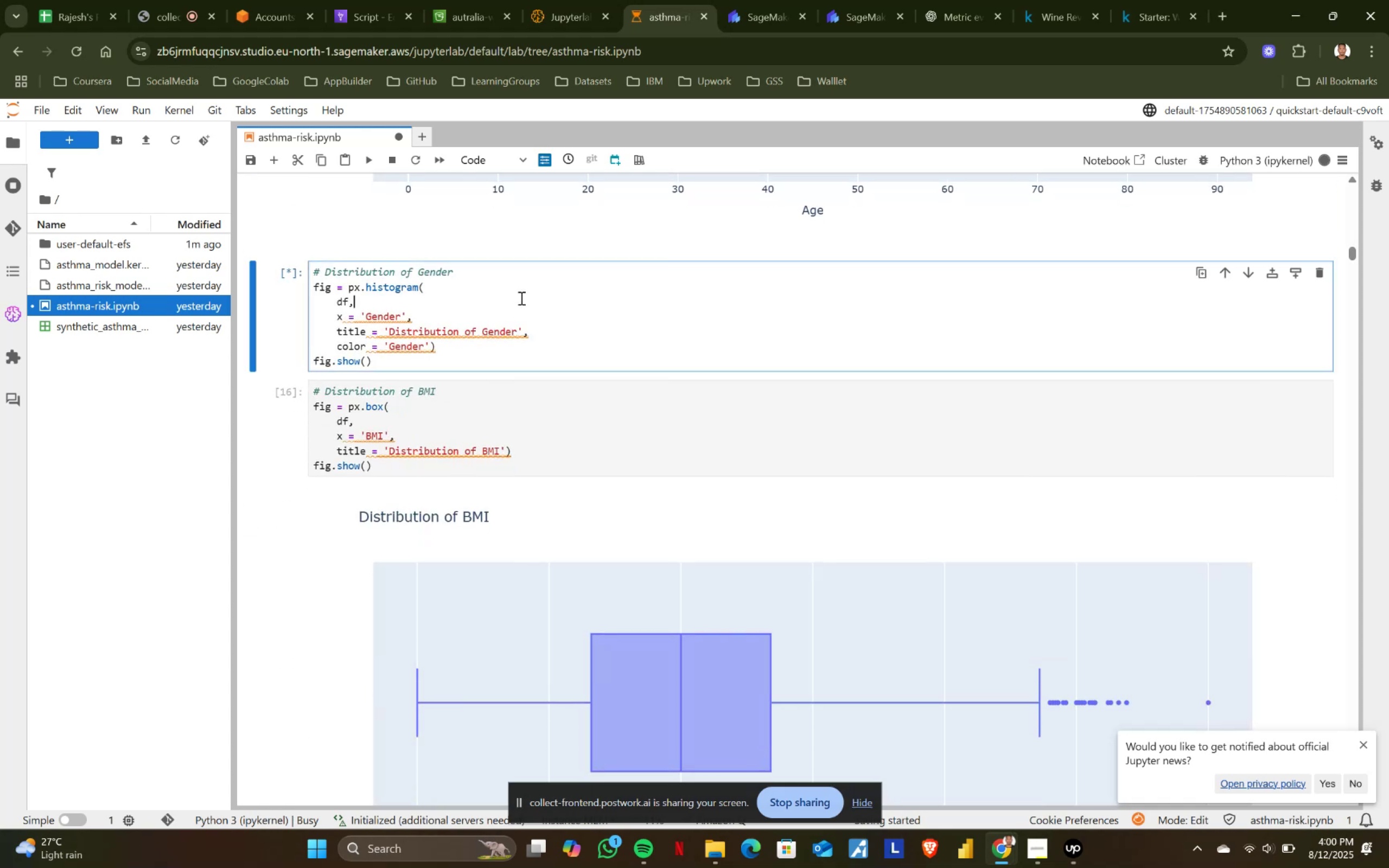 
scroll: coordinate [520, 298], scroll_direction: up, amount: 3.0
 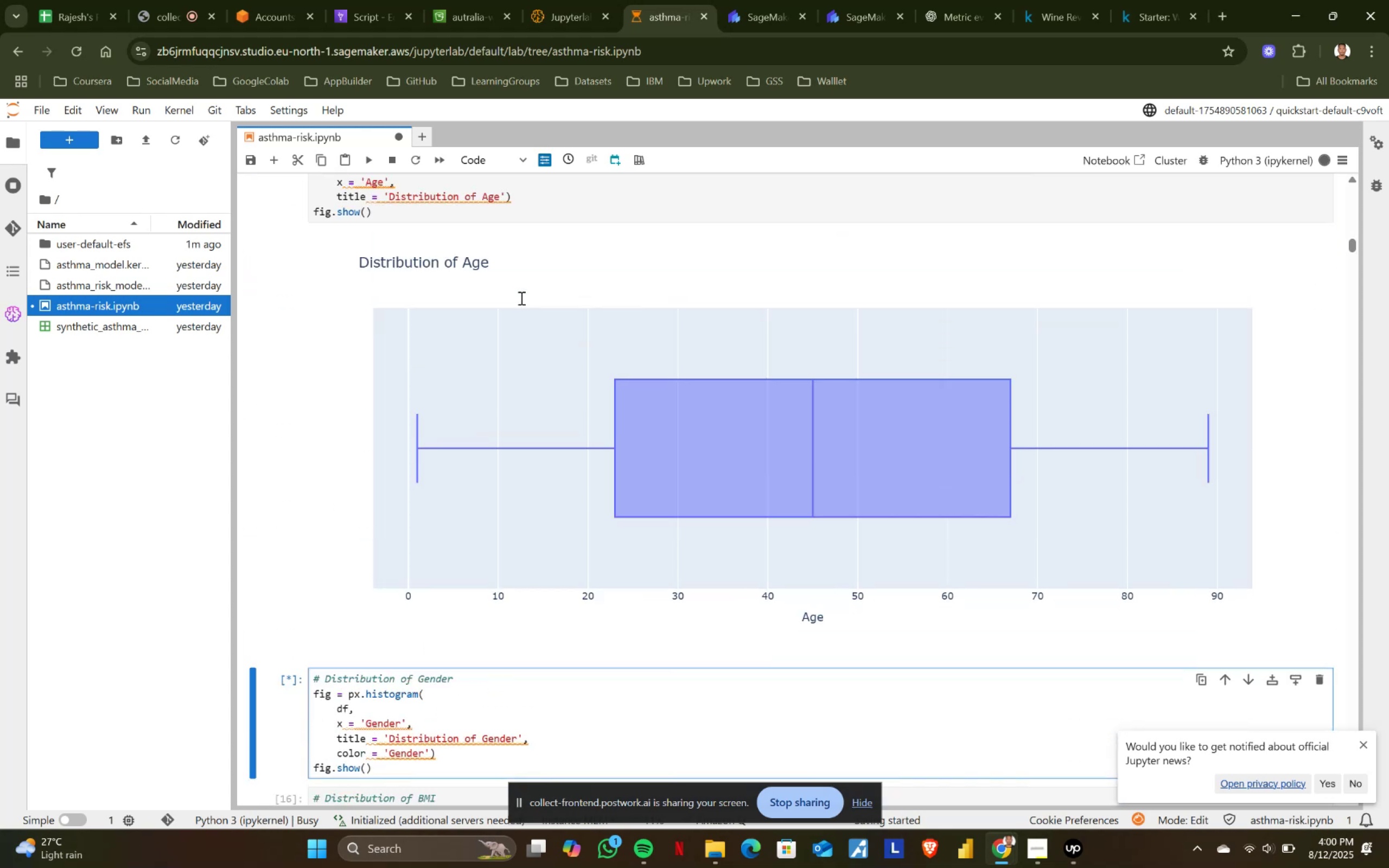 
scroll: coordinate [520, 298], scroll_direction: down, amount: 1.0
 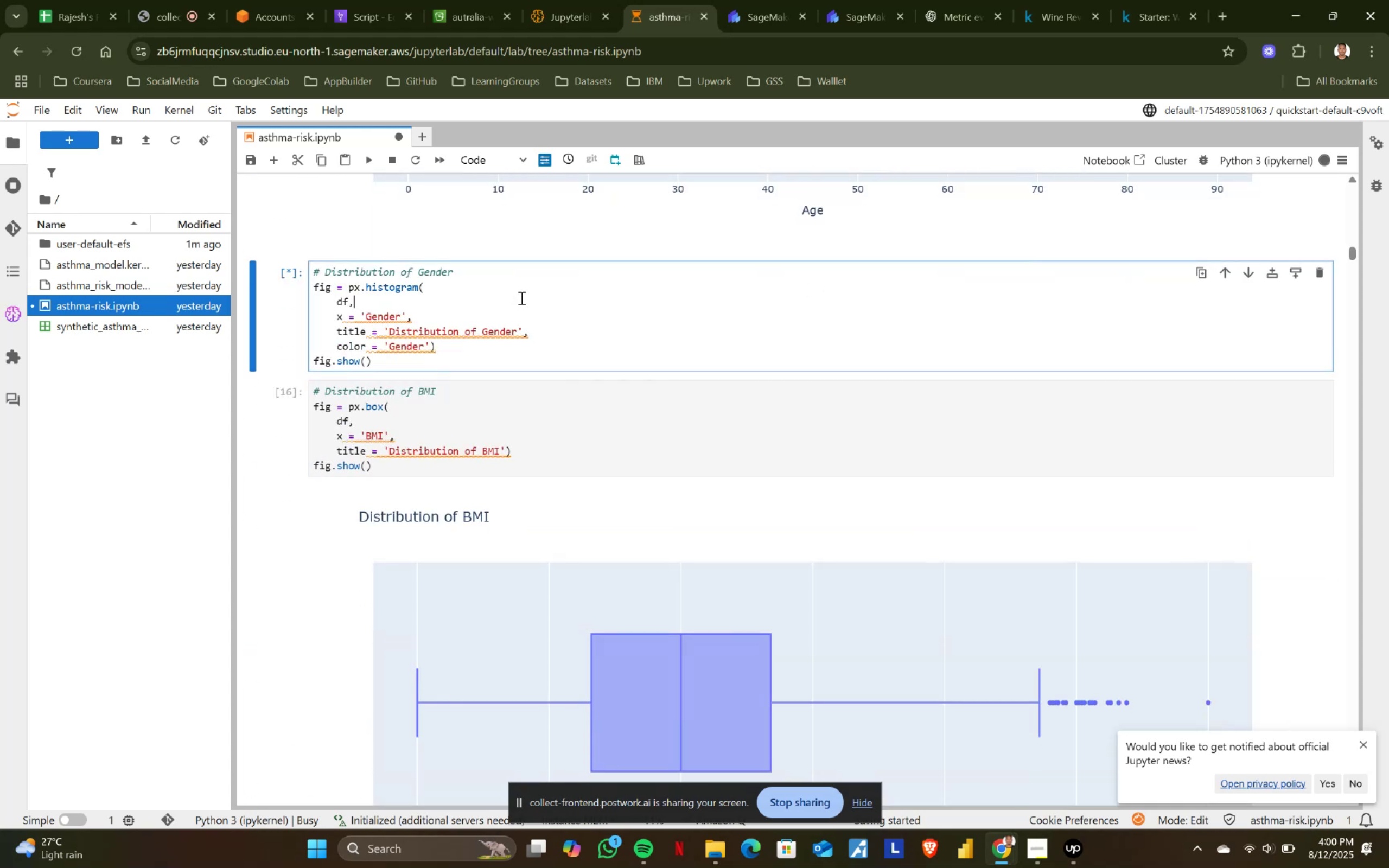 
key(Shift+ShiftRight)
 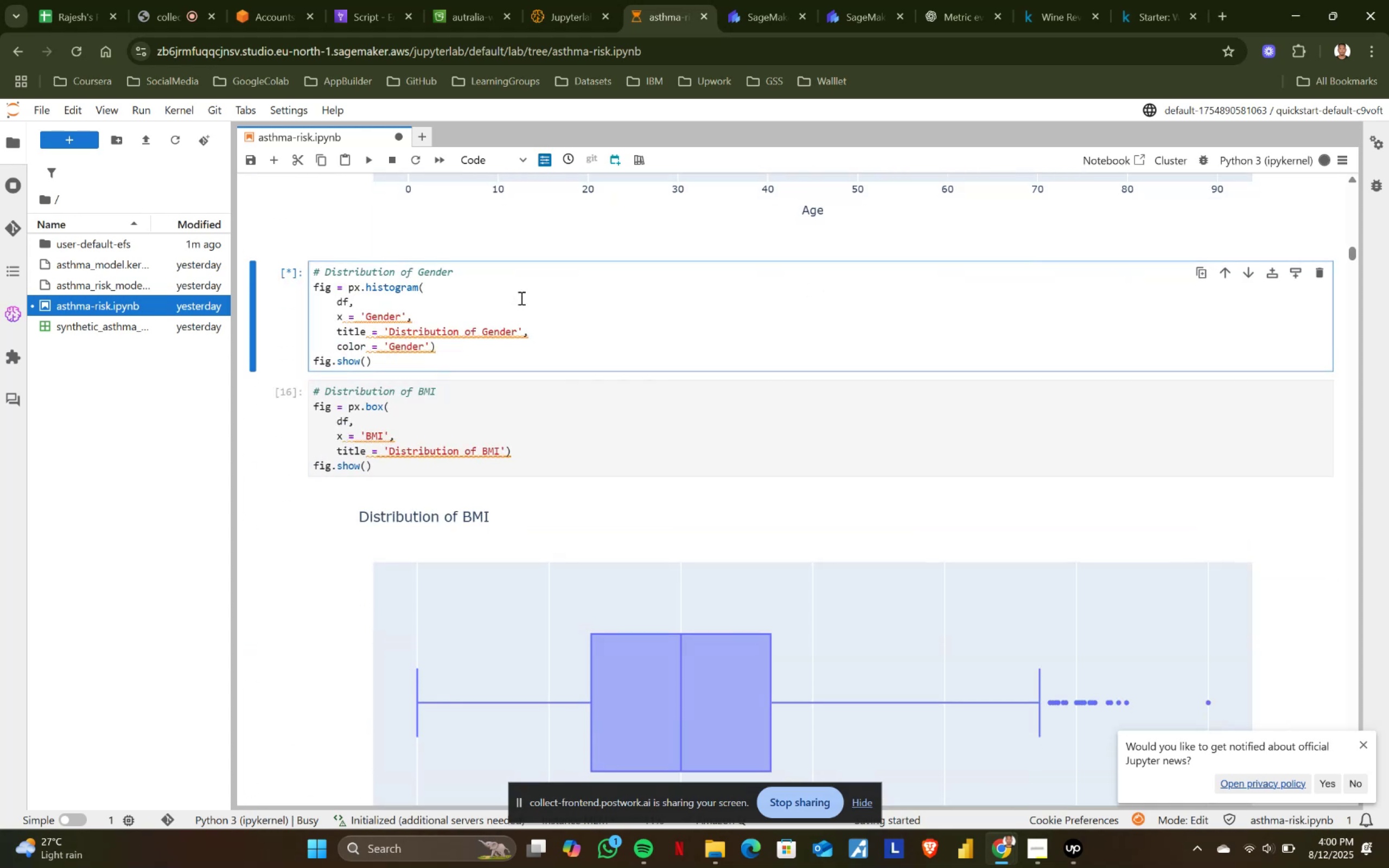 
key(Shift+Enter)
 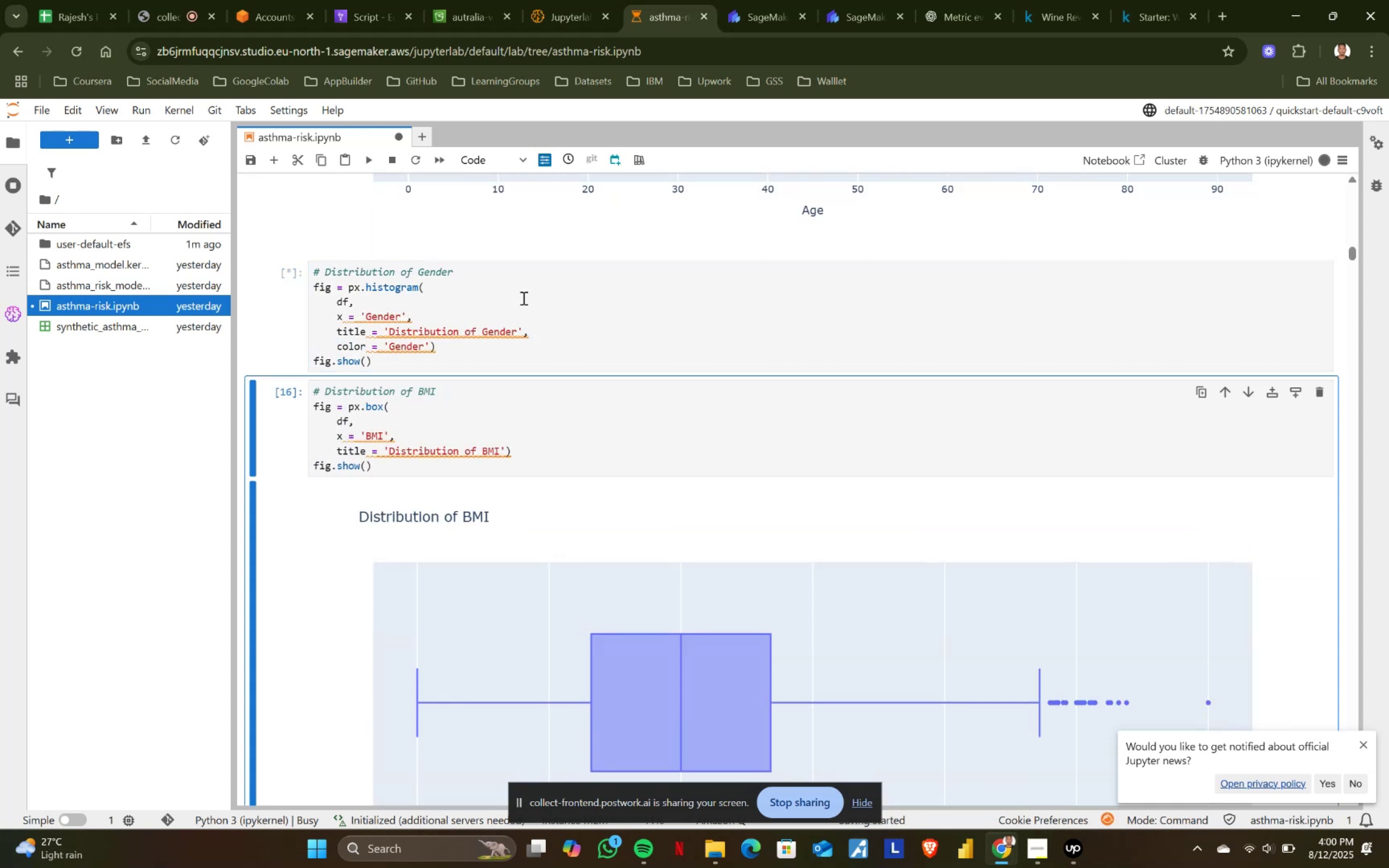 
scroll: coordinate [523, 298], scroll_direction: up, amount: 3.0
 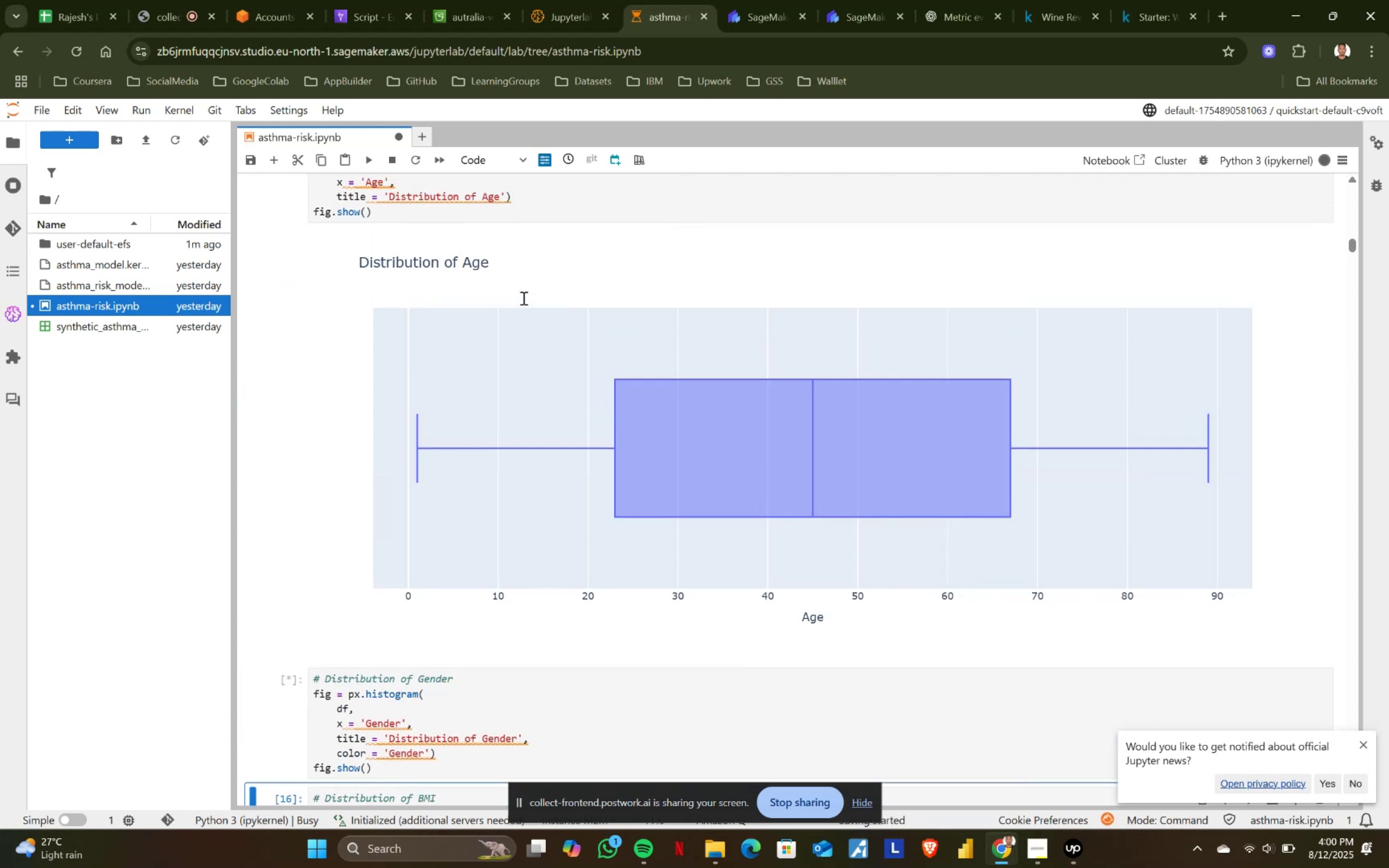 
scroll: coordinate [523, 298], scroll_direction: down, amount: 3.0
 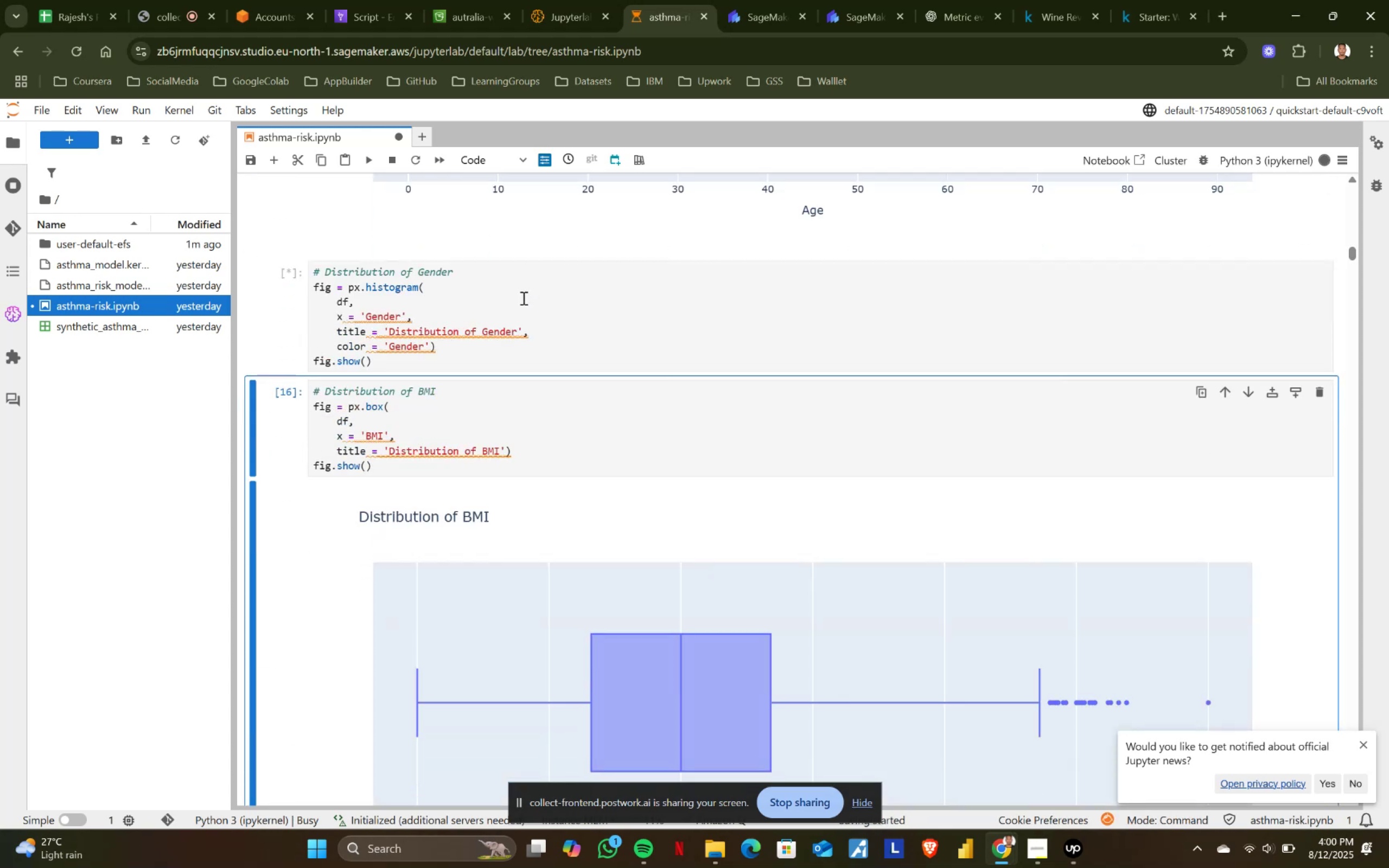 
scroll: coordinate [481, 410], scroll_direction: up, amount: 4.0
 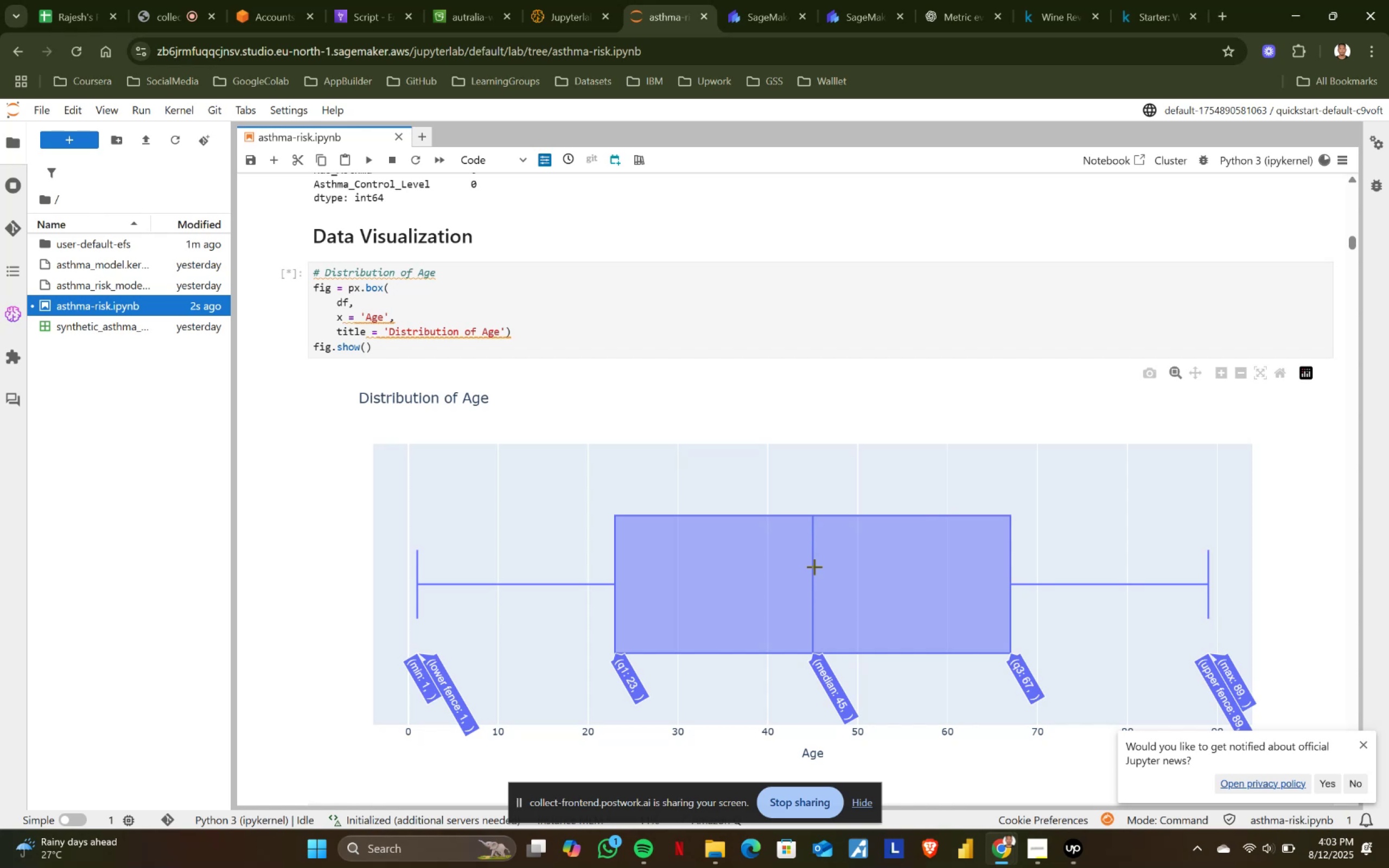 
wait(172.44)
 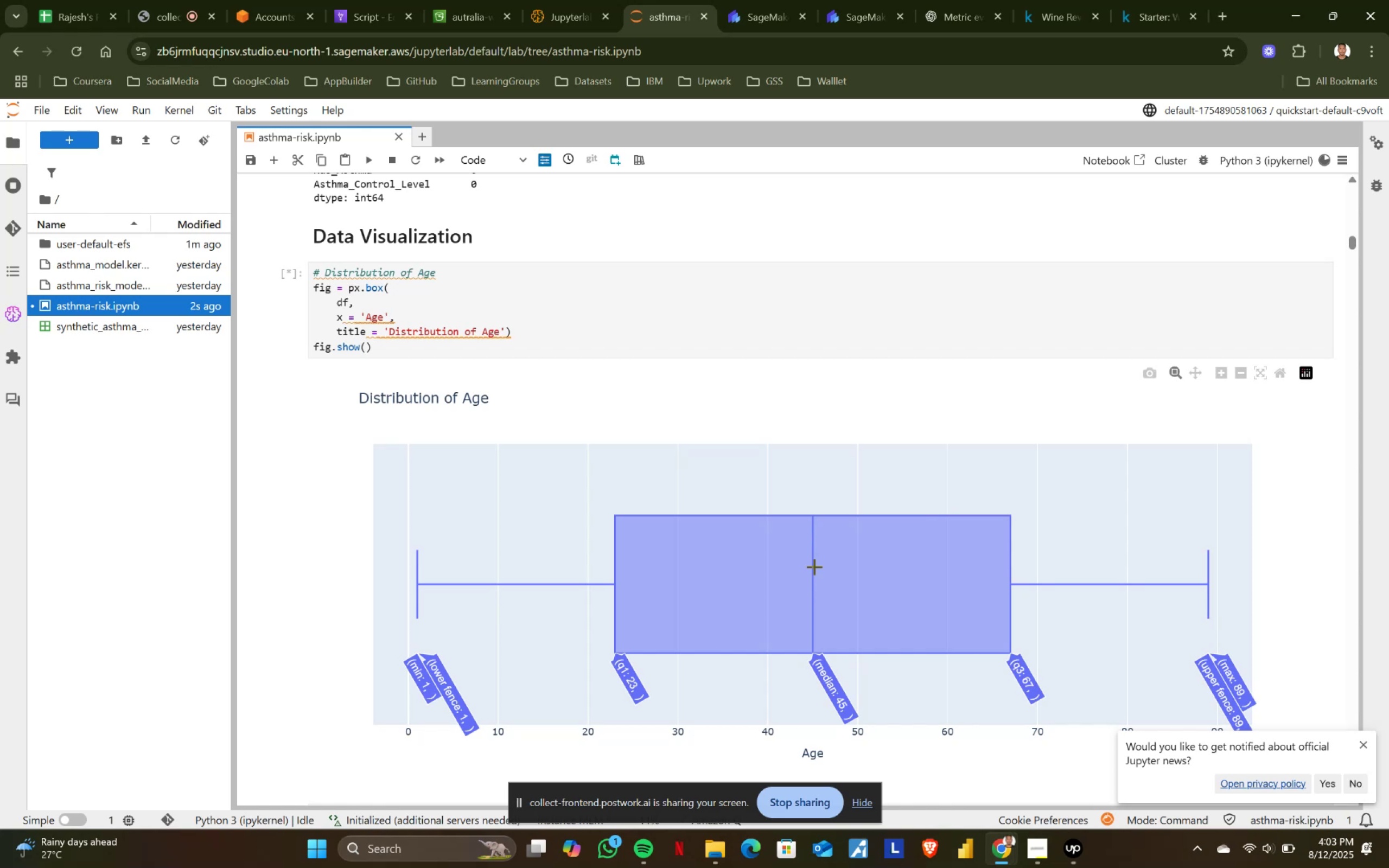 
scroll: coordinate [808, 532], scroll_direction: down, amount: 4.0
 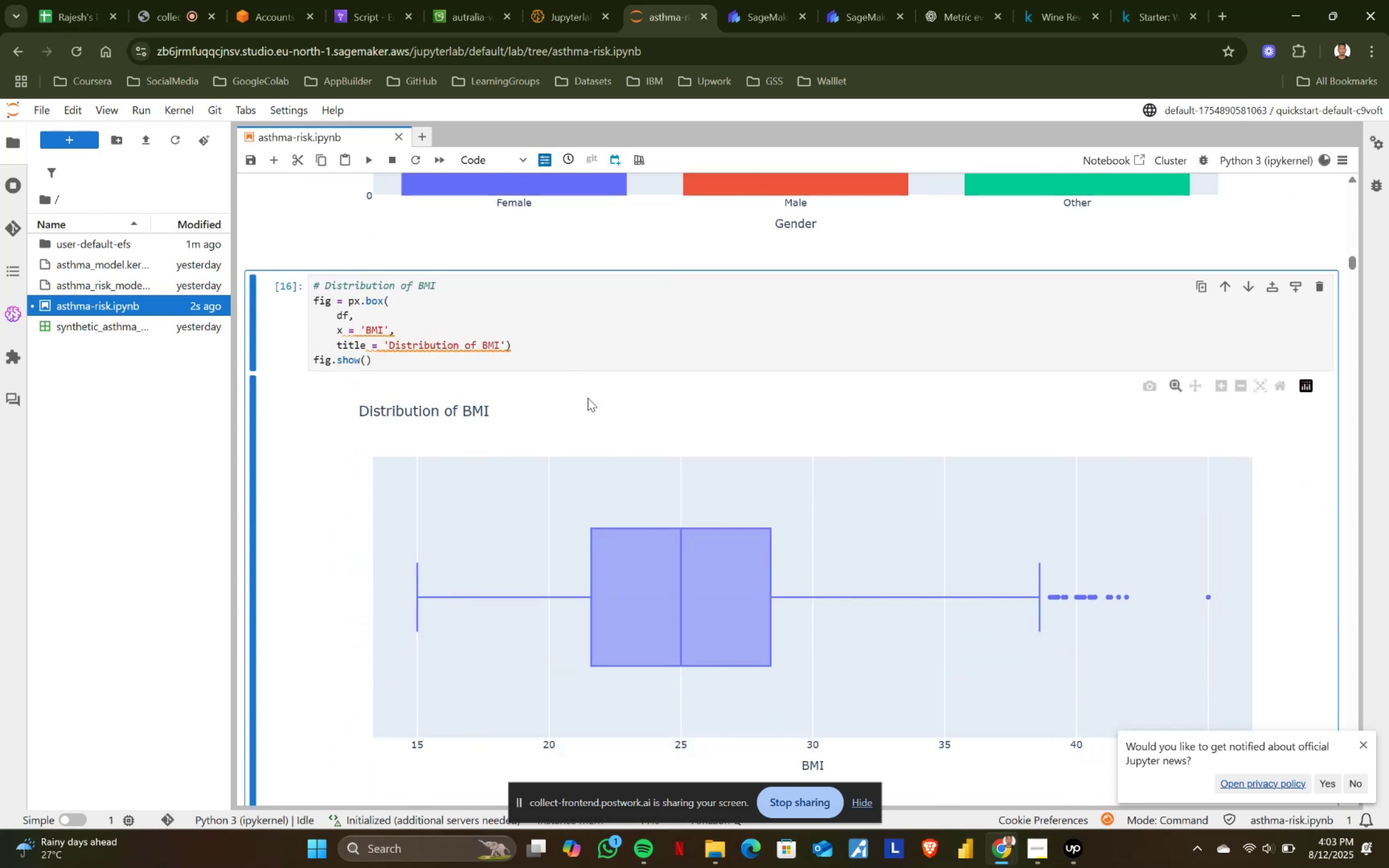 
left_click([565, 339])
 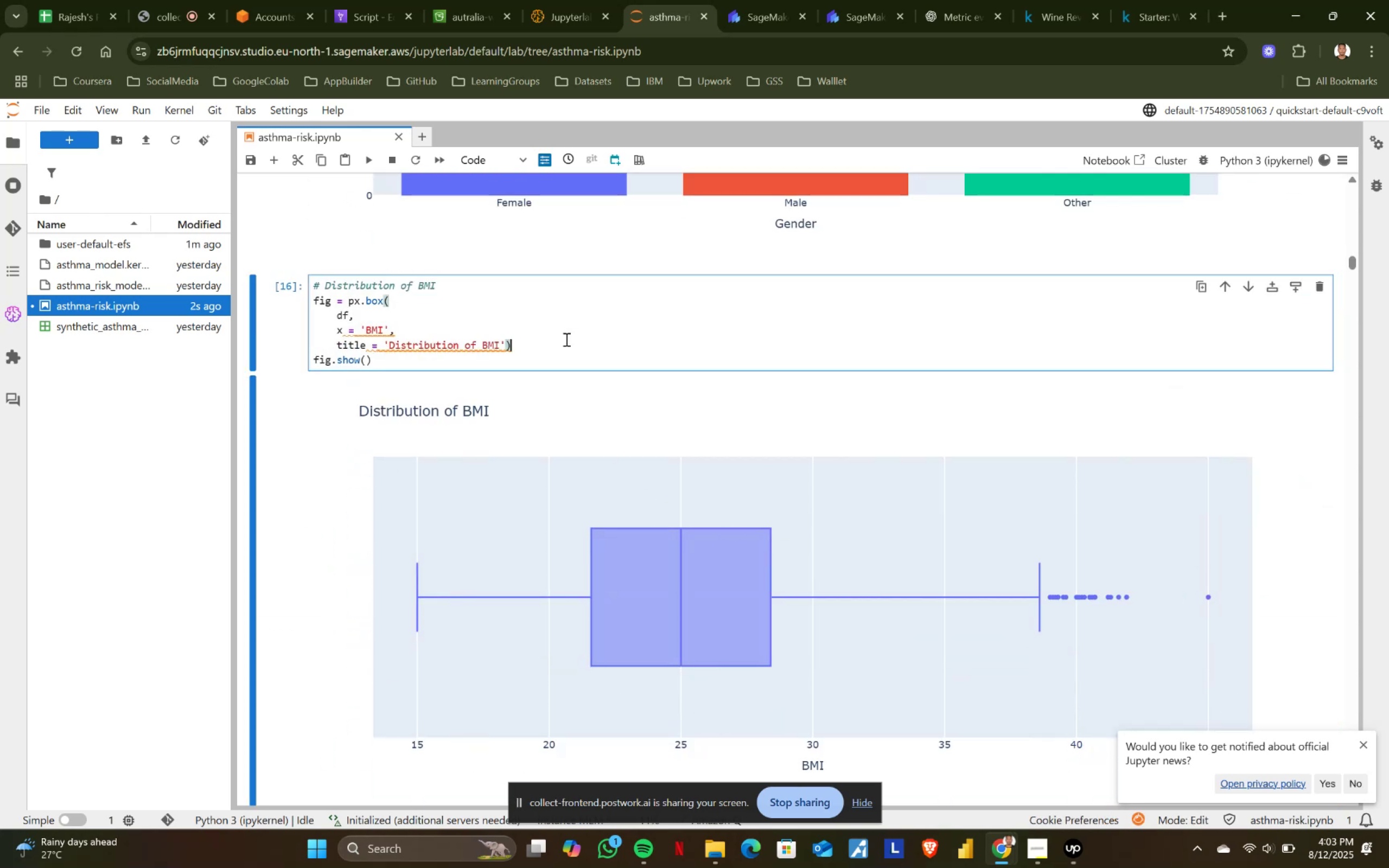 
key(Shift+ShiftRight)
 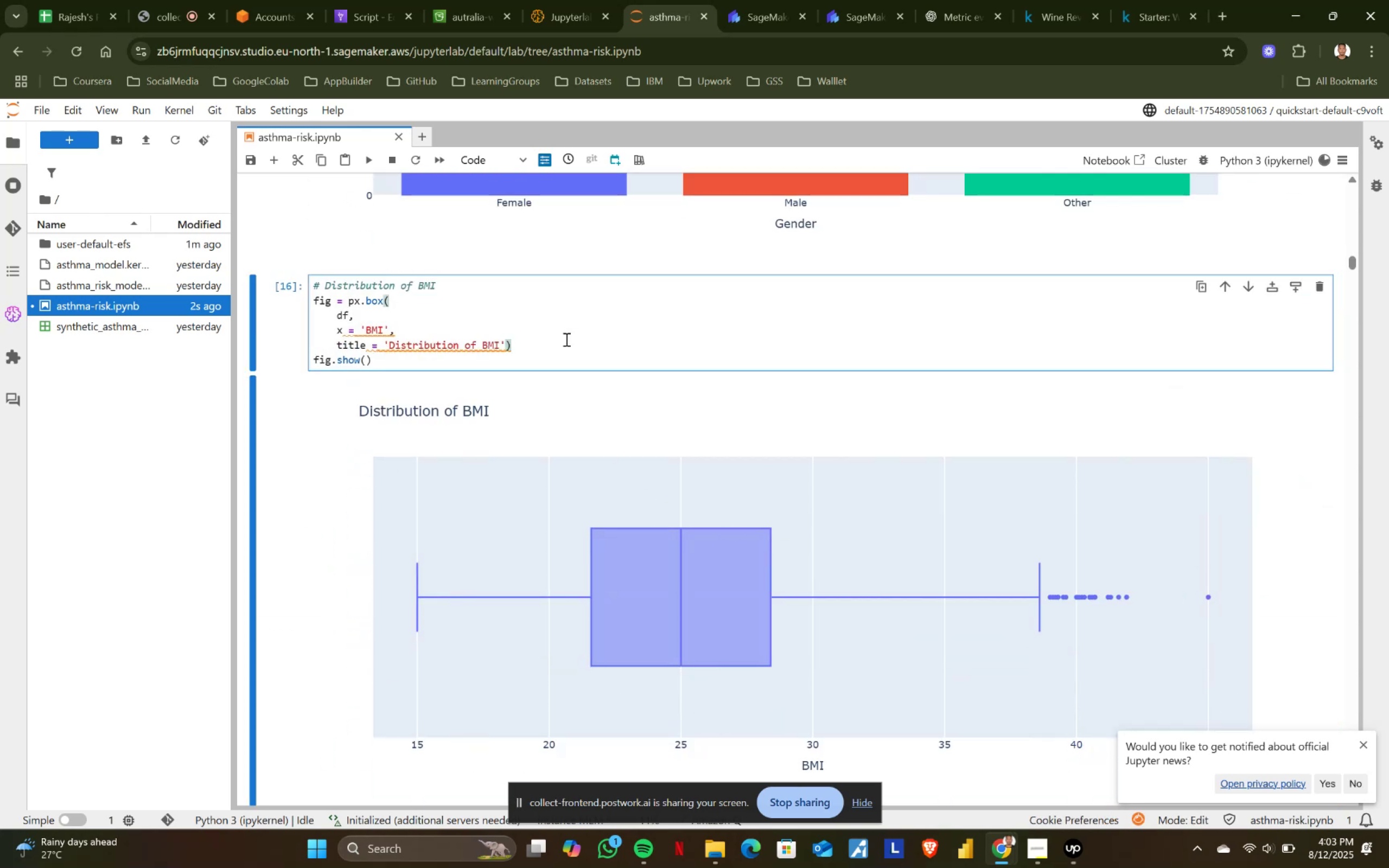 
key(Shift+Enter)
 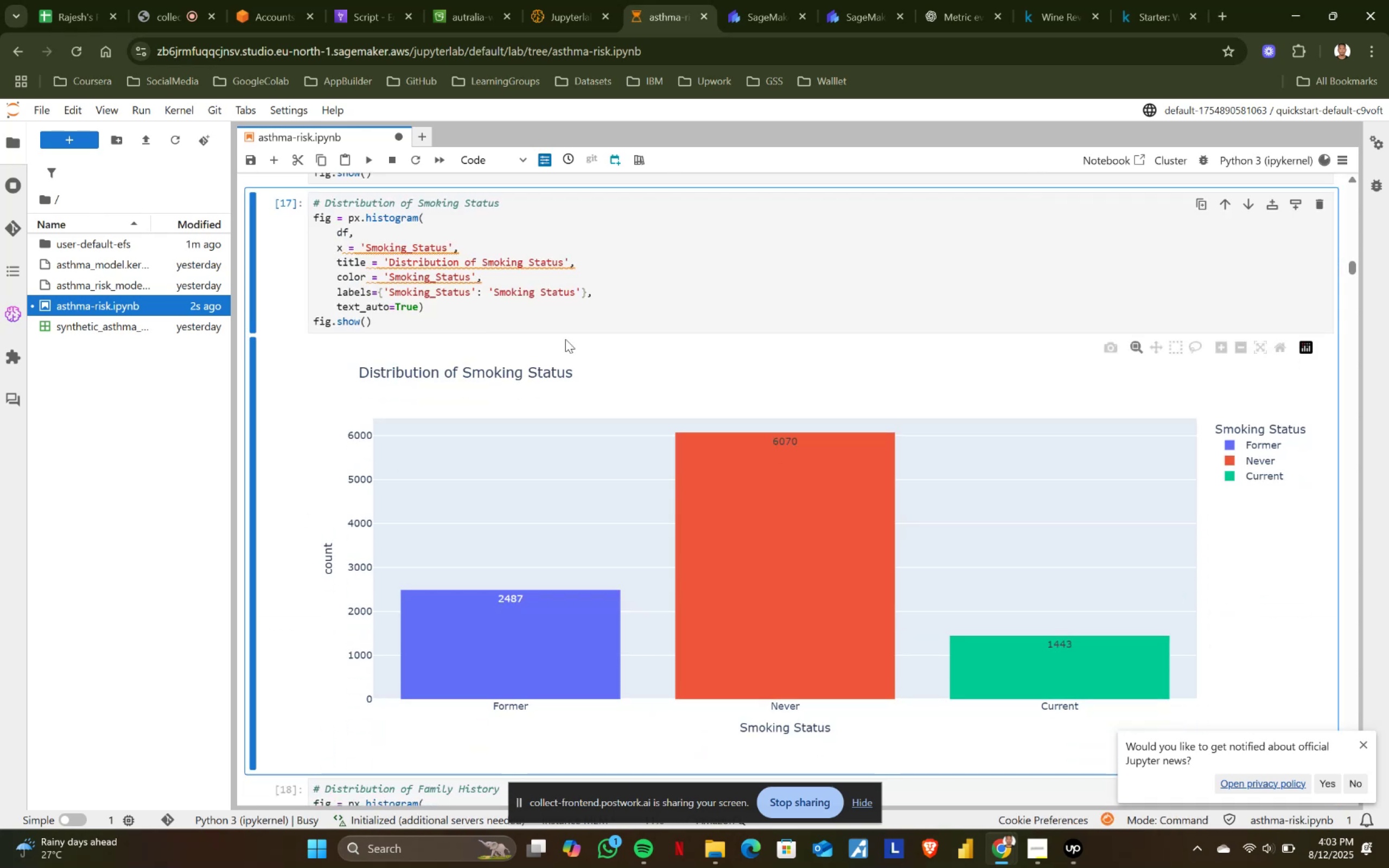 
scroll: coordinate [565, 339], scroll_direction: up, amount: 4.0
 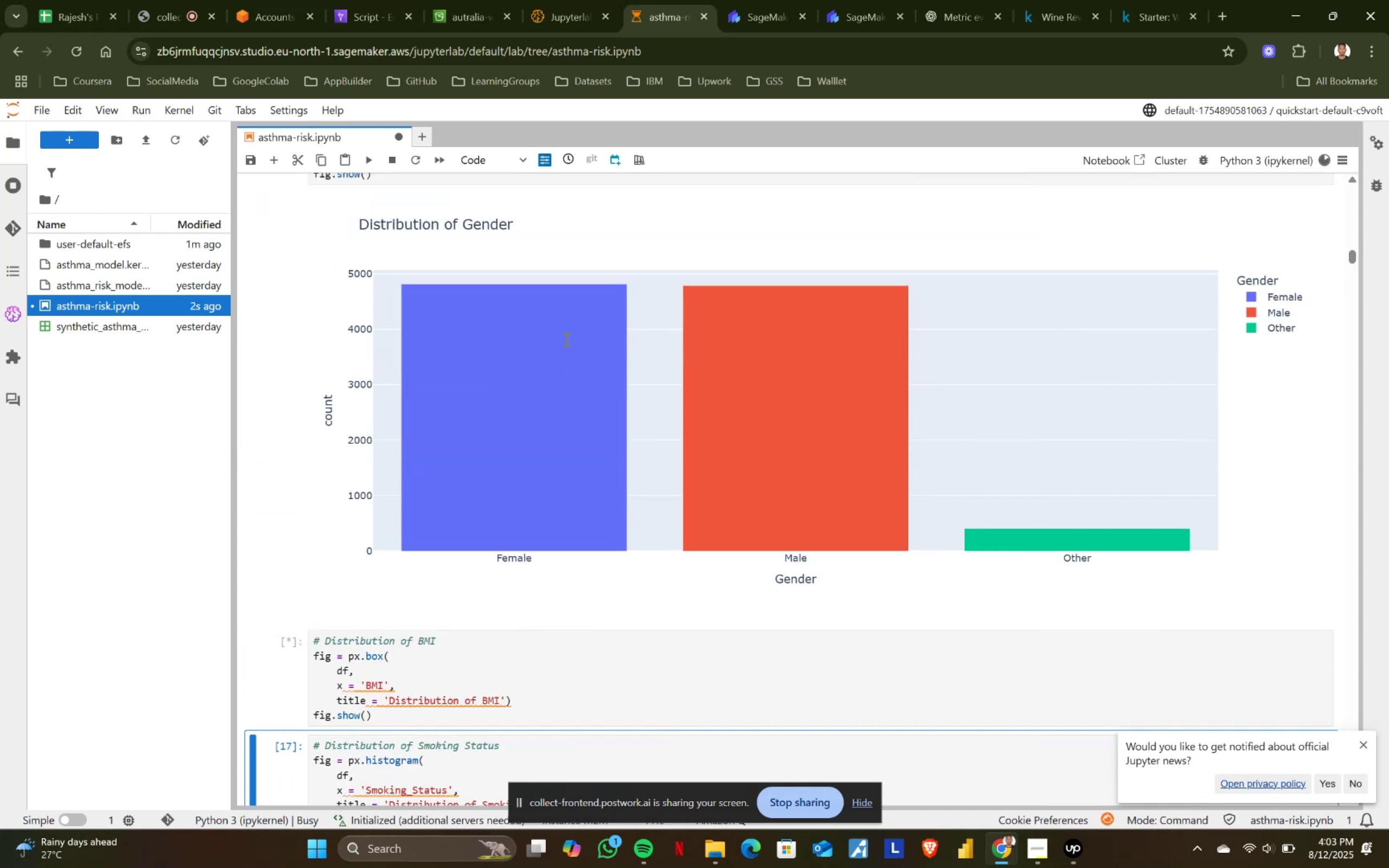 
scroll: coordinate [565, 339], scroll_direction: down, amount: 2.0
 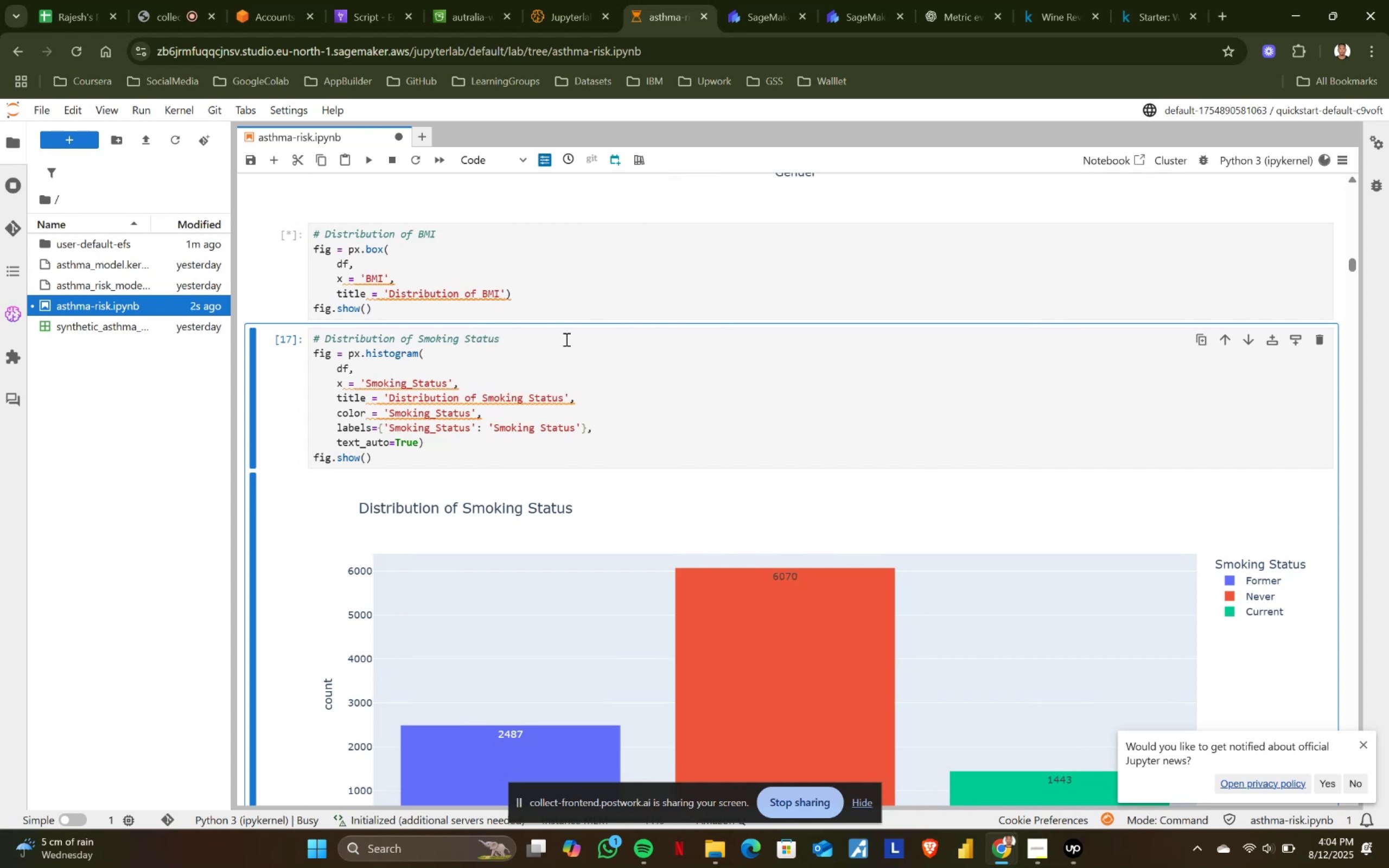 
wait(29.37)
 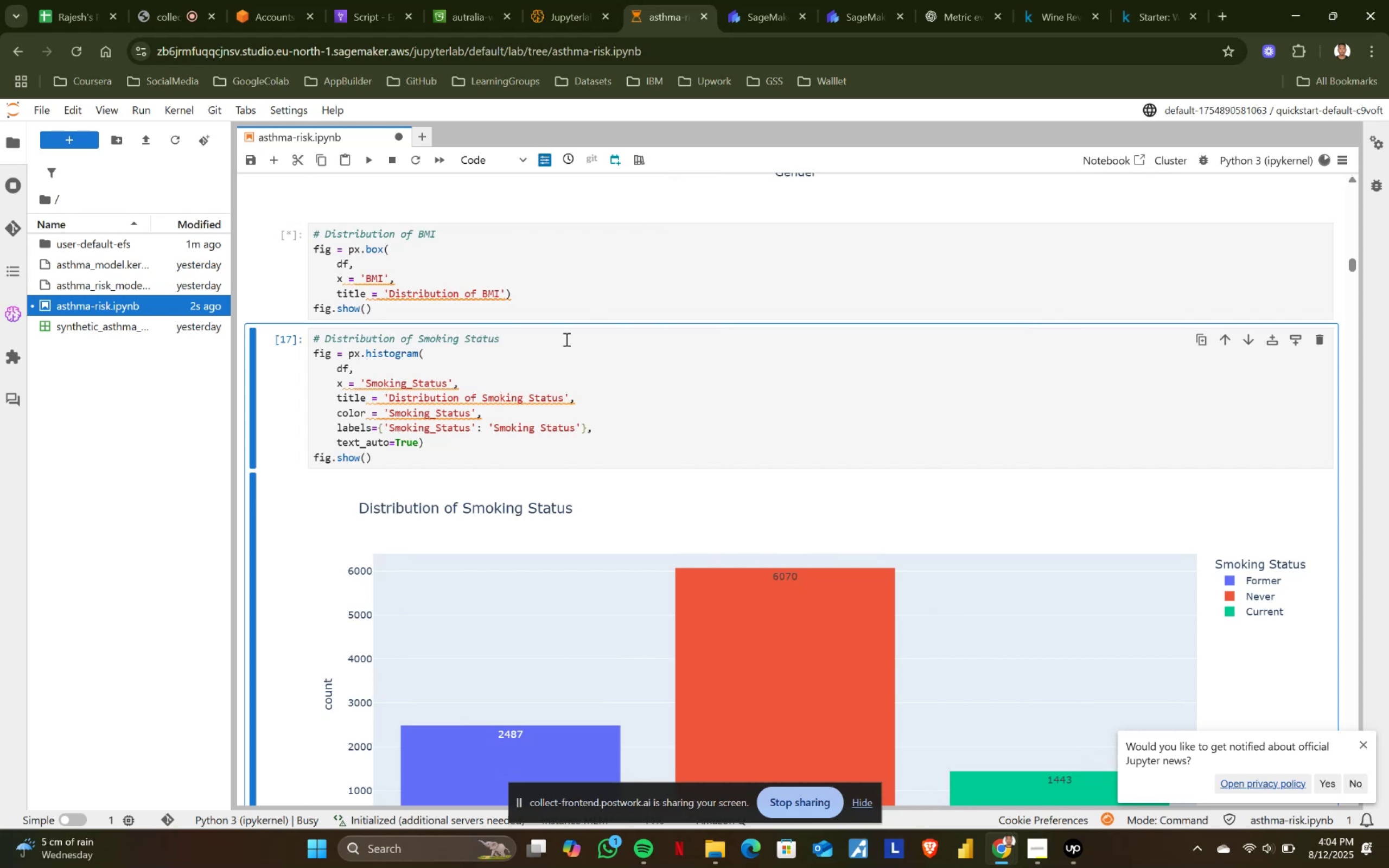 
key(Shift+ShiftRight)
 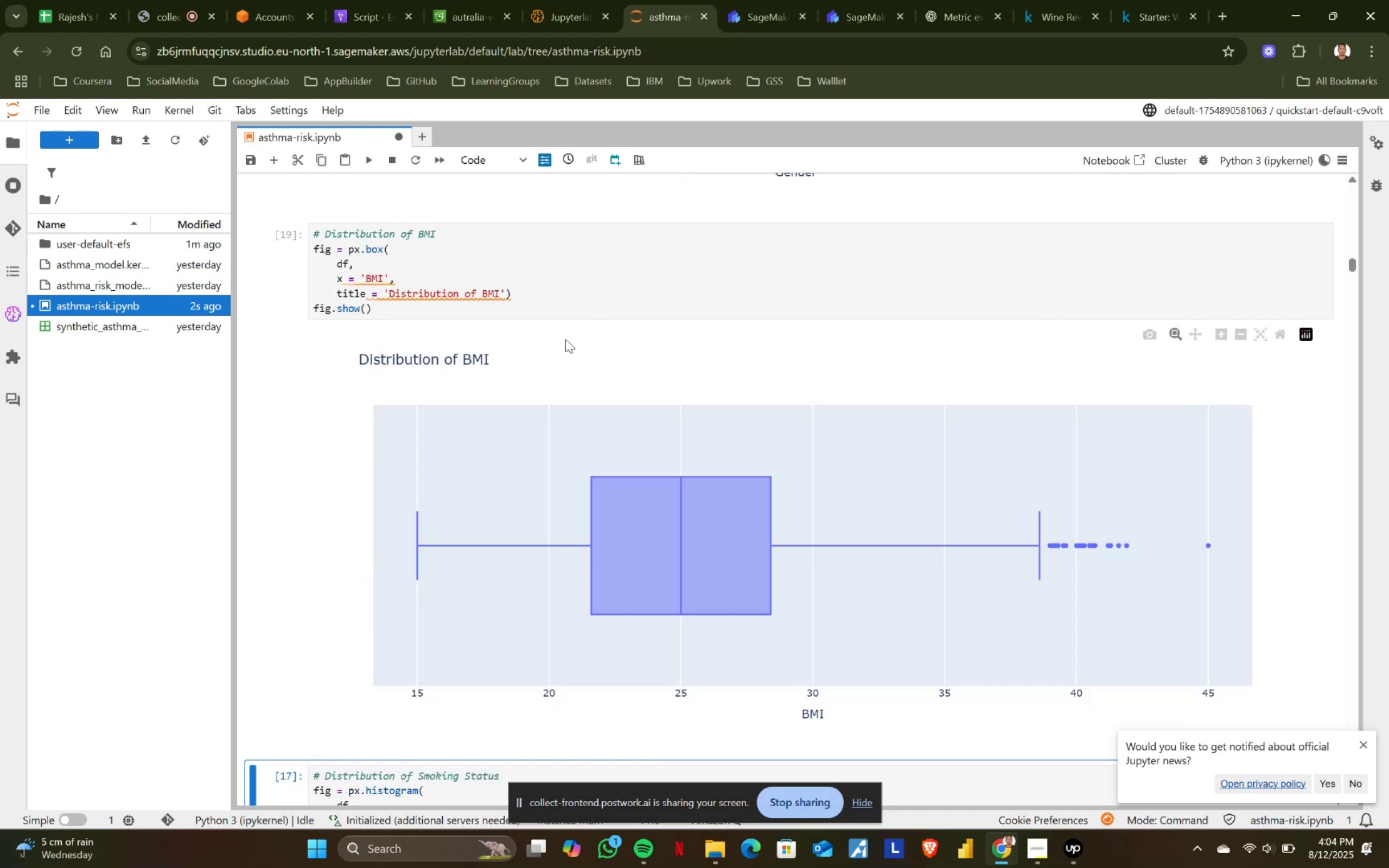 
key(Shift+Enter)
 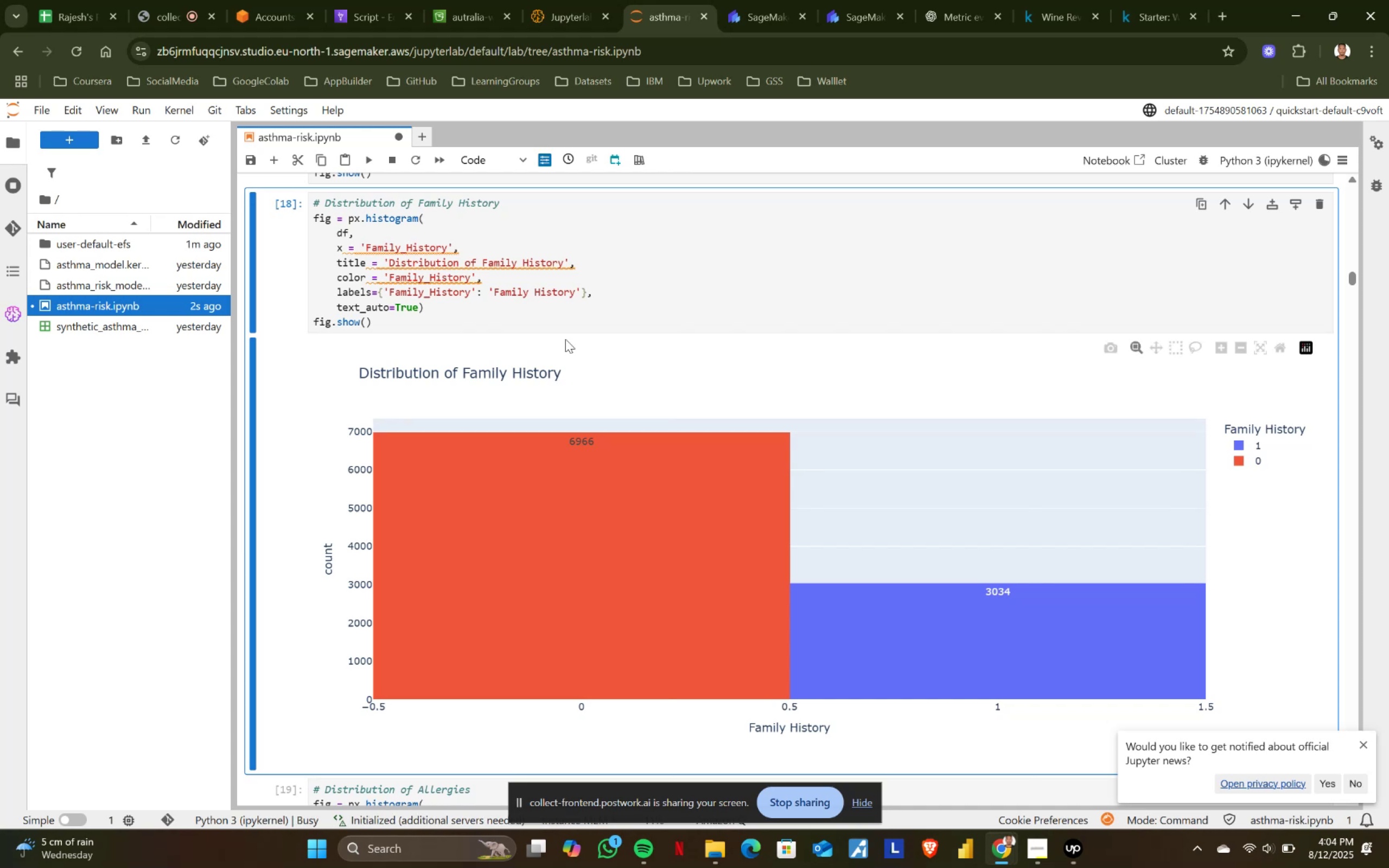 
scroll: coordinate [565, 339], scroll_direction: down, amount: 3.0
 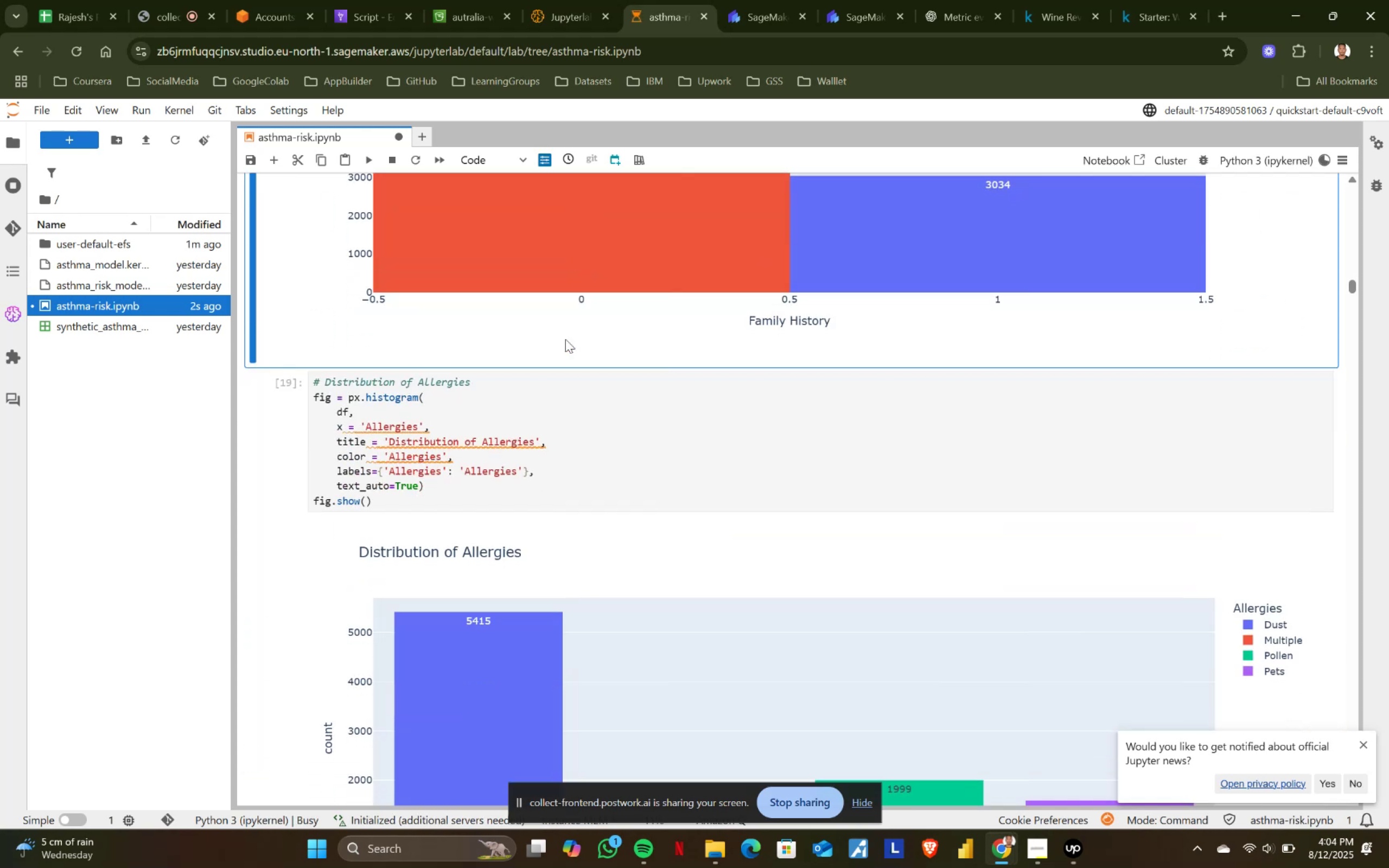 
scroll: coordinate [565, 339], scroll_direction: up, amount: 5.0
 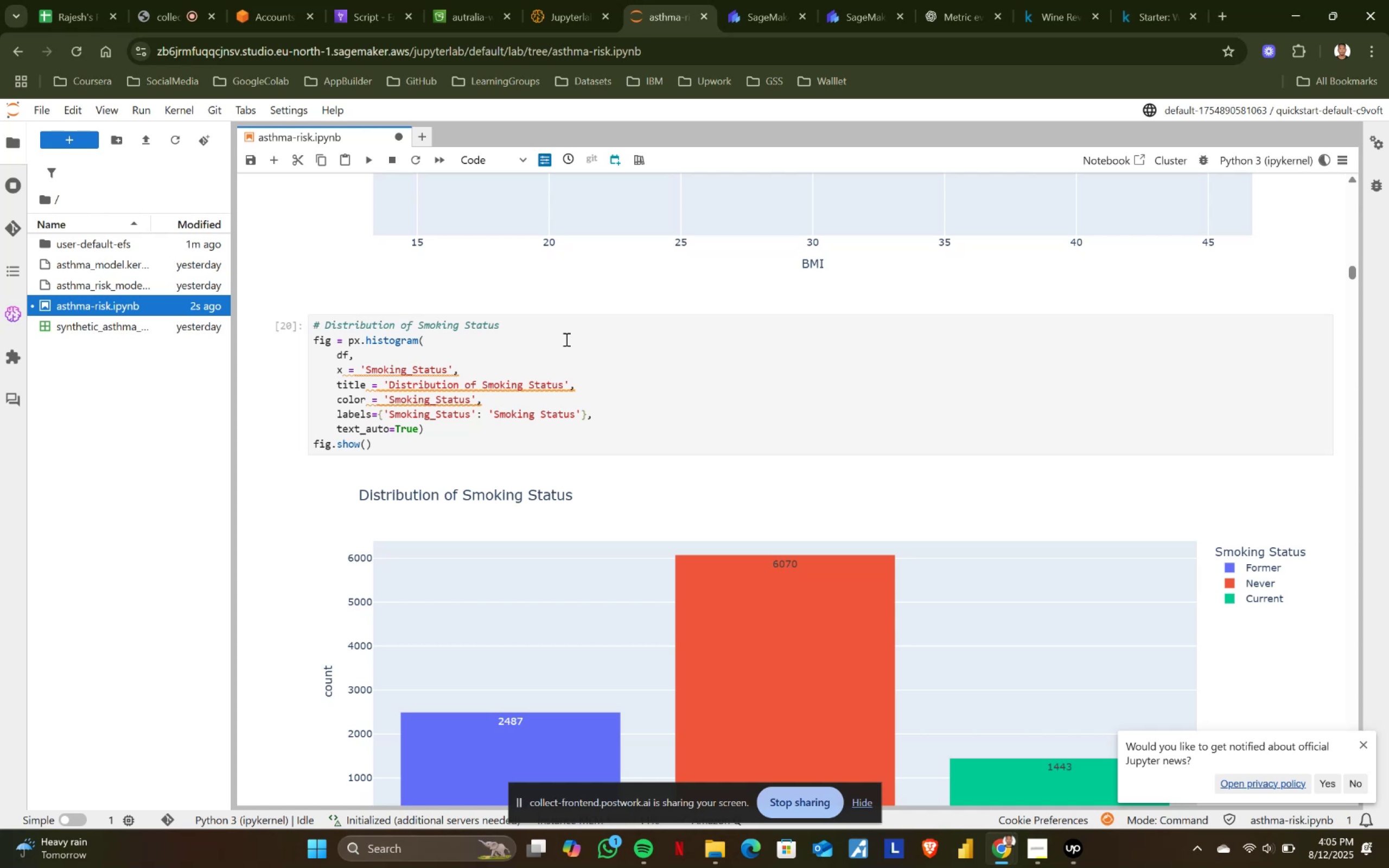 
wait(89.54)
 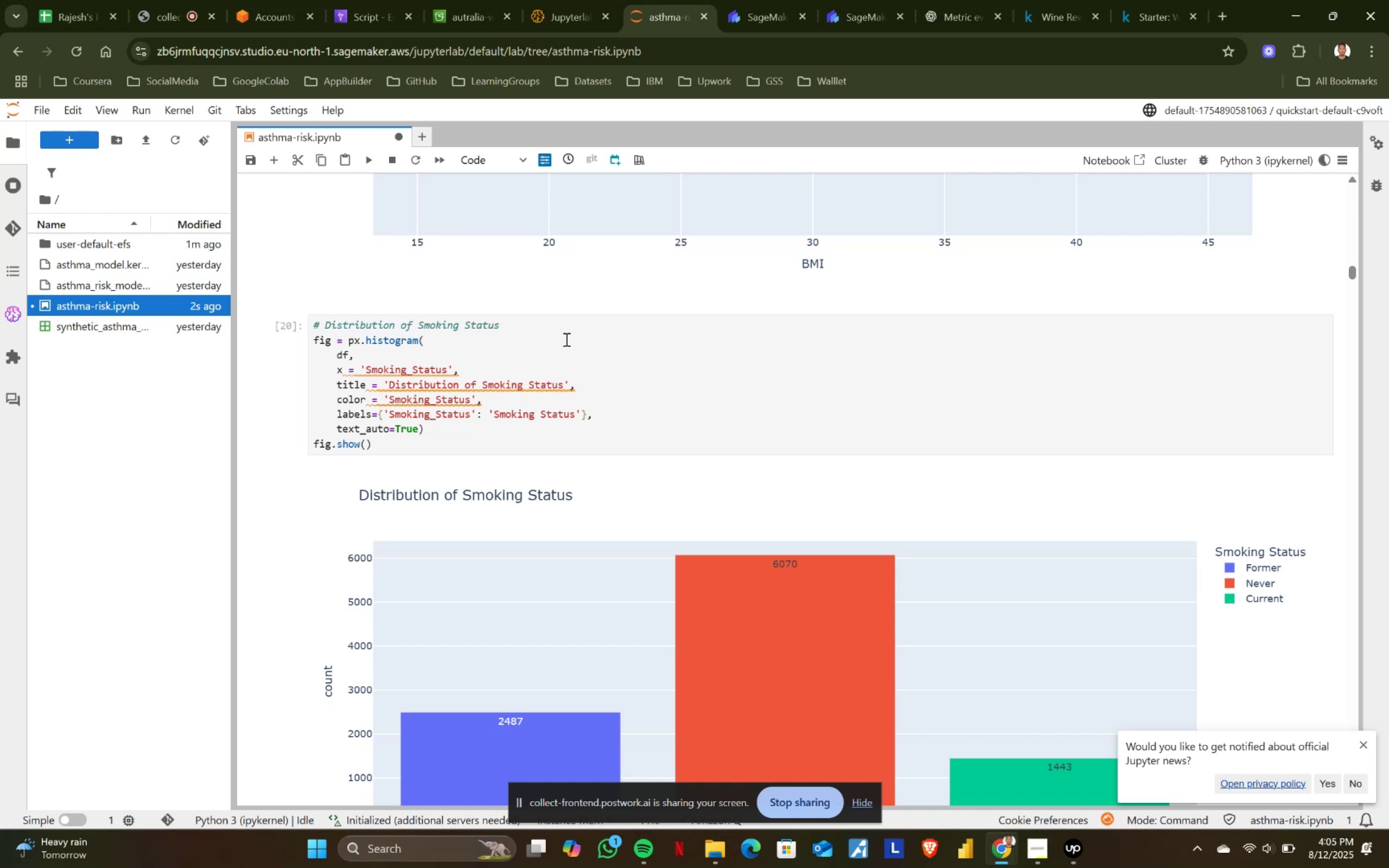 
scroll: coordinate [565, 339], scroll_direction: down, amount: 5.0
 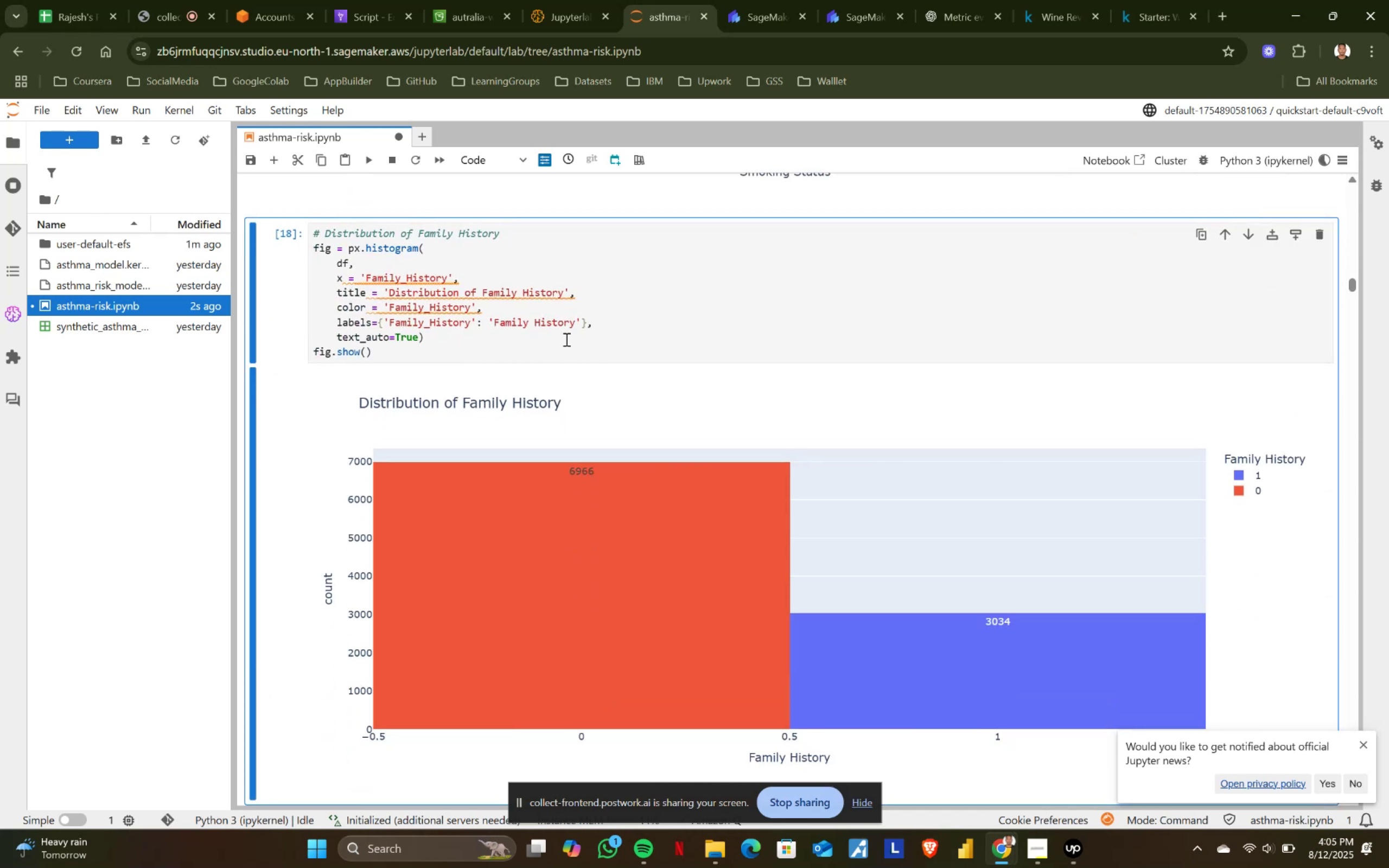 
key(Shift+ShiftRight)
 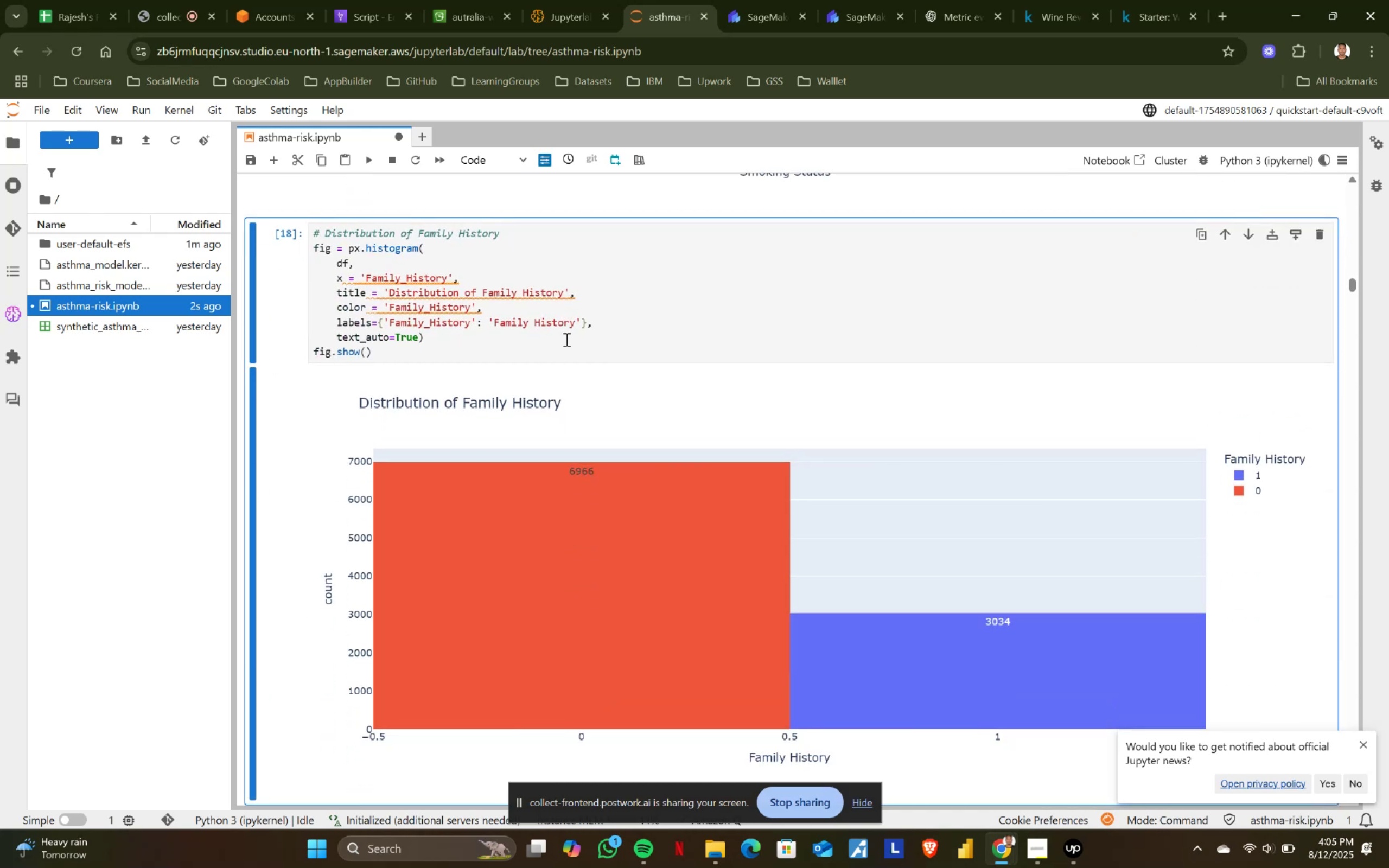 
key(Shift+Enter)
 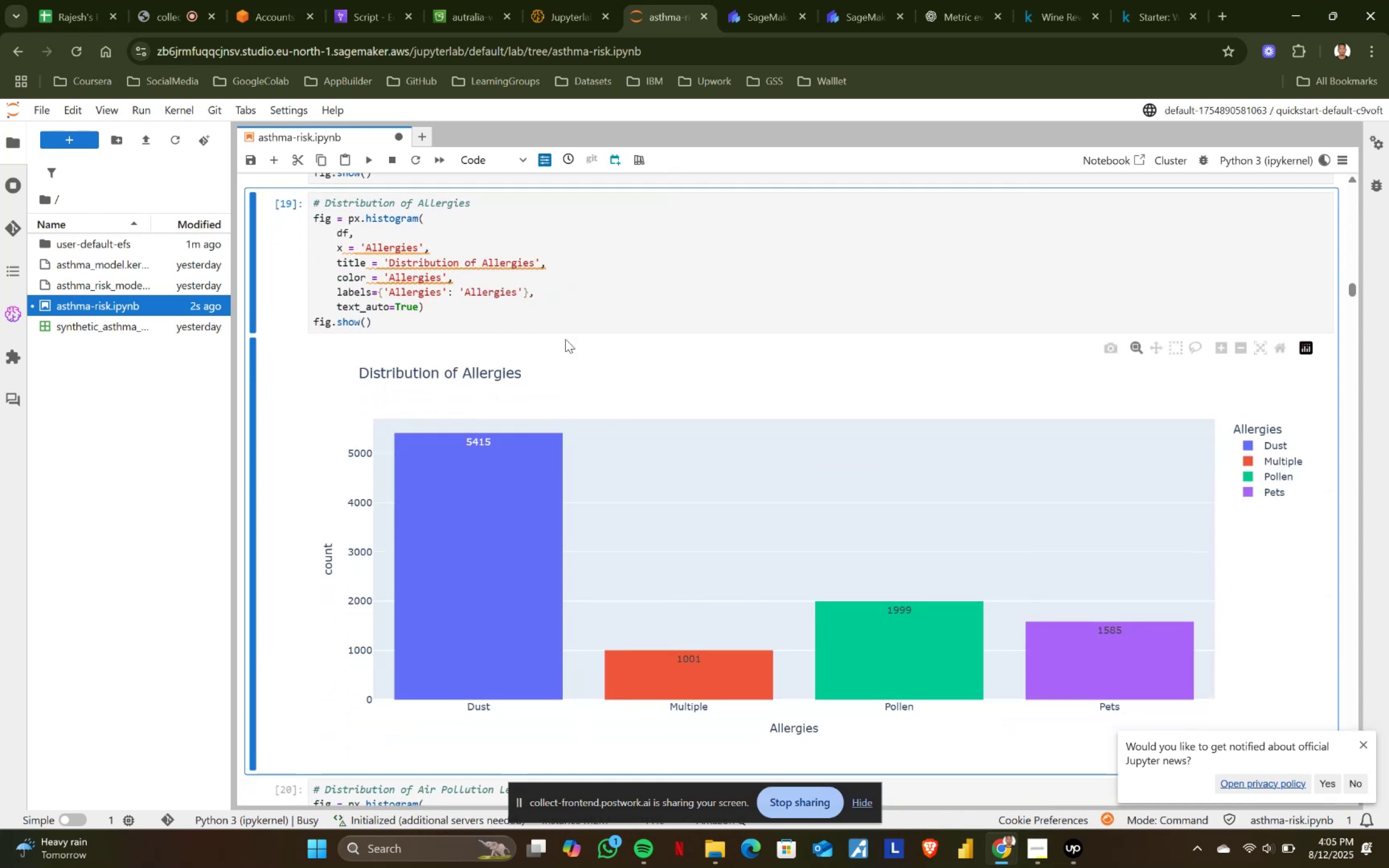 
scroll: coordinate [565, 339], scroll_direction: up, amount: 4.0
 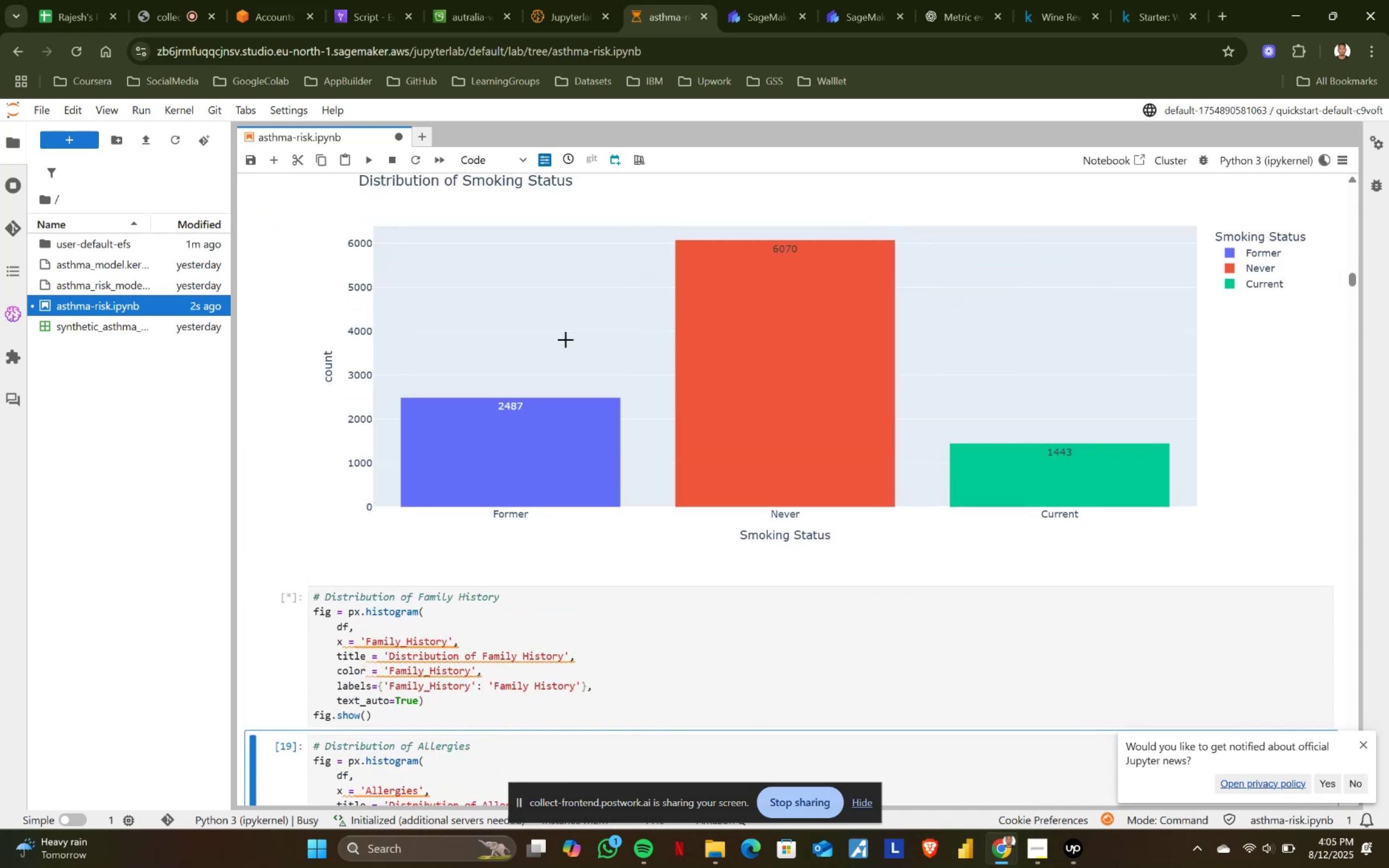 
scroll: coordinate [565, 339], scroll_direction: down, amount: 1.0
 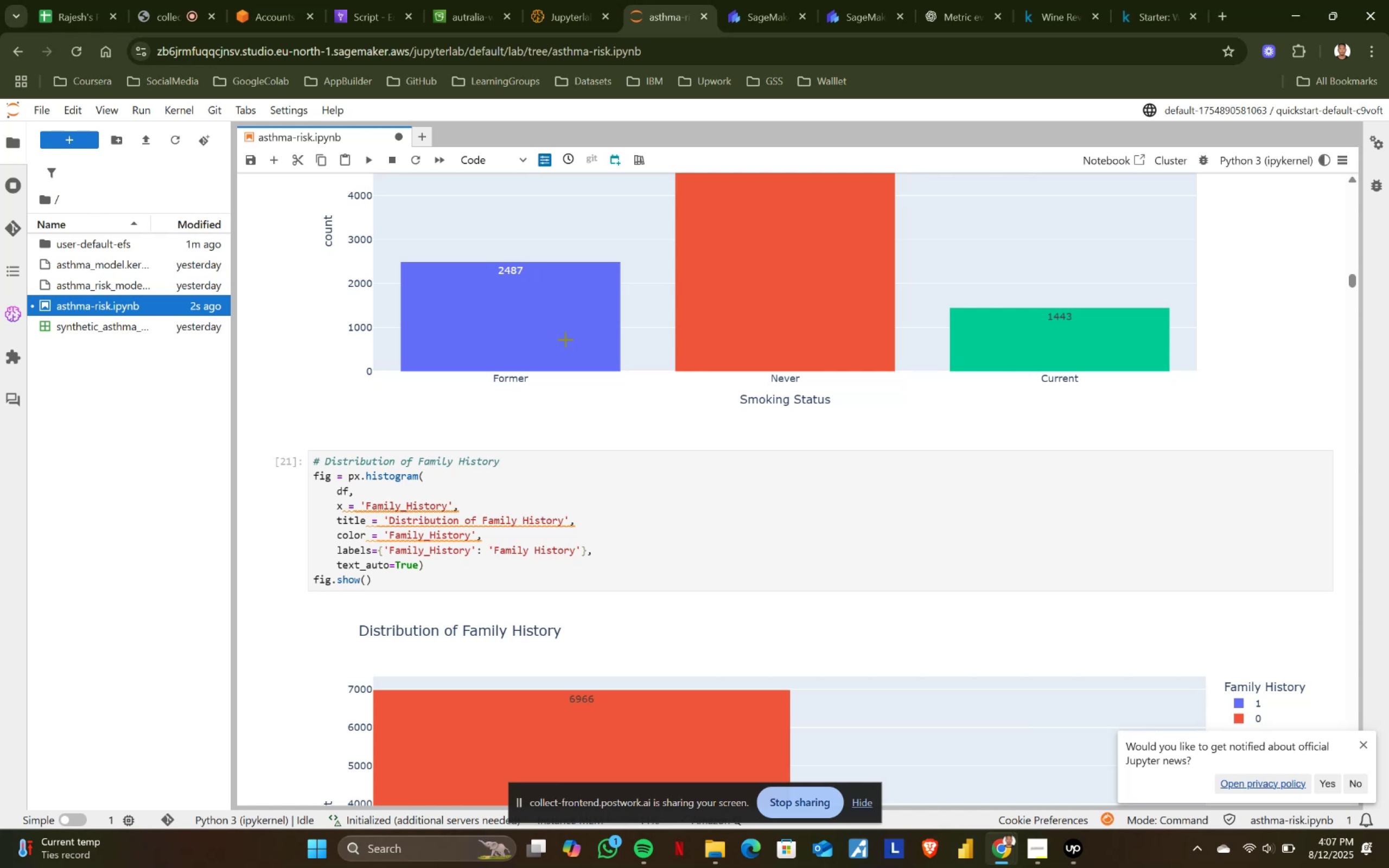 
wait(119.14)
 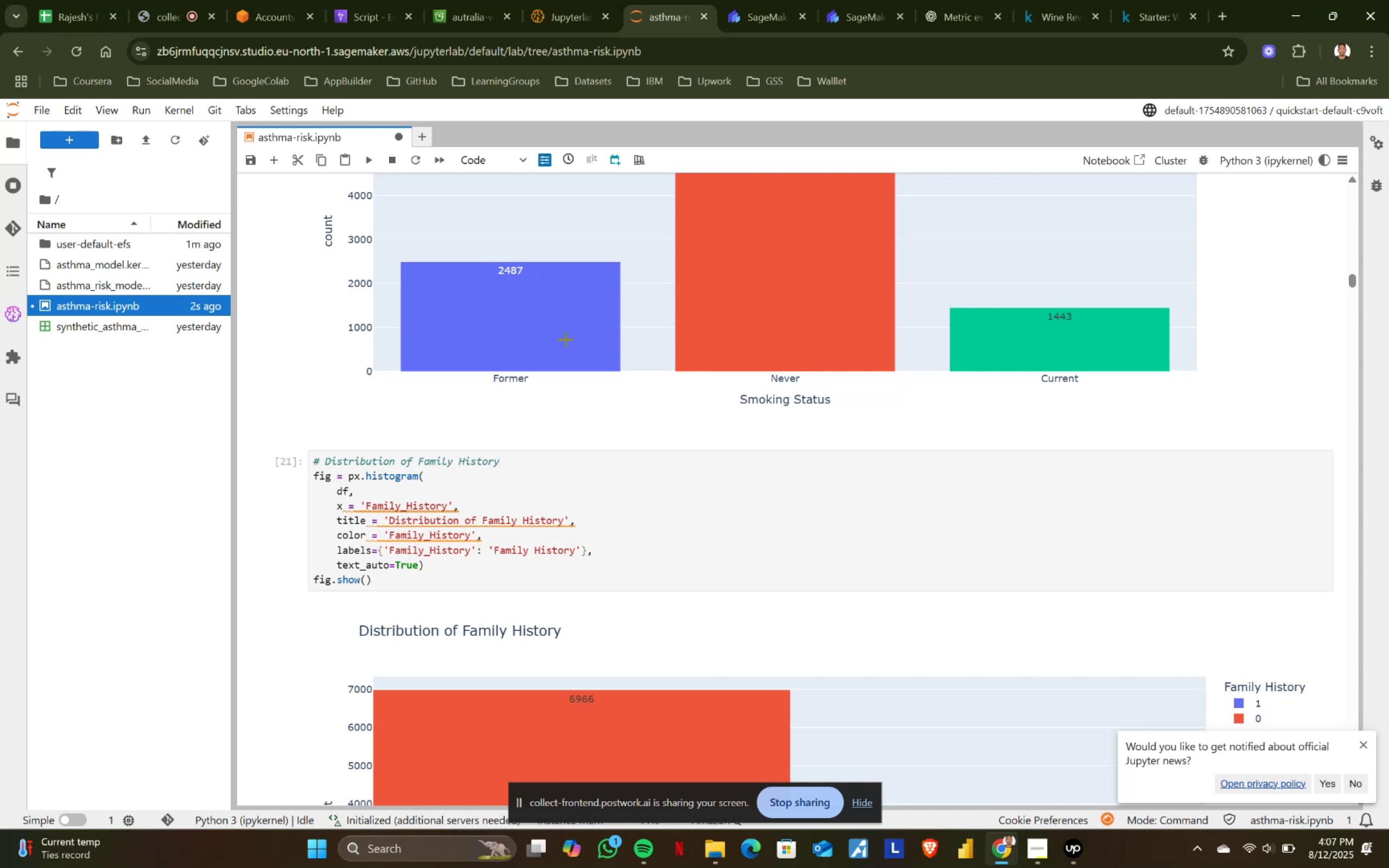 
scroll: coordinate [565, 339], scroll_direction: down, amount: 5.0
 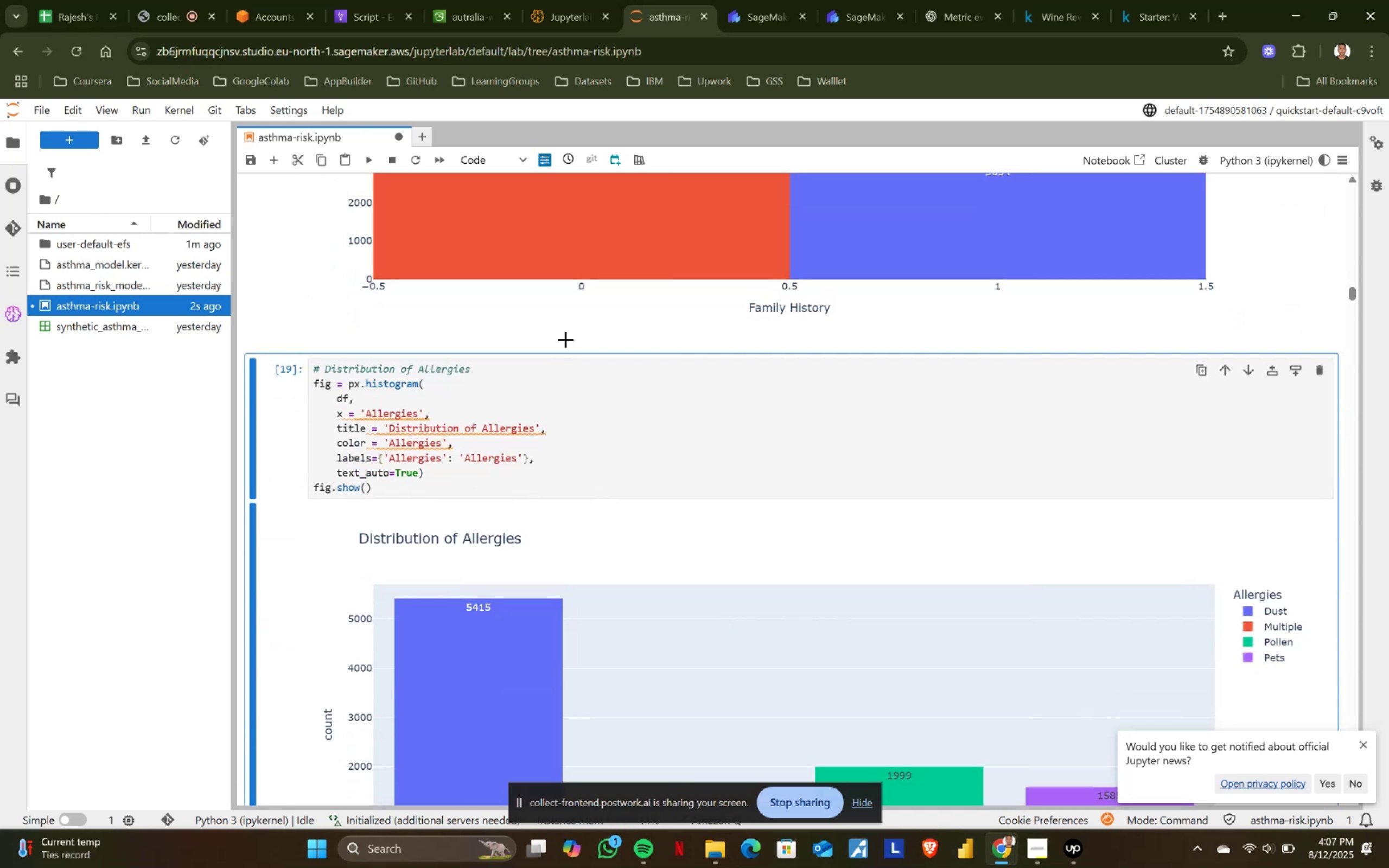 
scroll: coordinate [565, 339], scroll_direction: up, amount: 3.0
 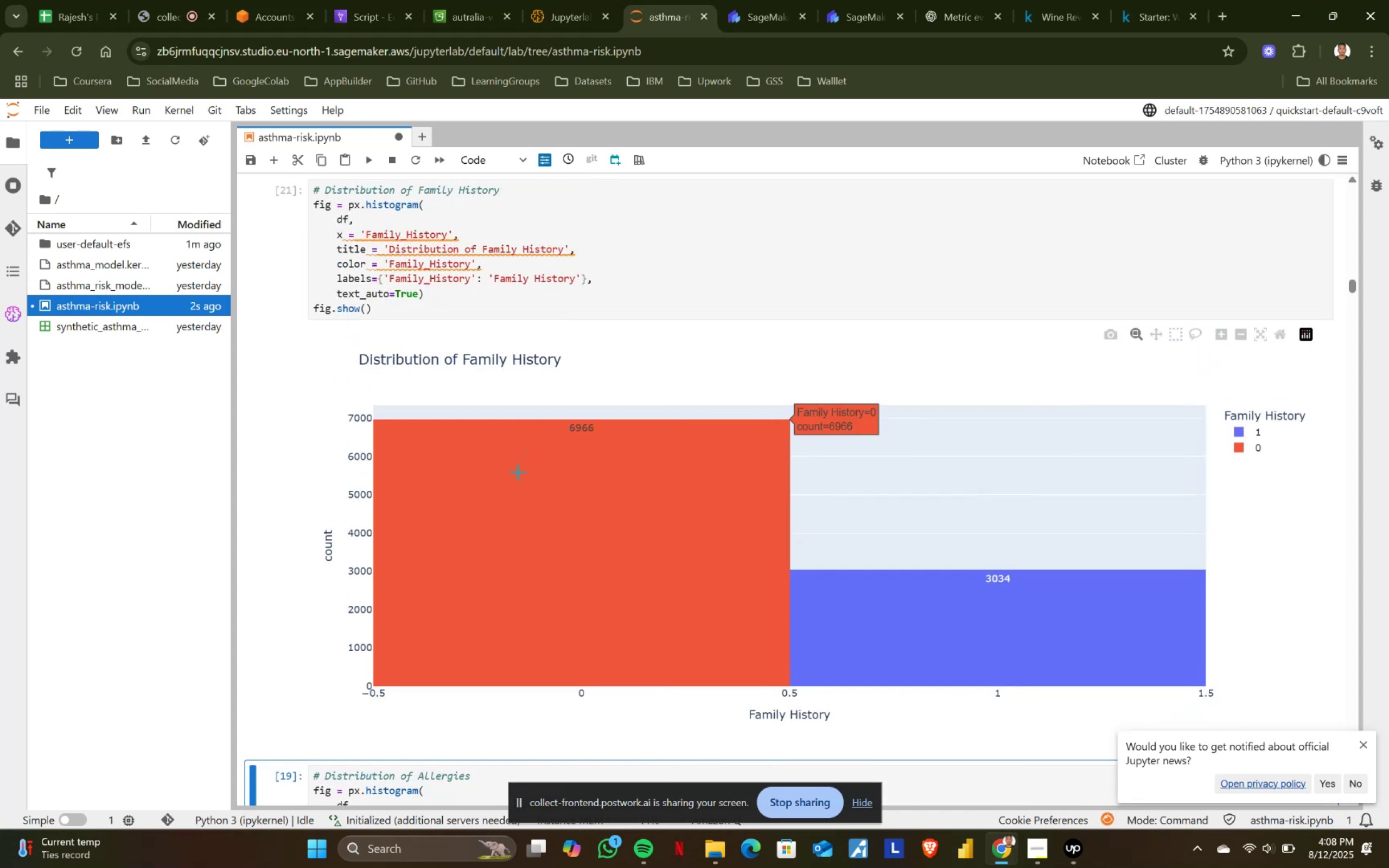 
scroll: coordinate [633, 527], scroll_direction: down, amount: 5.0
 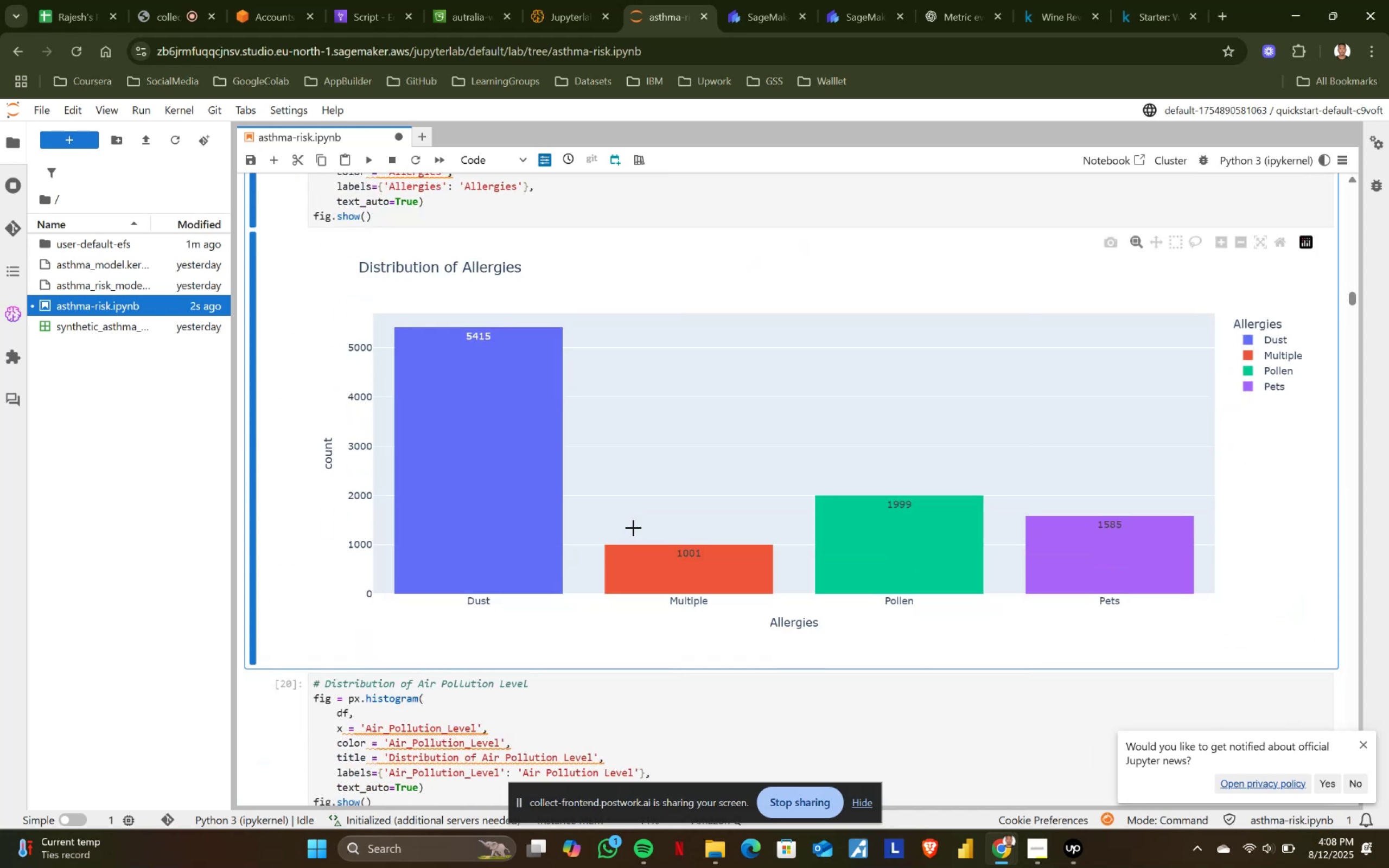 
key(Shift+ShiftRight)
 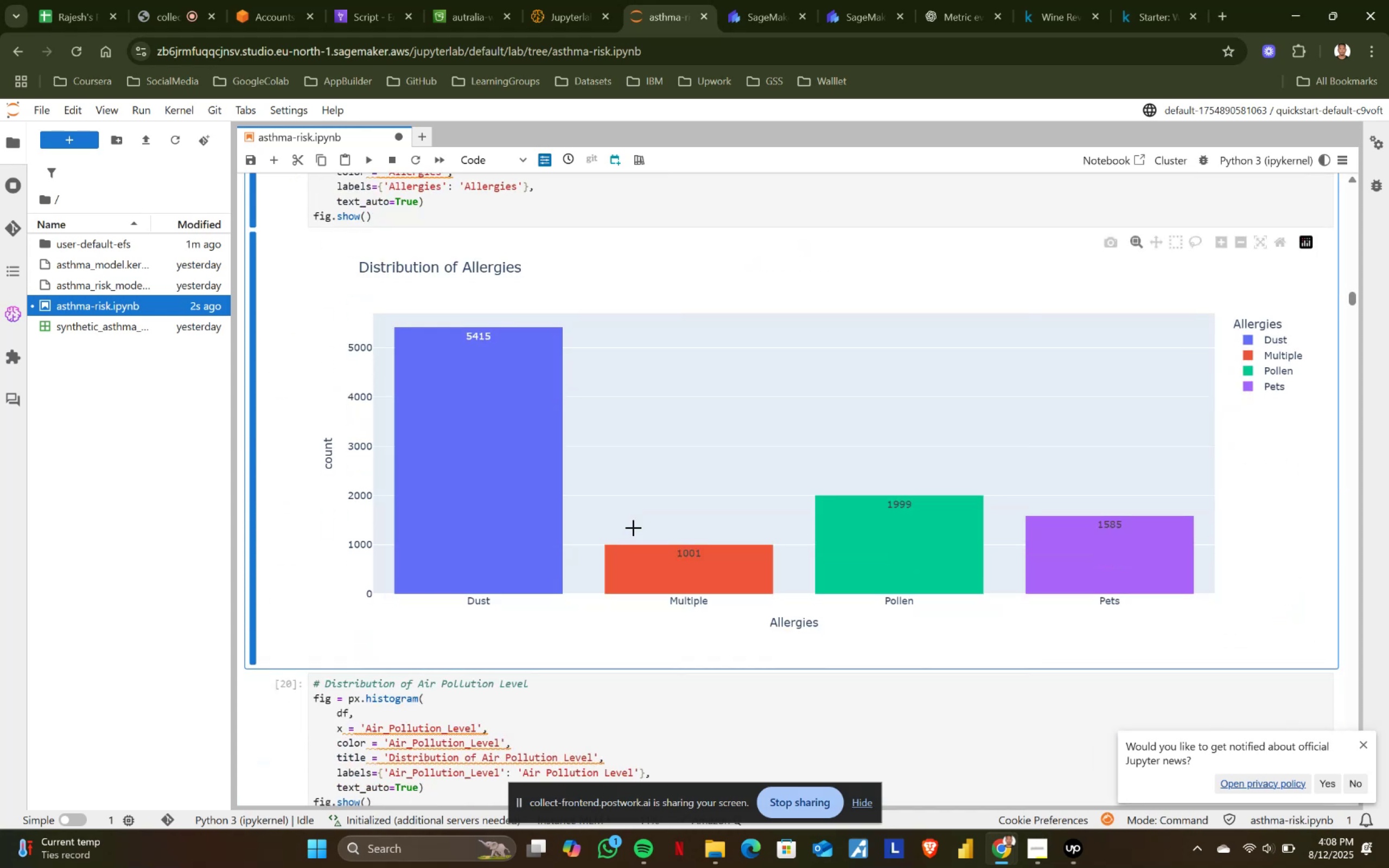 
hold_key(key=Enter, duration=0.32)
 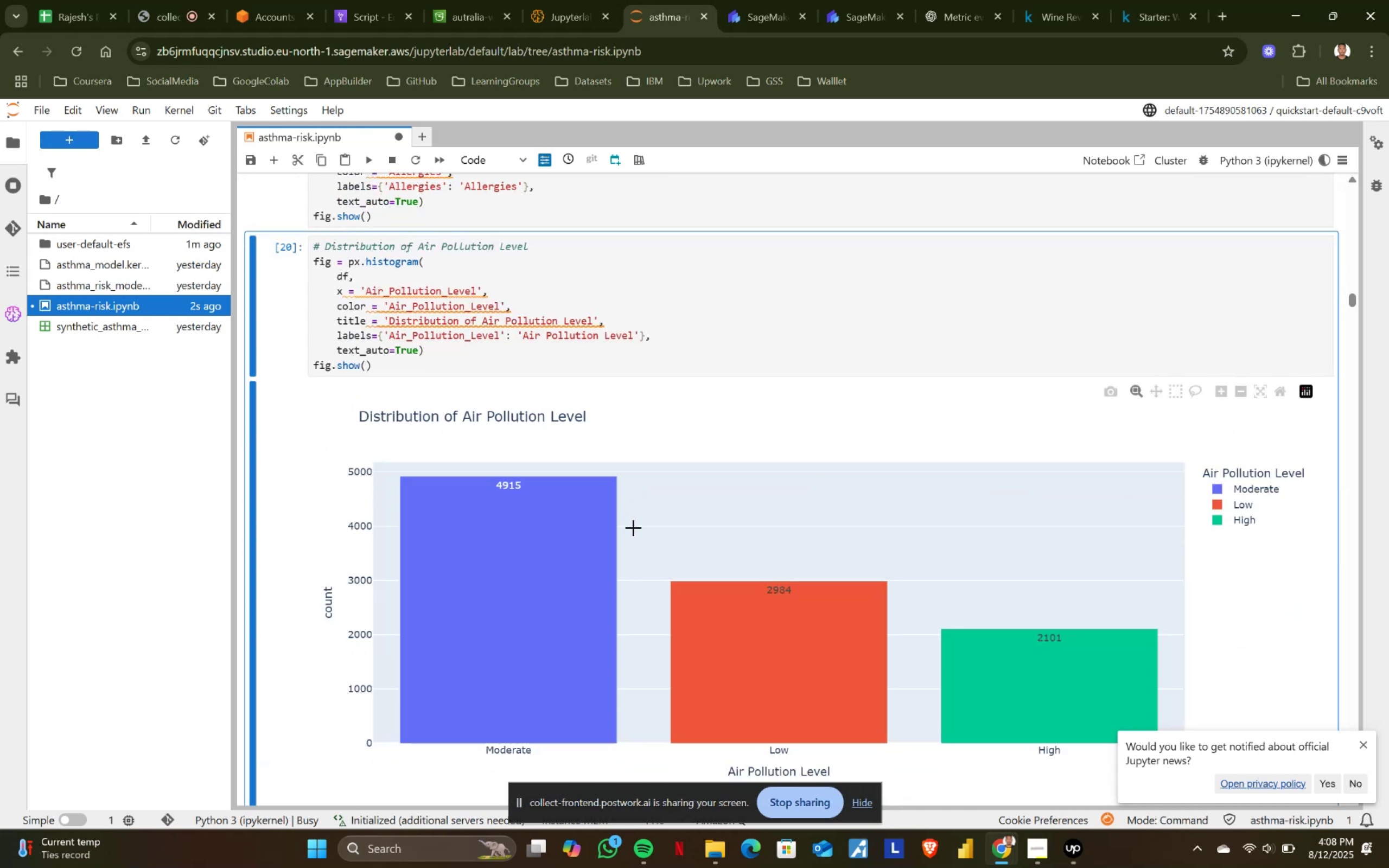 
scroll: coordinate [633, 527], scroll_direction: up, amount: 2.0
 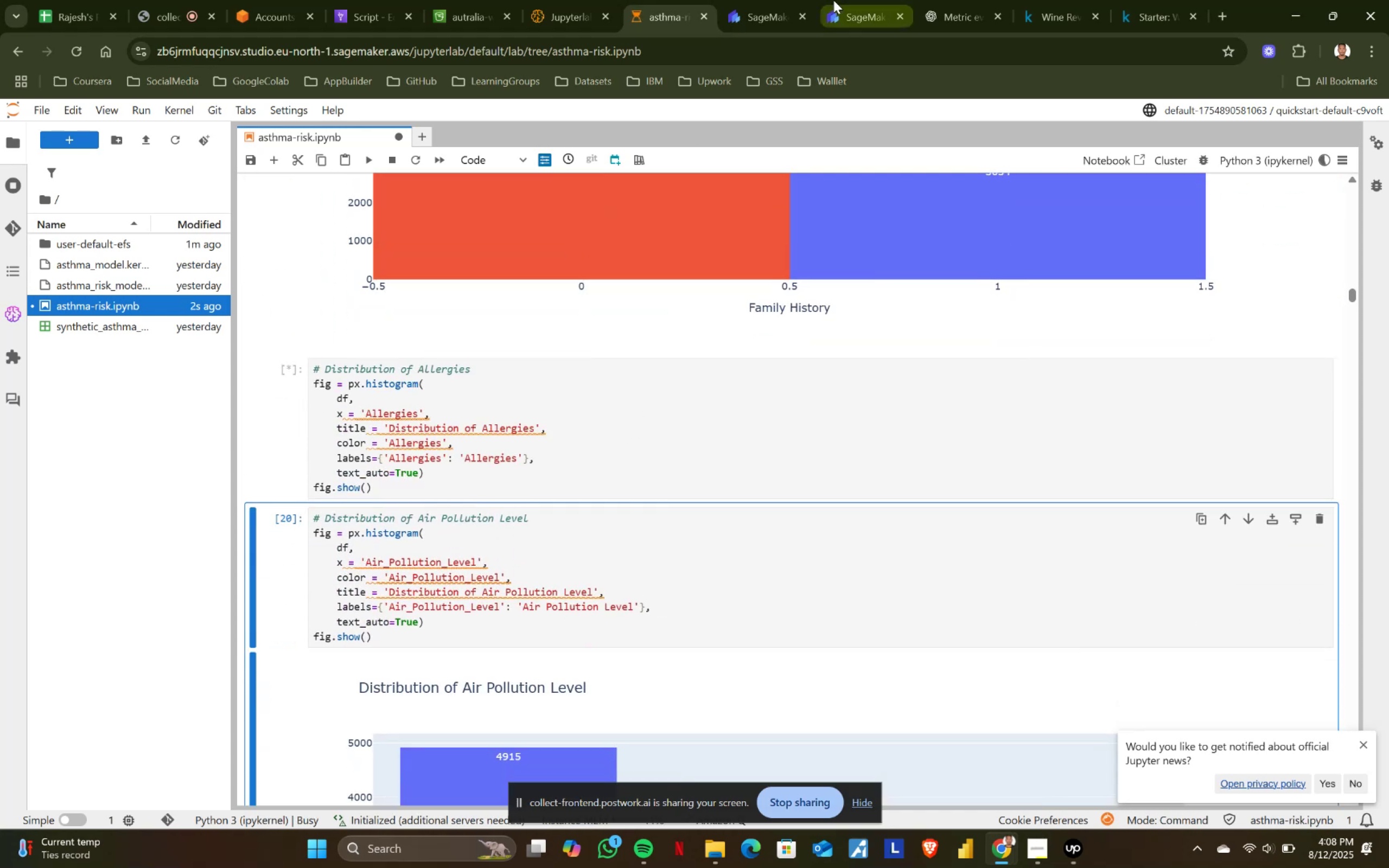 
left_click([857, 0])
 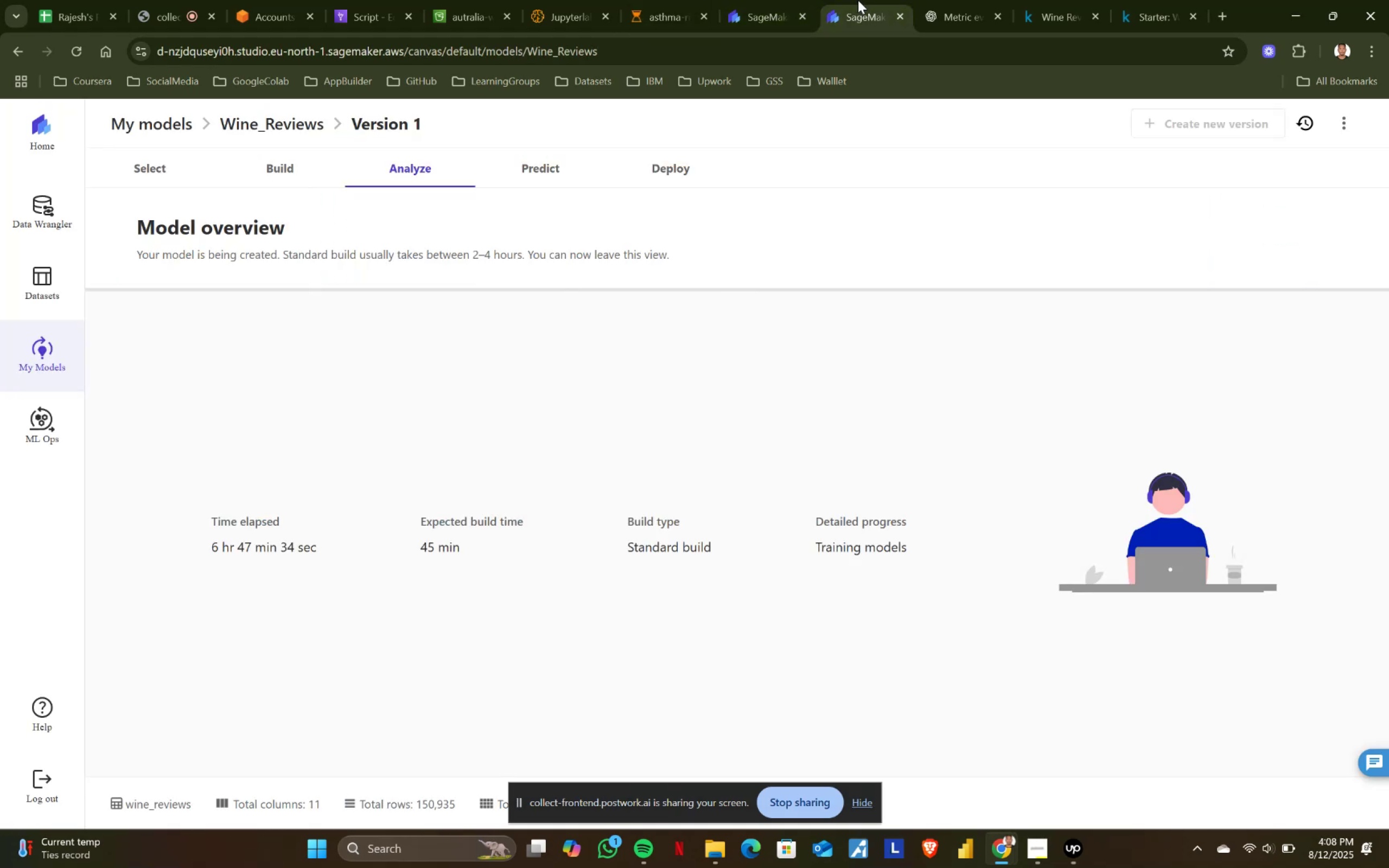 
left_click([749, 0])
 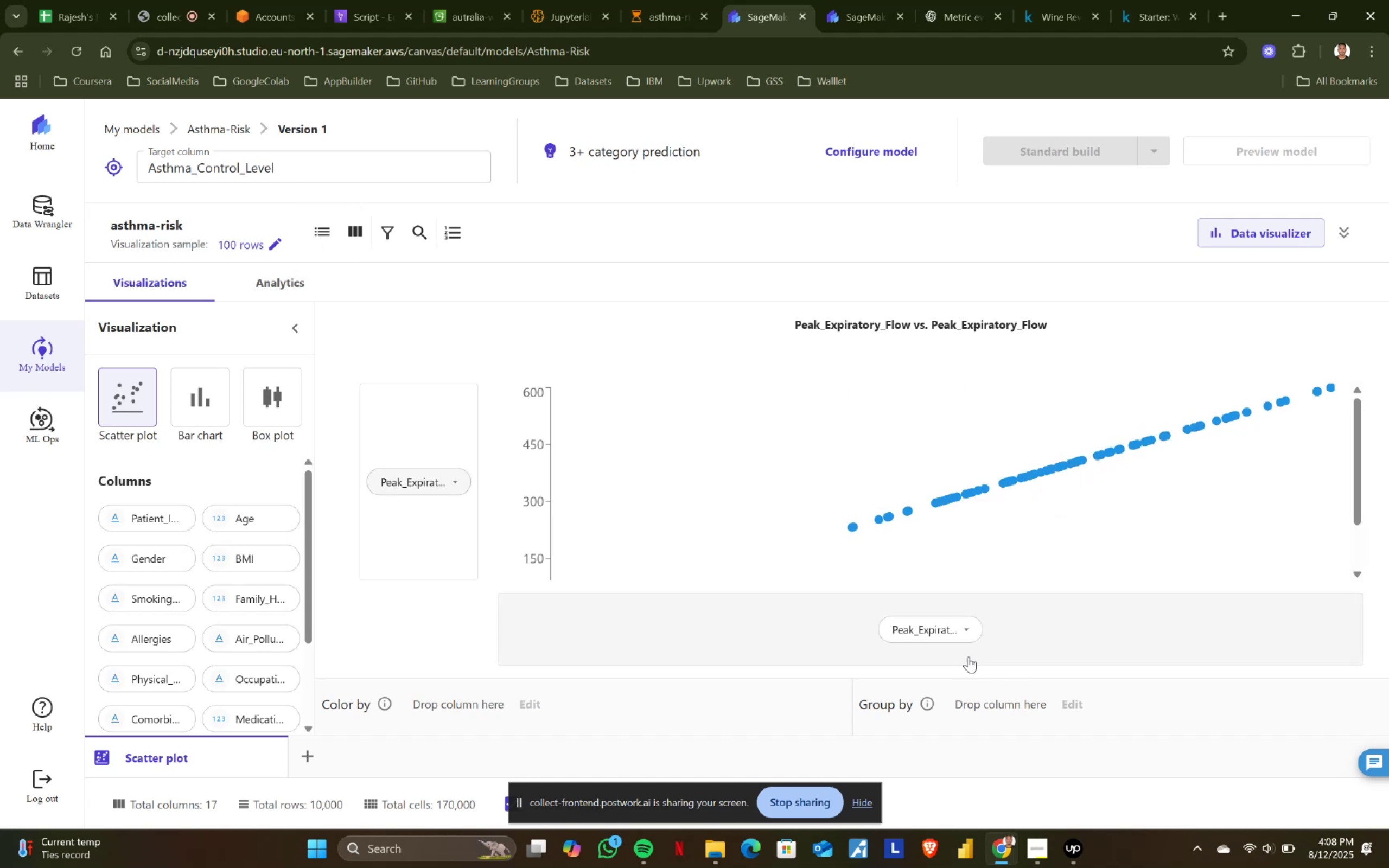 
left_click([966, 624])
 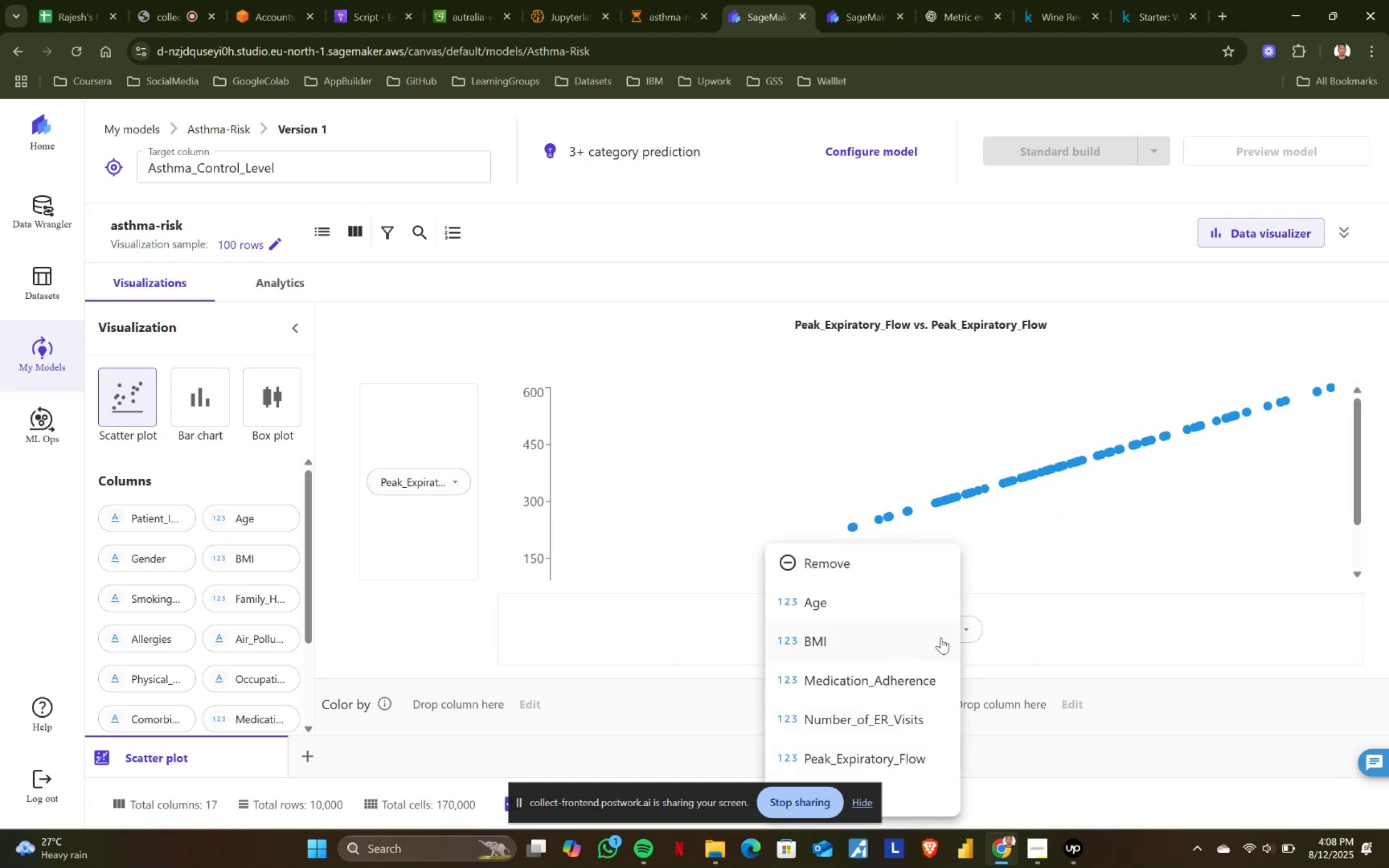 
left_click([967, 623])
 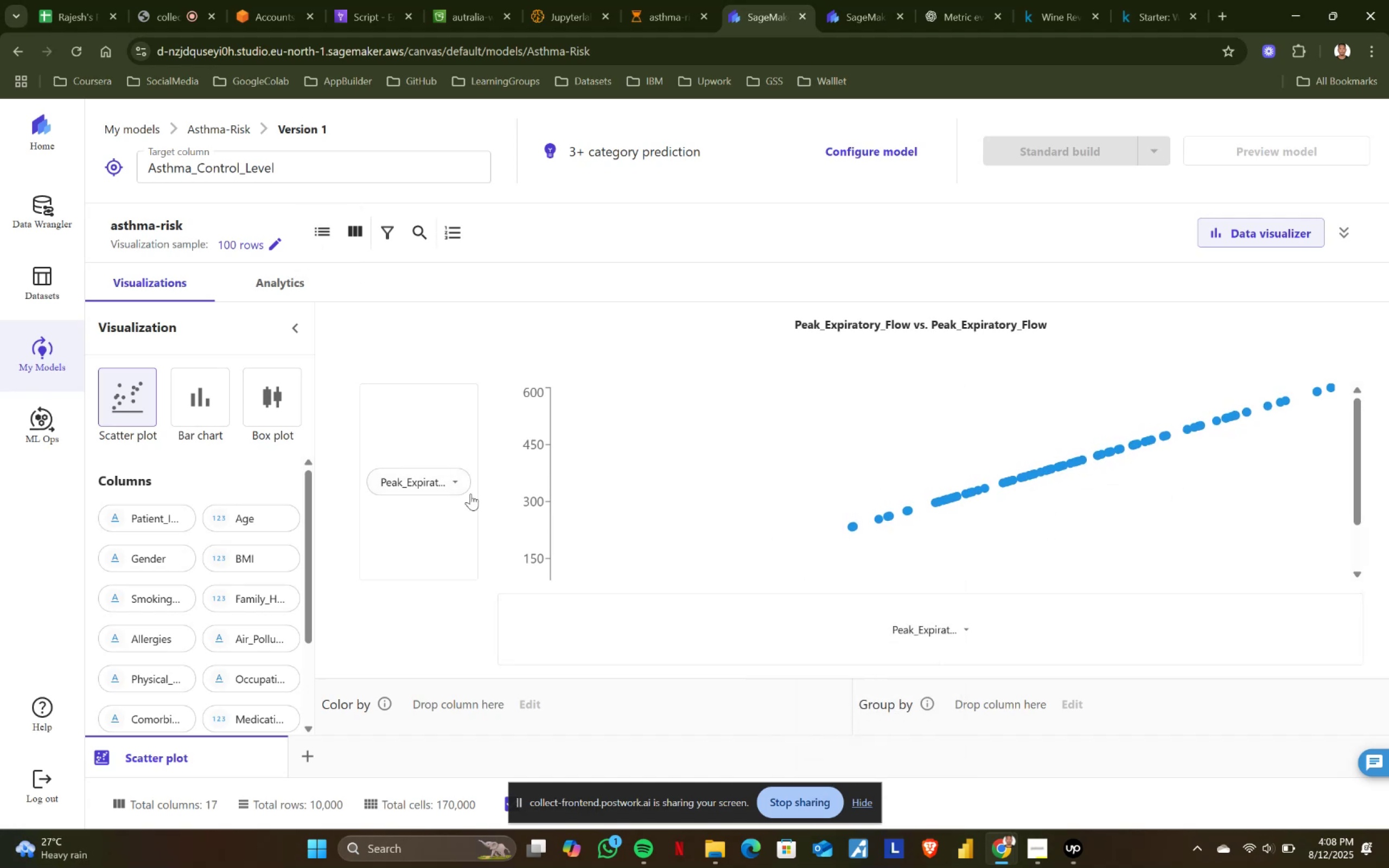 
left_click([453, 476])
 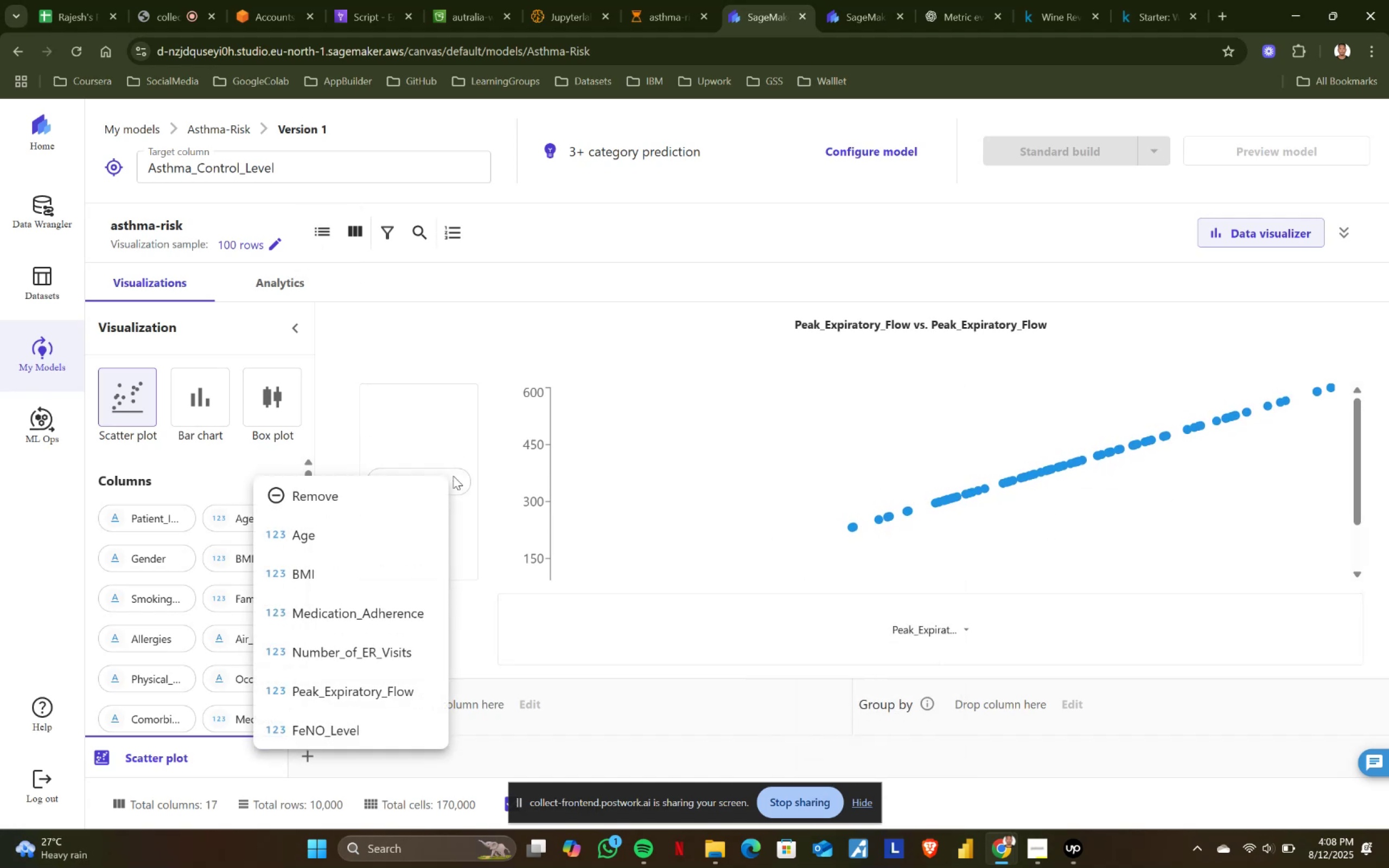 
scroll: coordinate [362, 656], scroll_direction: down, amount: 3.0
 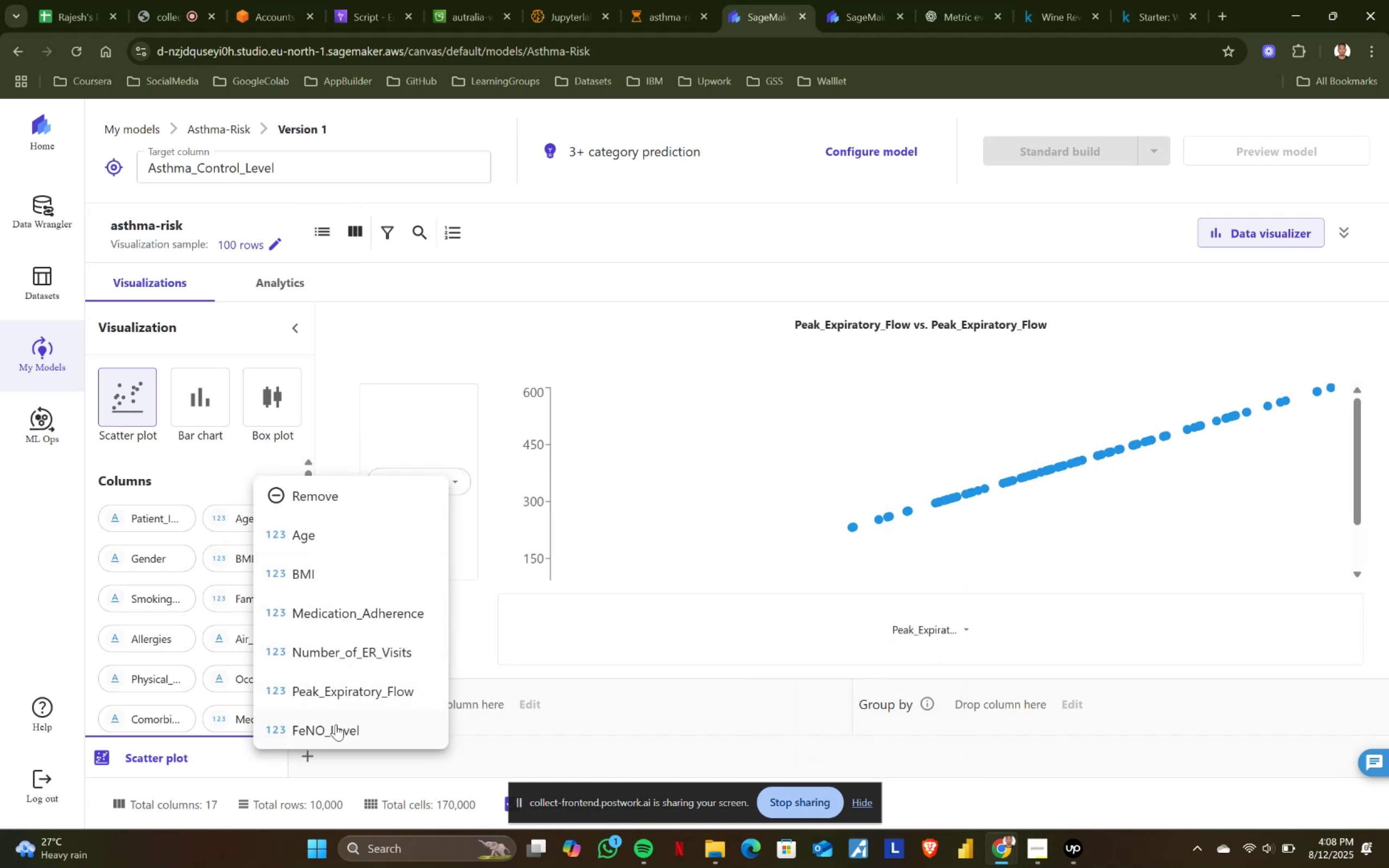 
left_click([330, 729])
 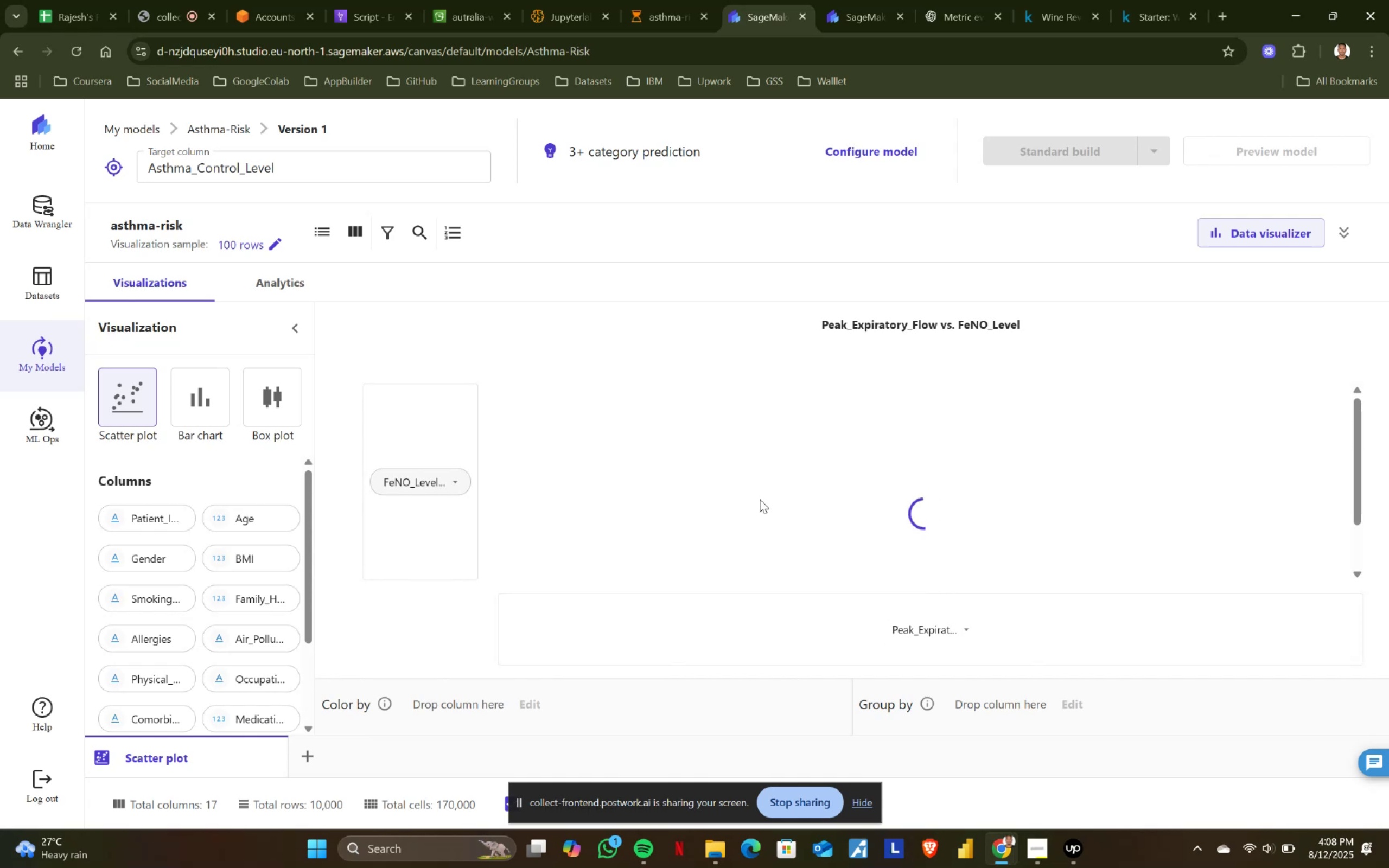 
wait(5.4)
 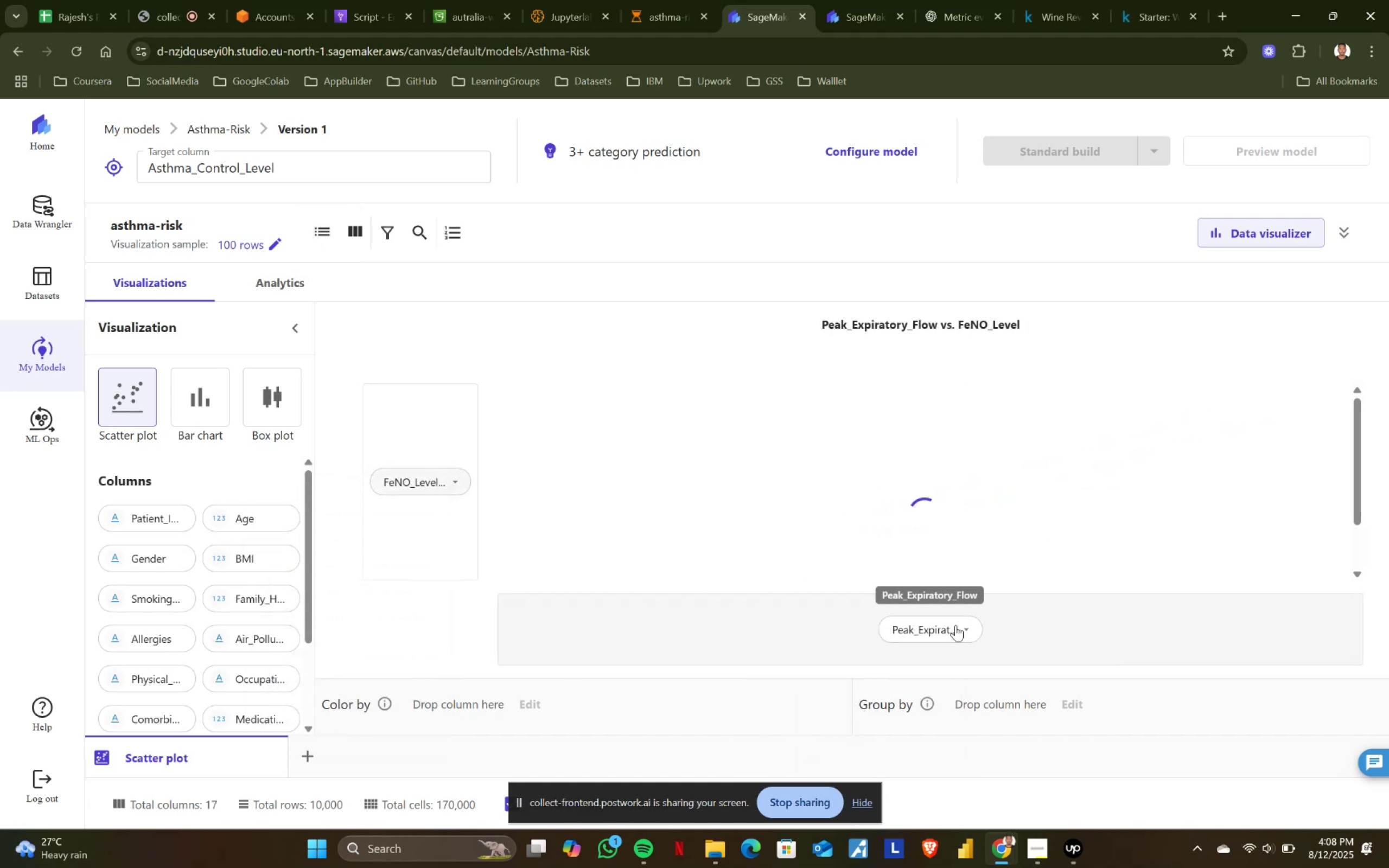 
left_click([694, 0])
 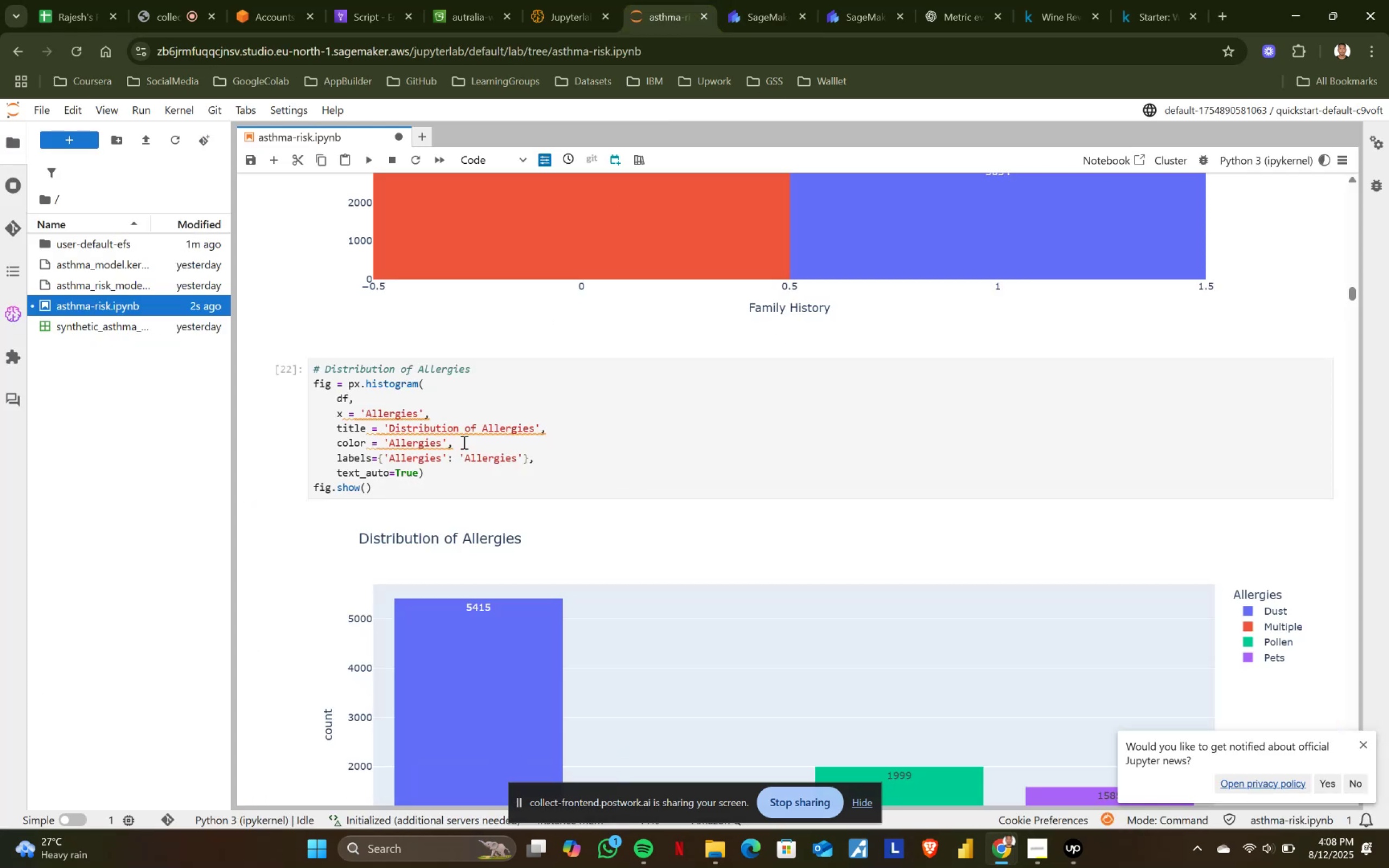 
left_click([187, 0])
 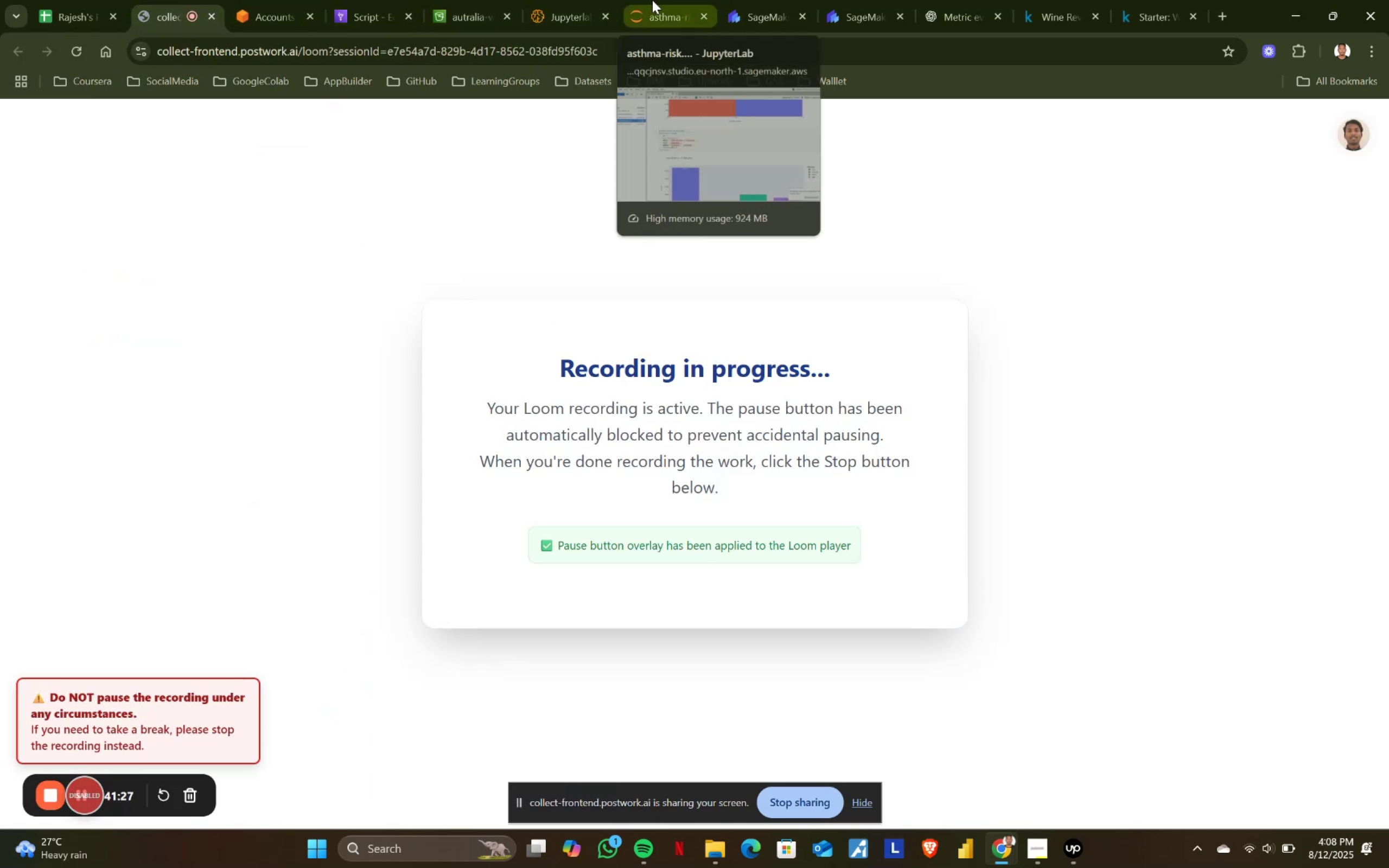 
left_click([652, 0])
 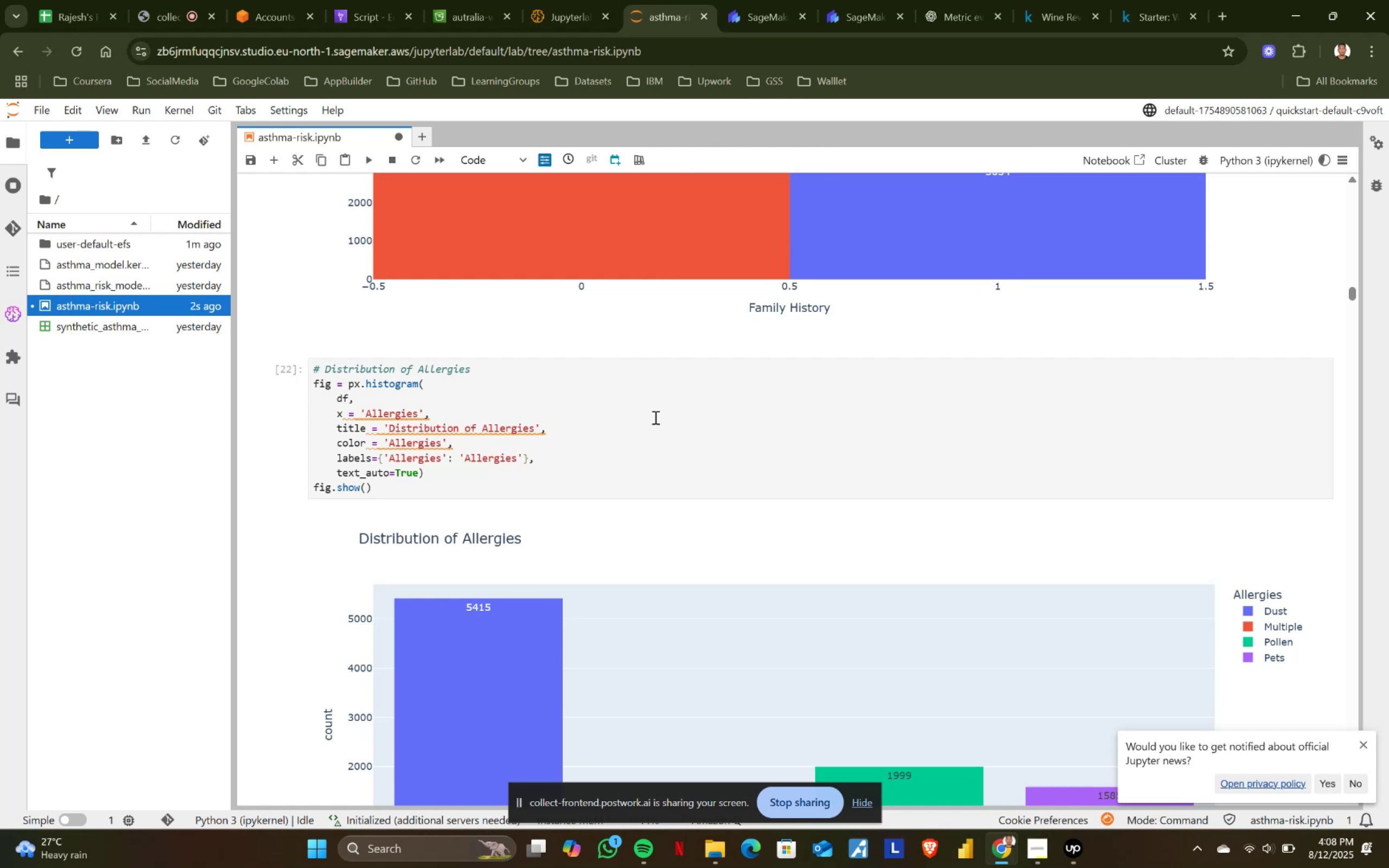 
scroll: coordinate [654, 417], scroll_direction: down, amount: 5.0
 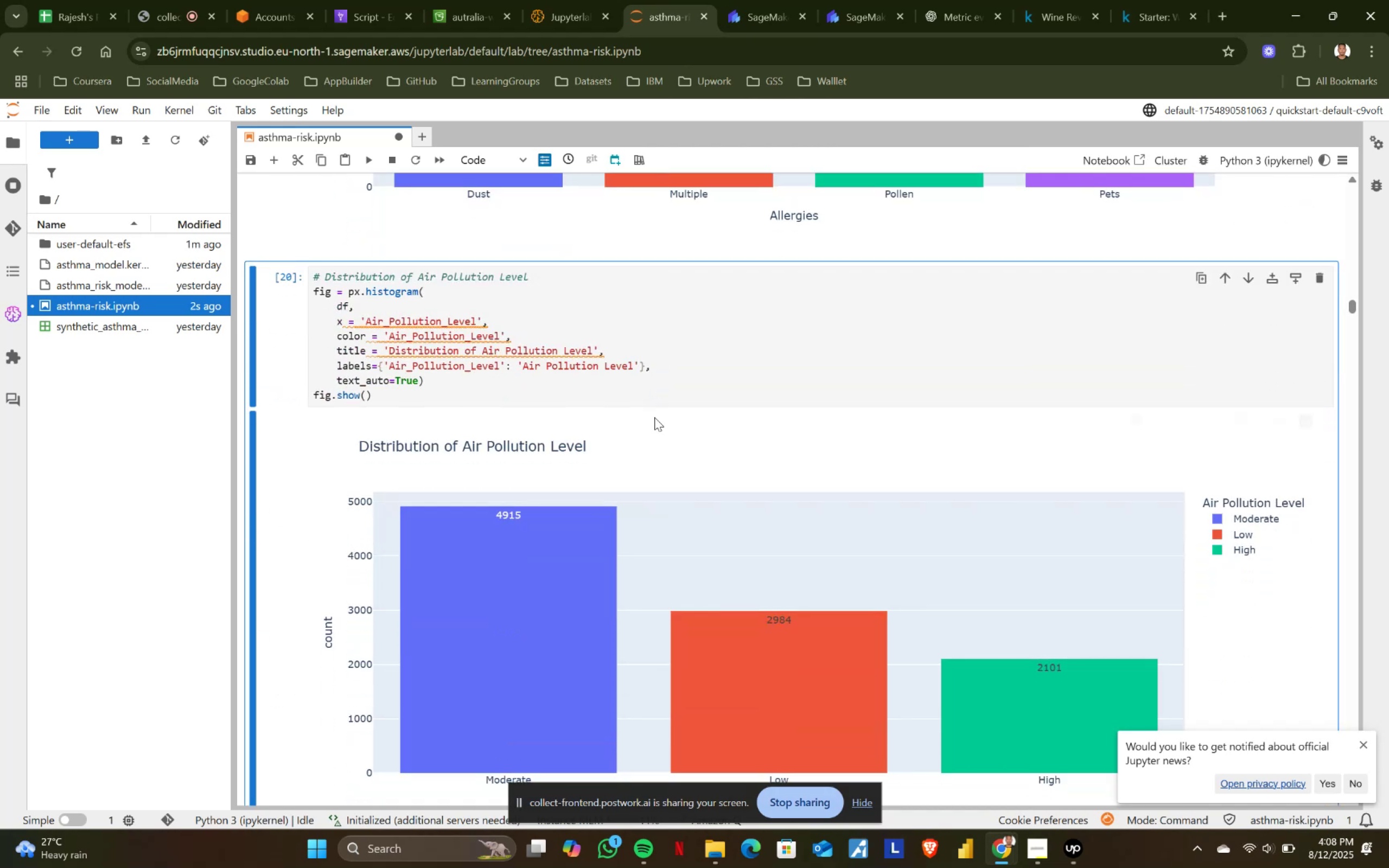 
key(Shift+ShiftRight)
 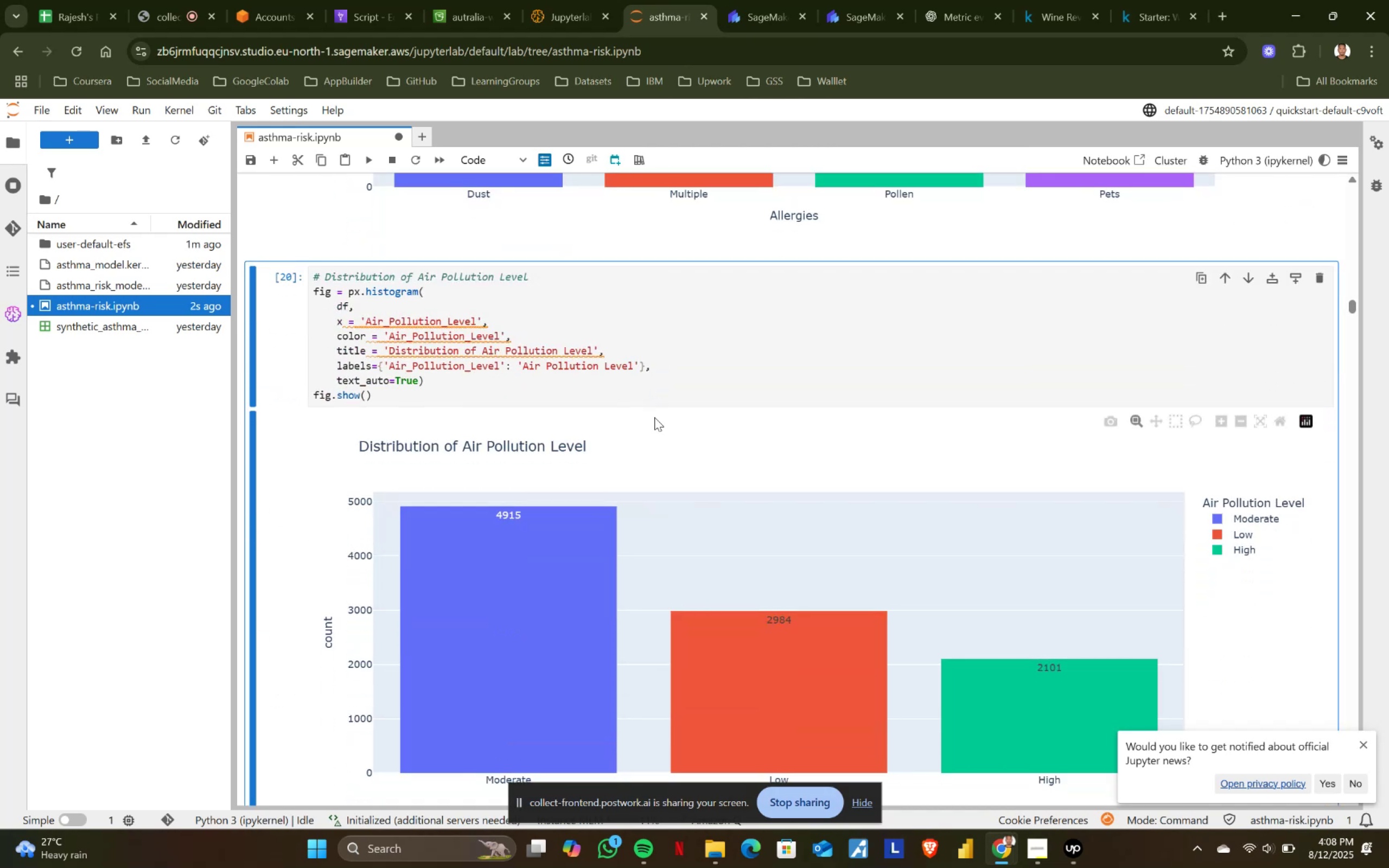 
key(Shift+Enter)
 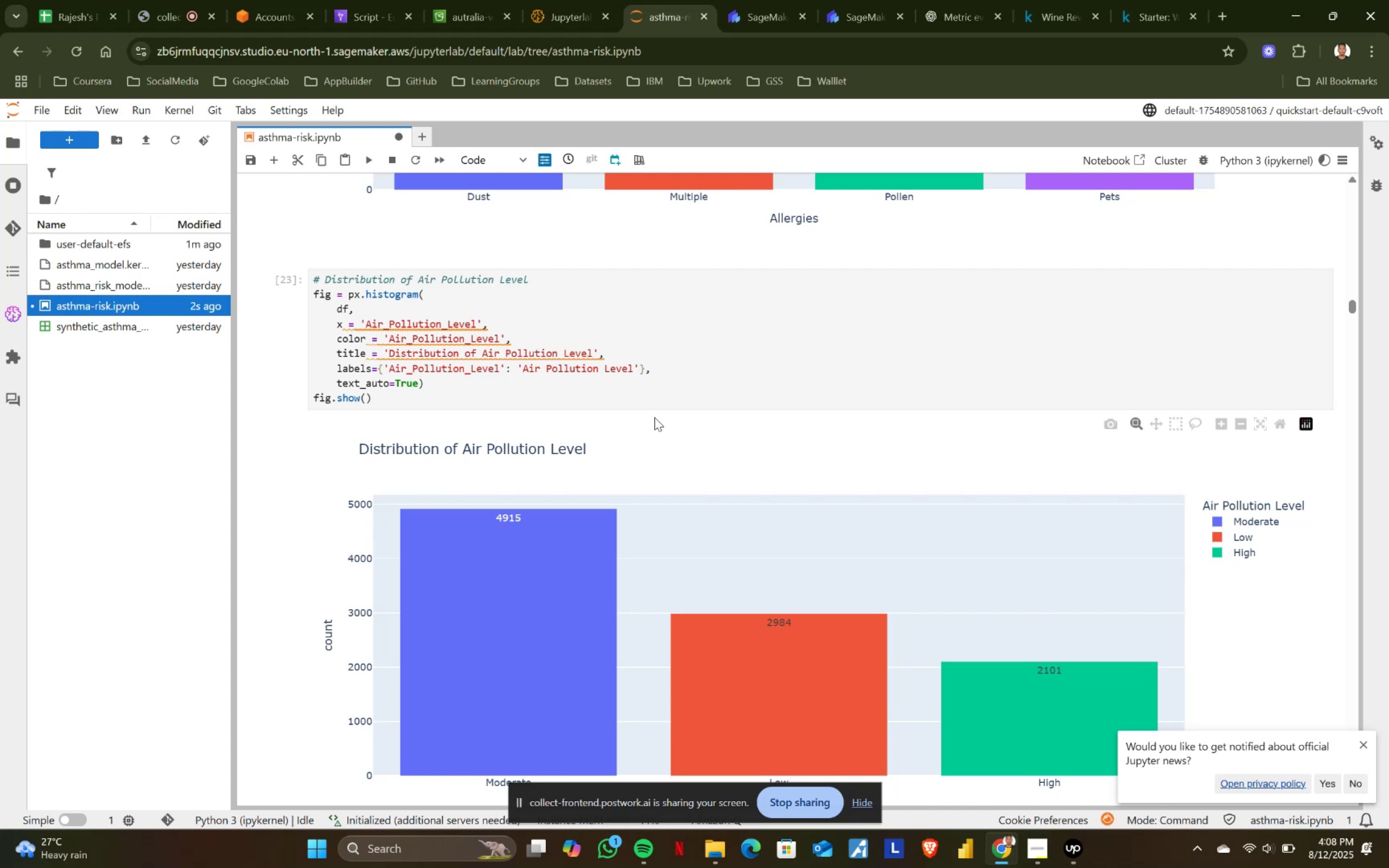 
wait(20.68)
 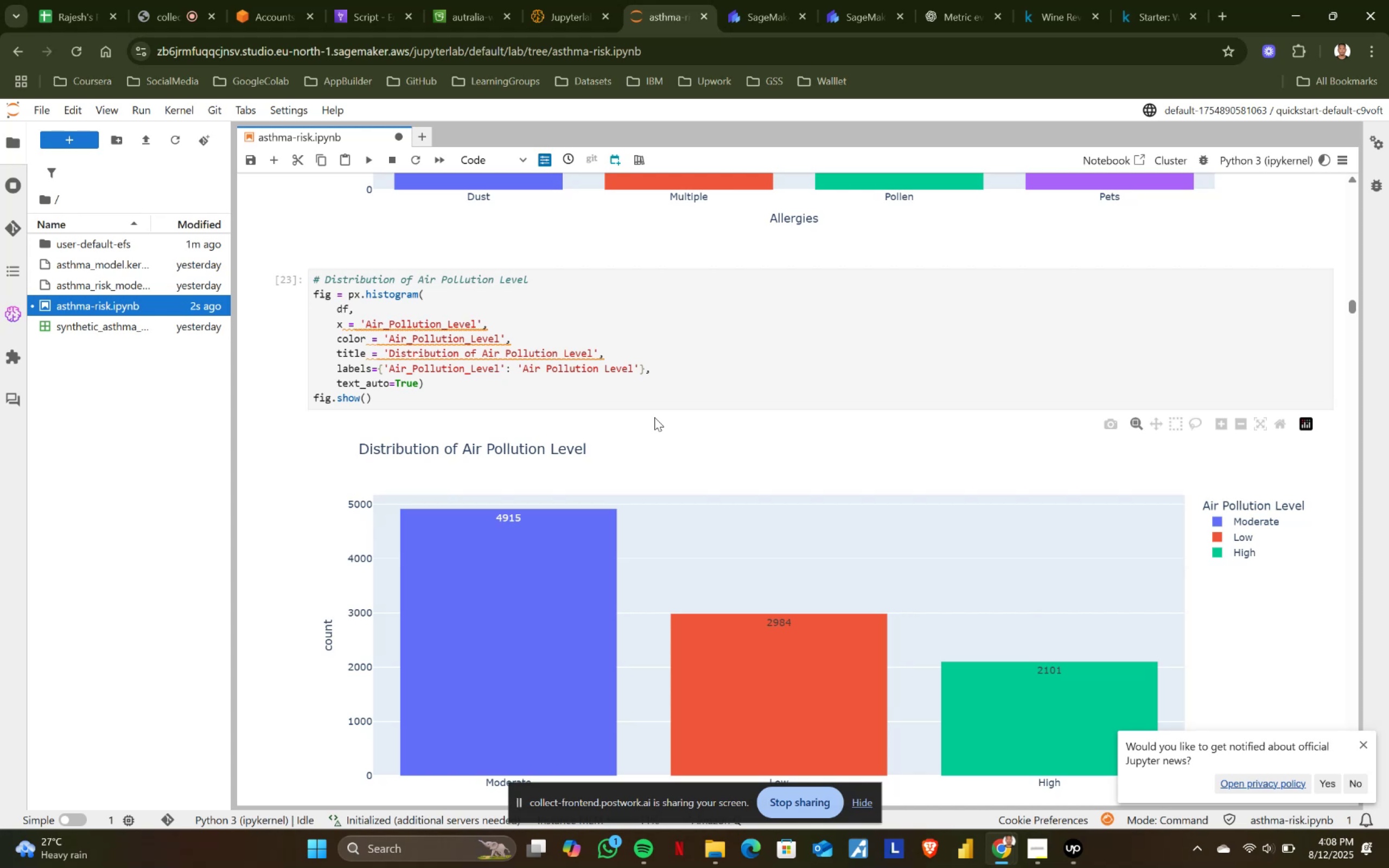 
key(Shift+ShiftRight)
 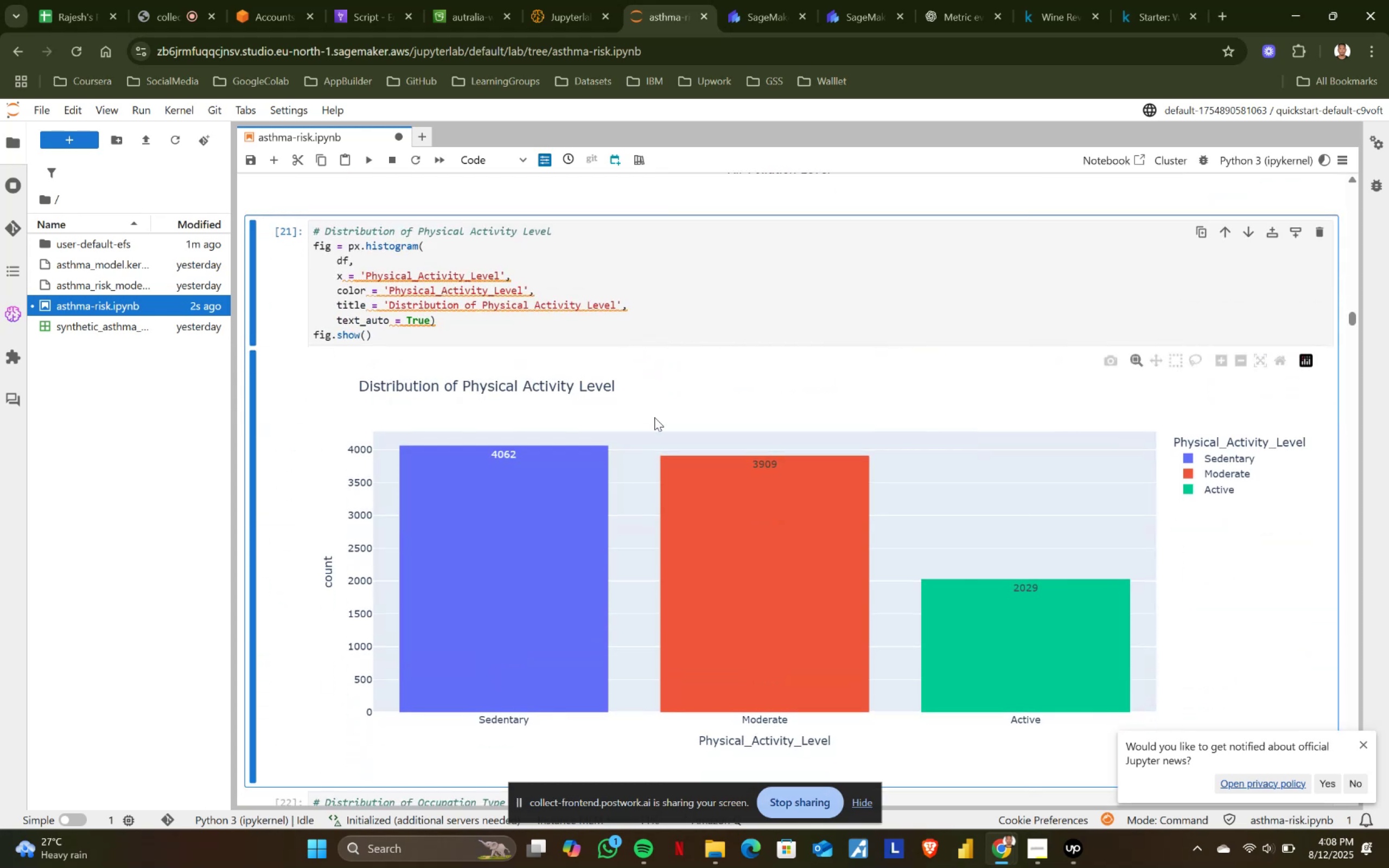 
key(Shift+Enter)
 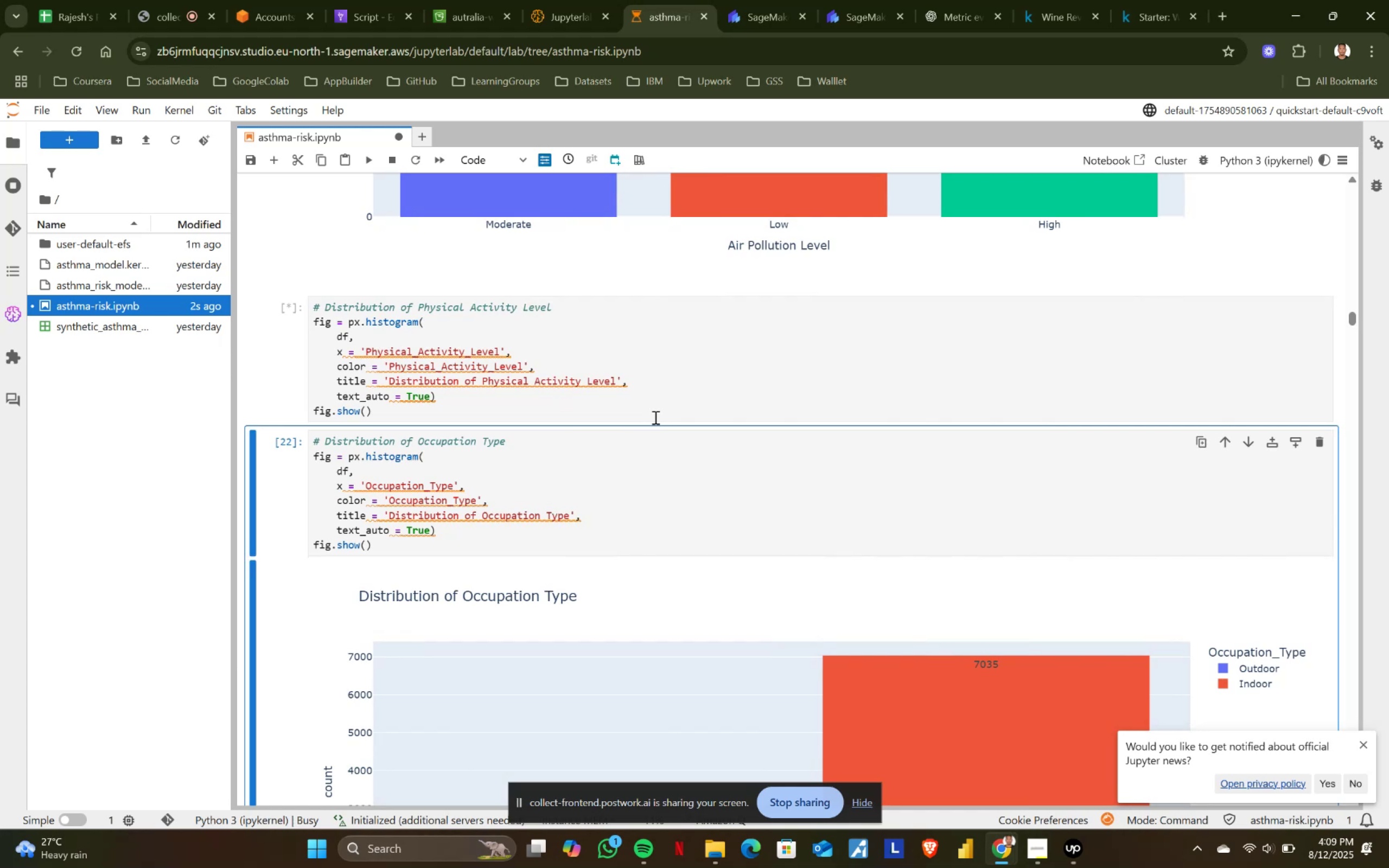 
wait(14.27)
 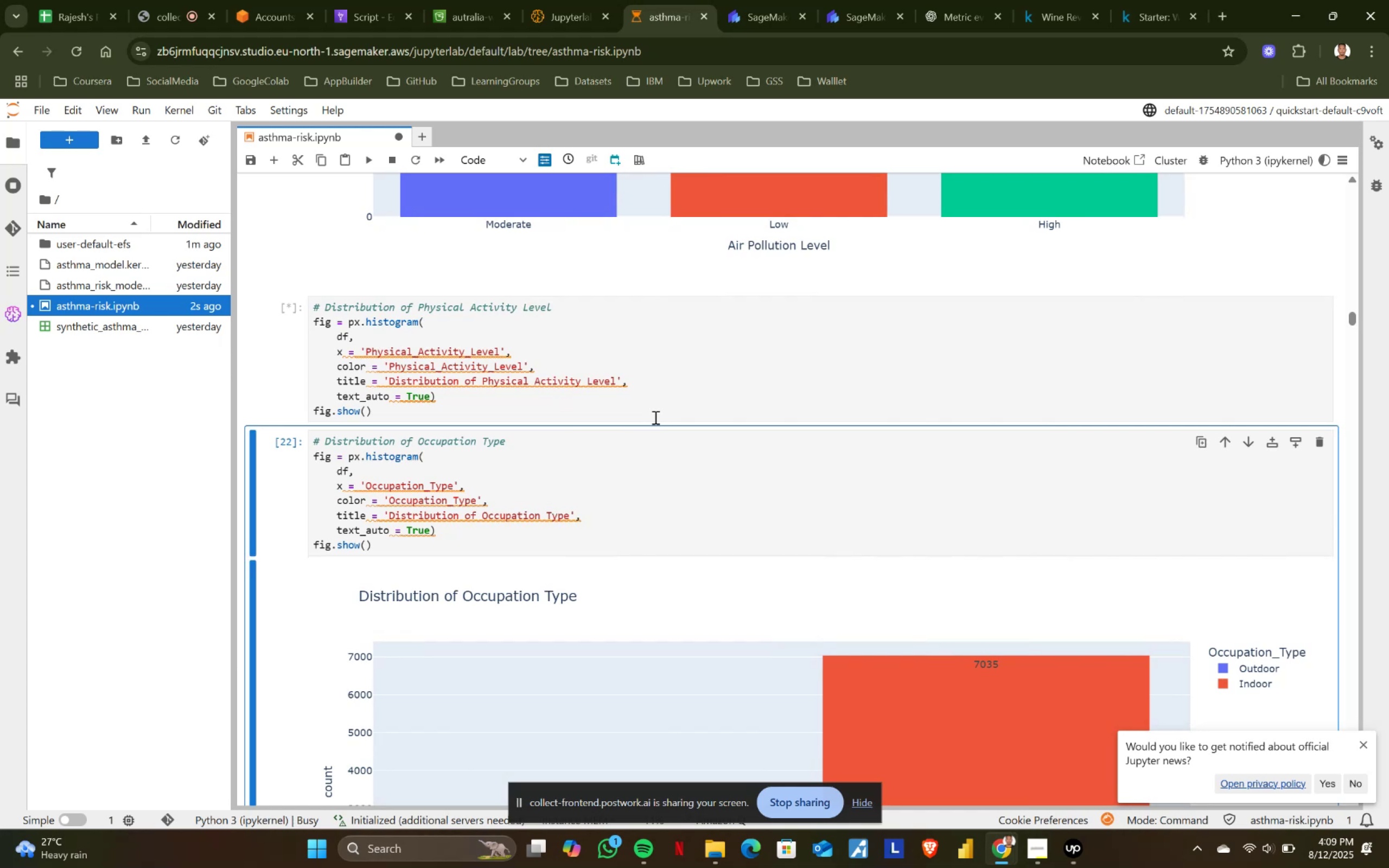 
key(Shift+ShiftRight)
 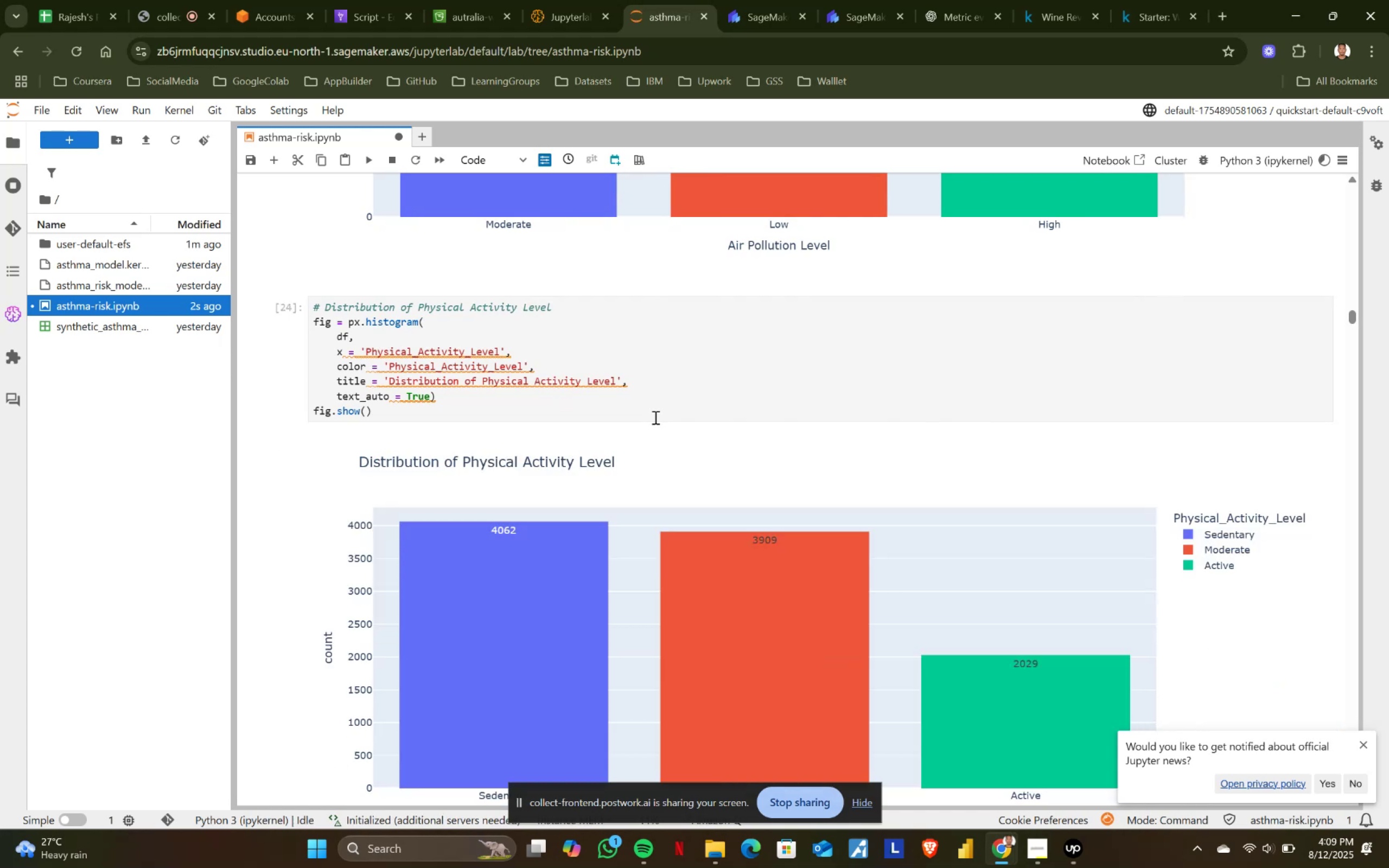 
key(Shift+Enter)
 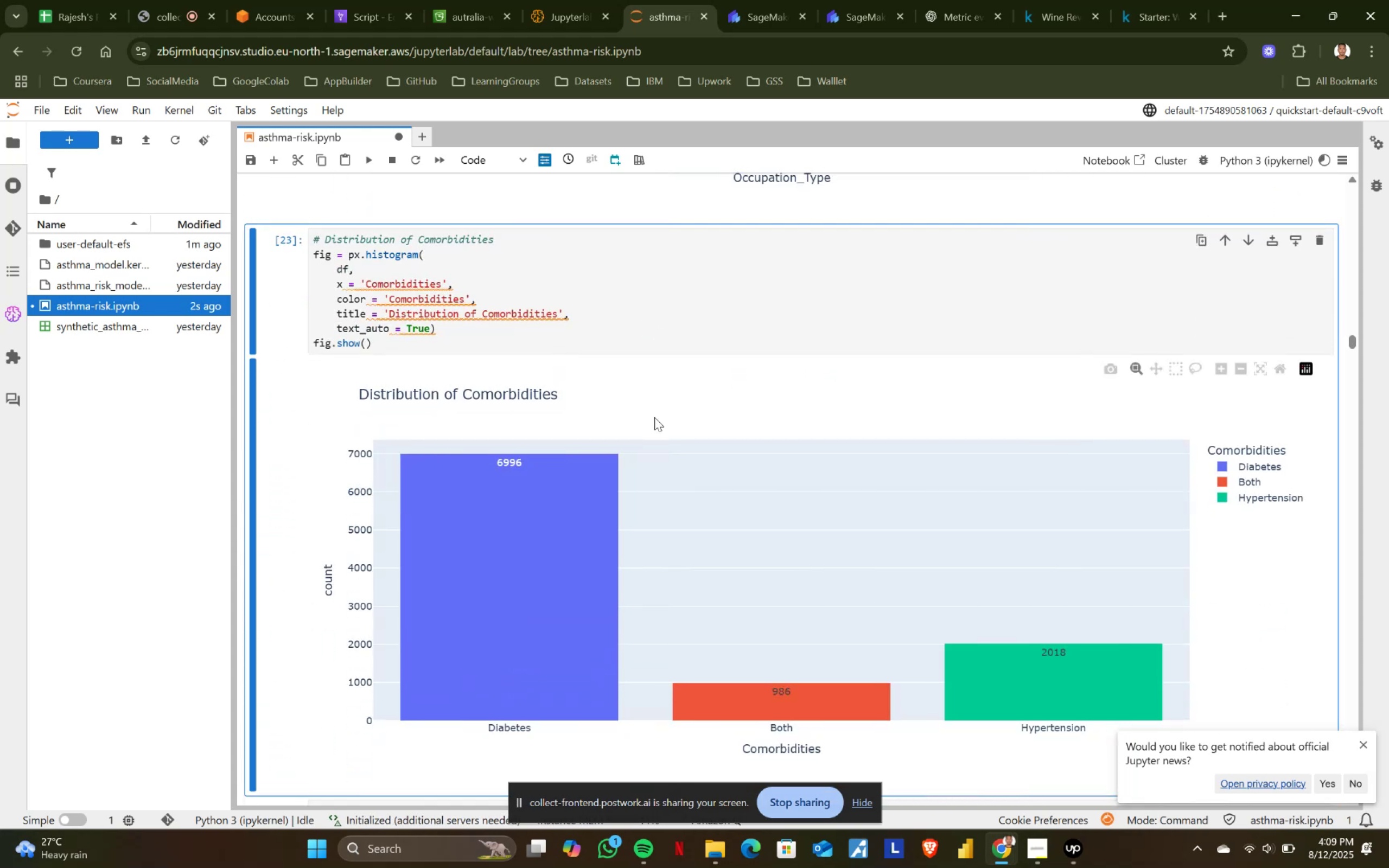 
wait(12.91)
 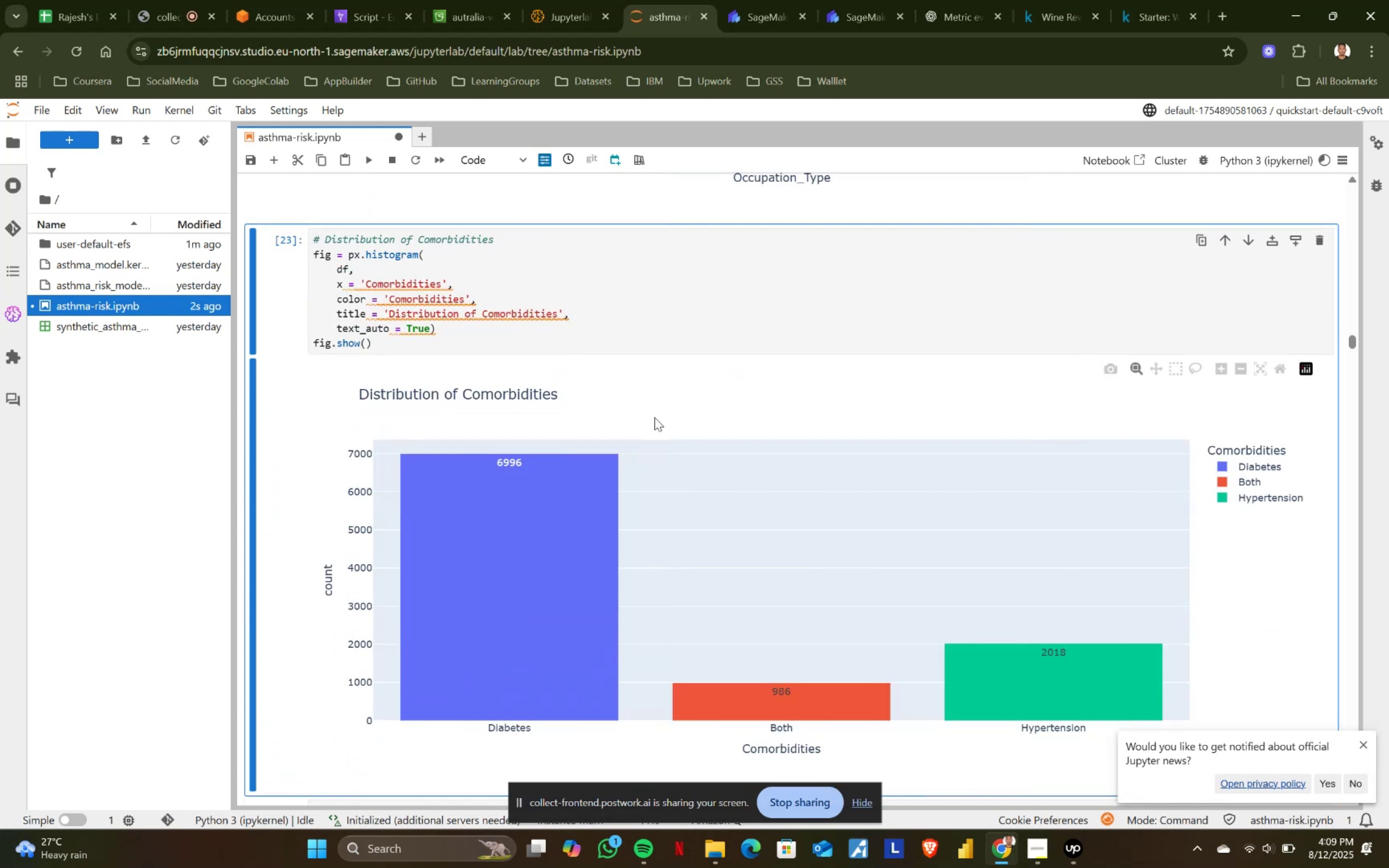 
key(Shift+ShiftRight)
 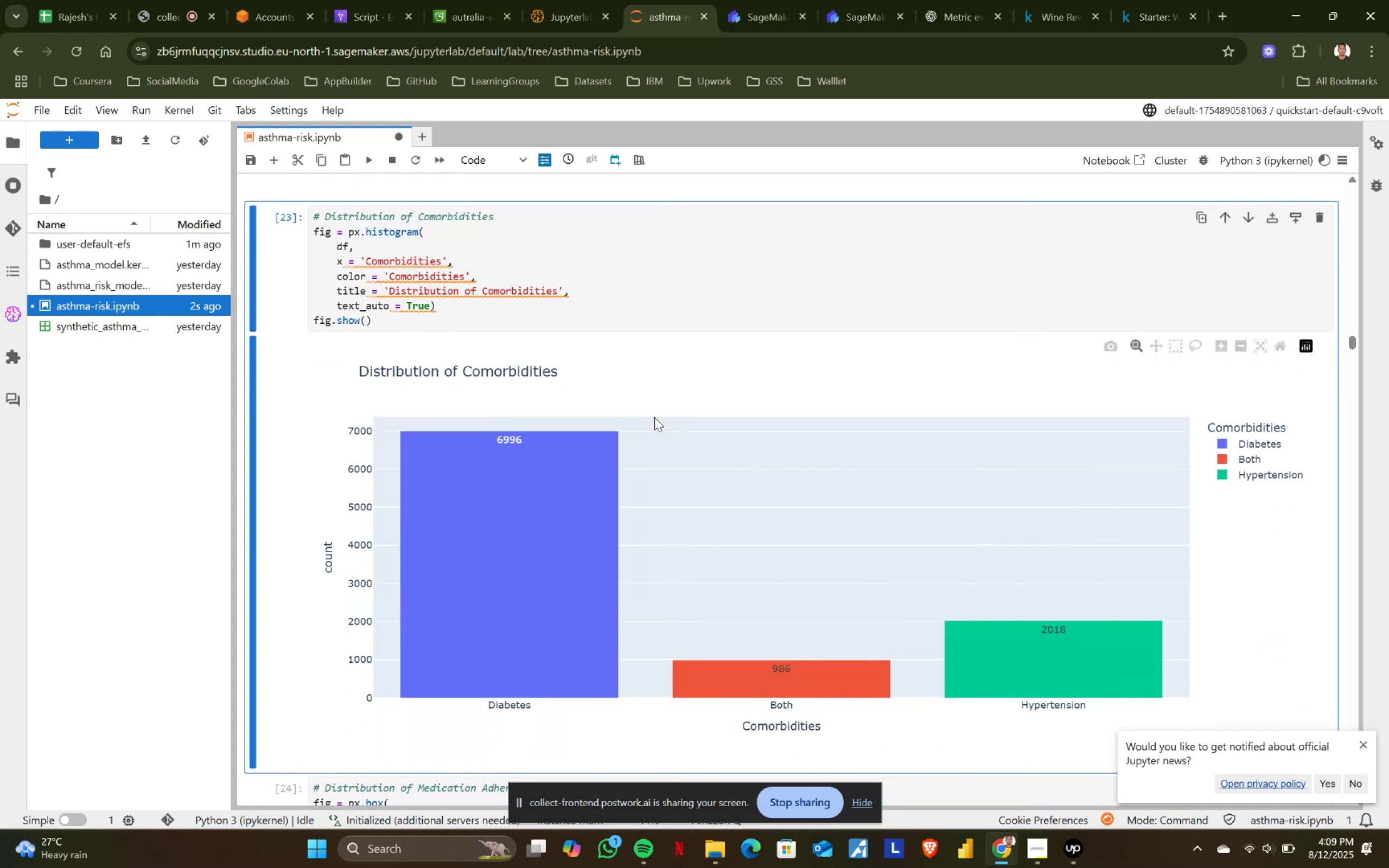 
key(Shift+Enter)
 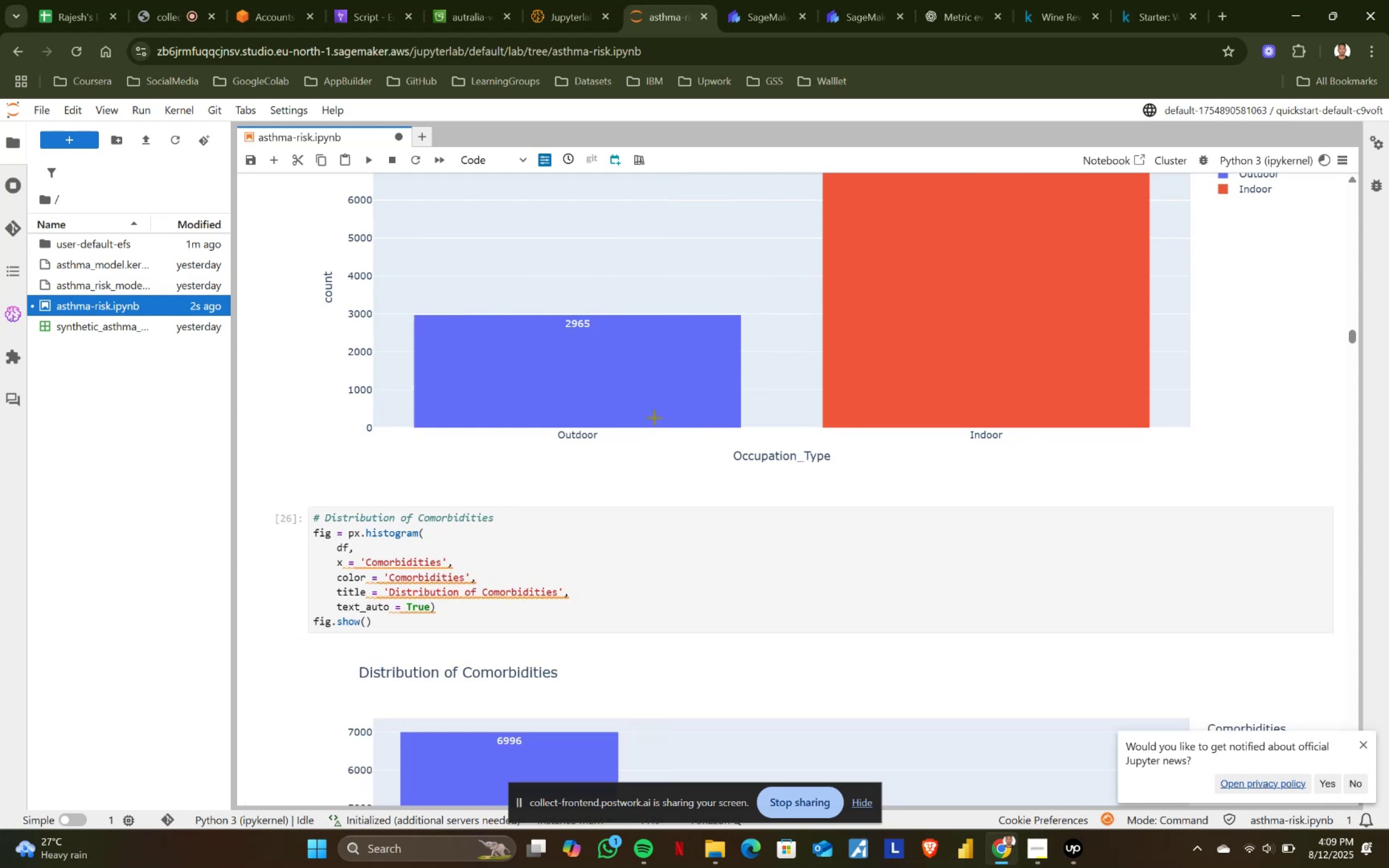 
wait(20.21)
 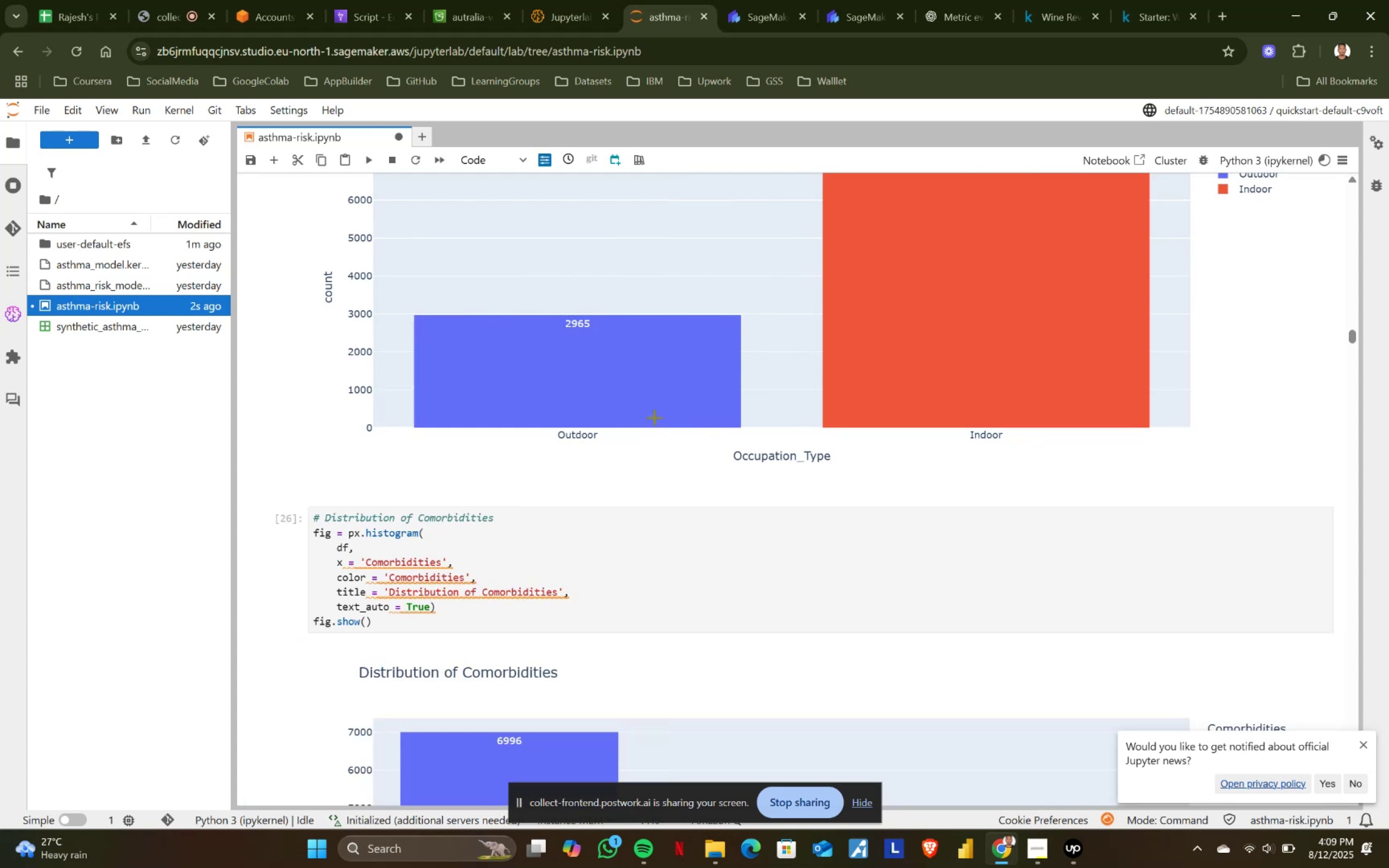 
key(Shift+ShiftRight)
 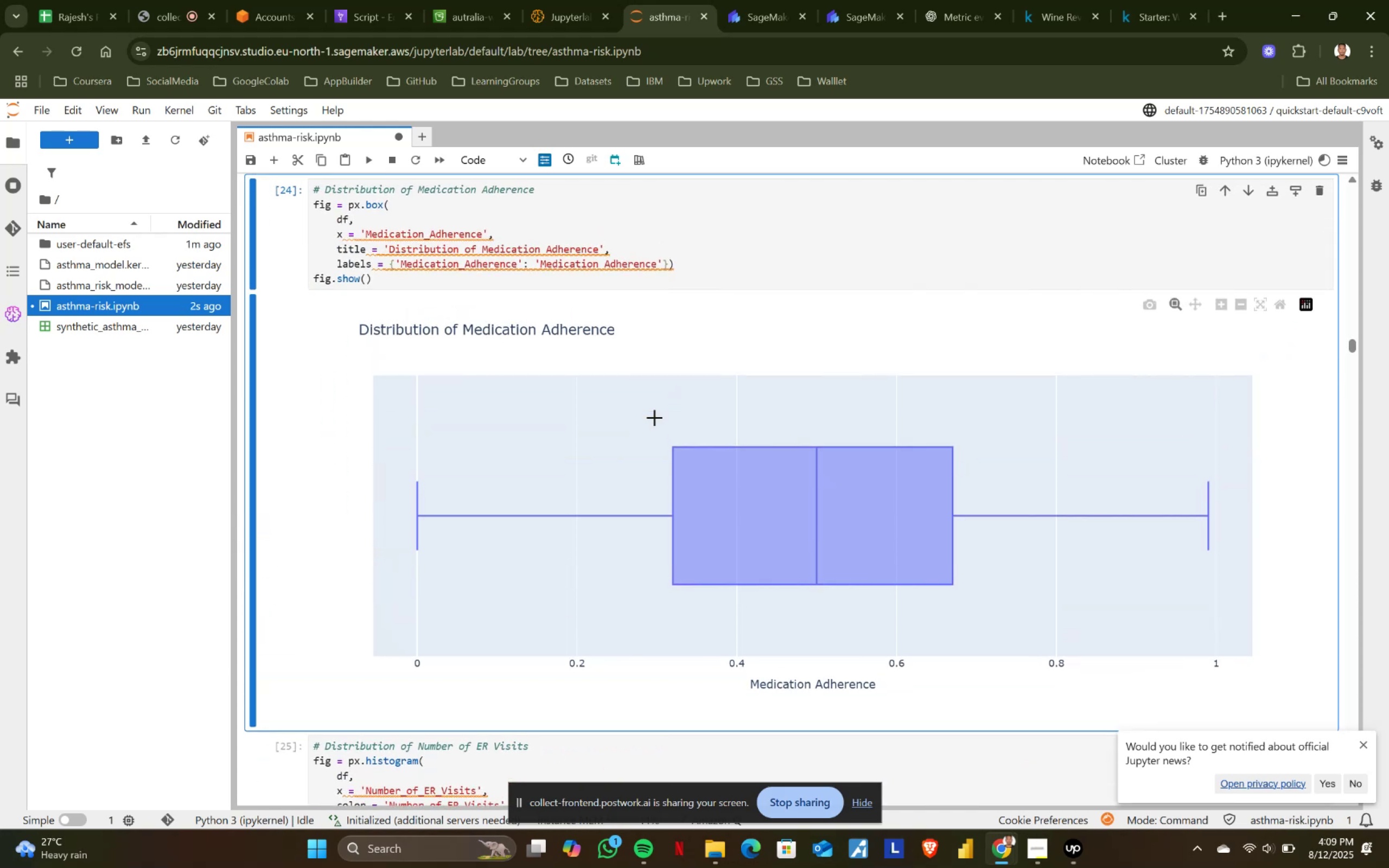 
key(Shift+Enter)
 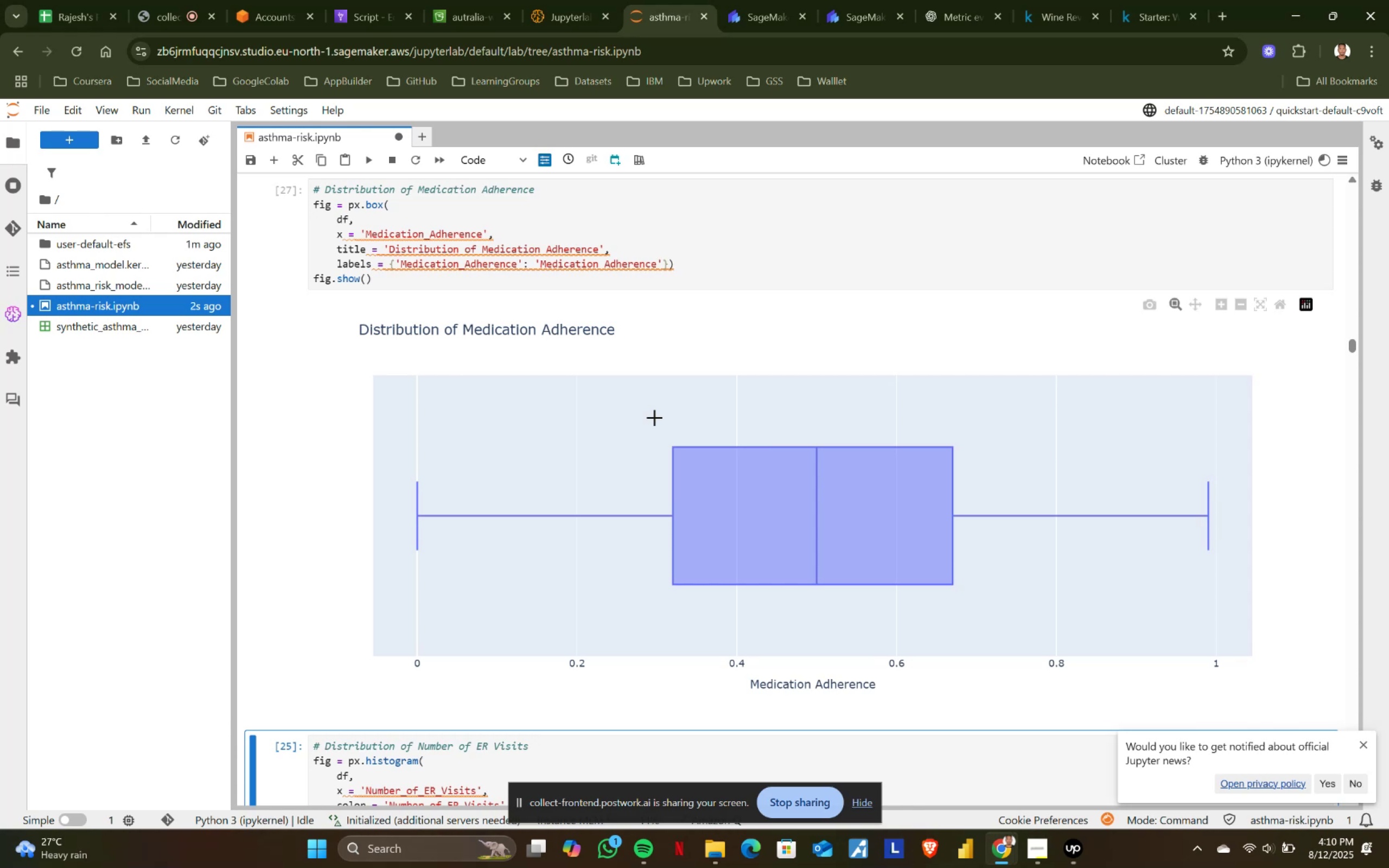 
wait(29.55)
 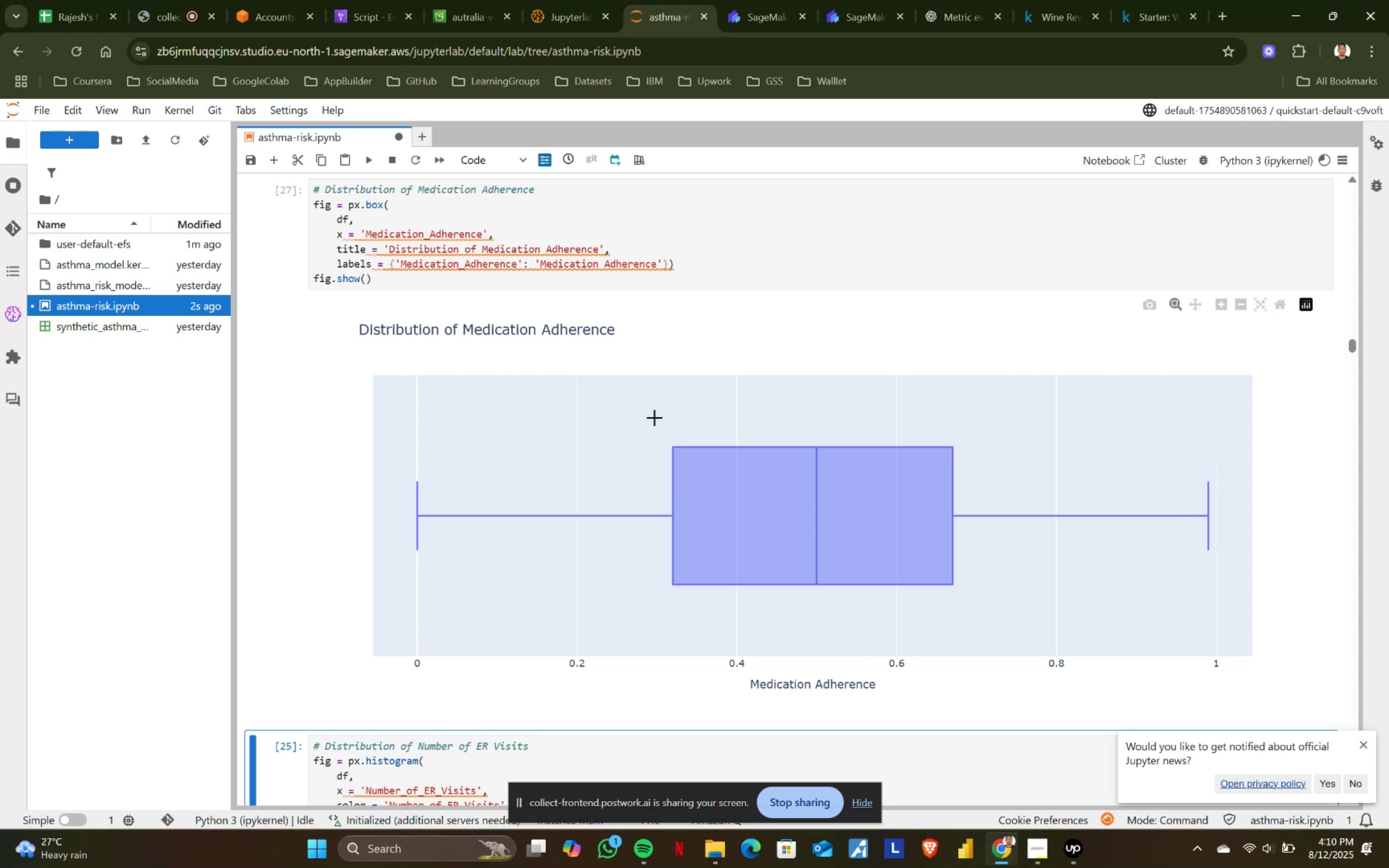 
key(PrintScreen)
 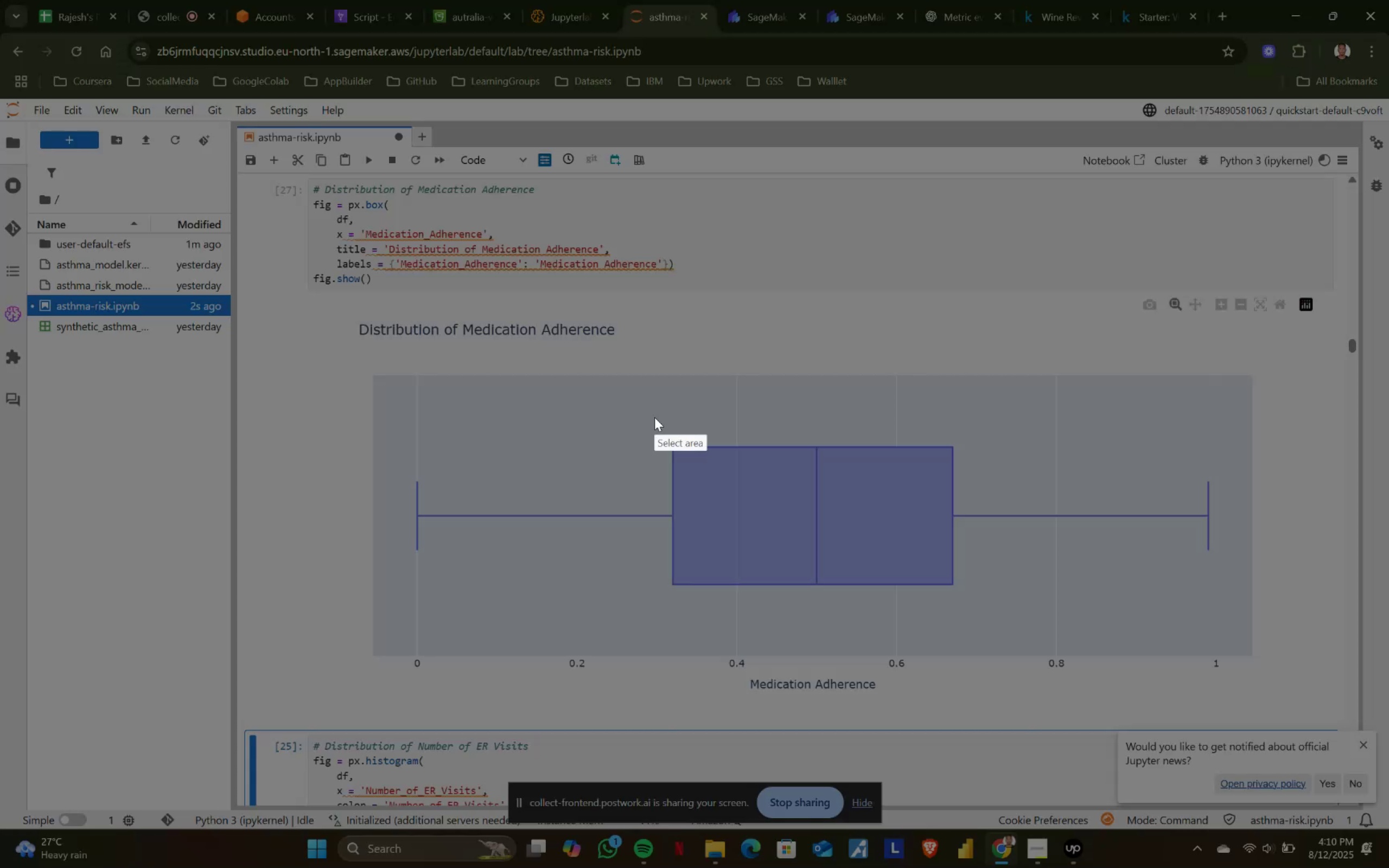 
left_click_drag(start_coordinate=[654, 417], to_coordinate=[836, 565])
 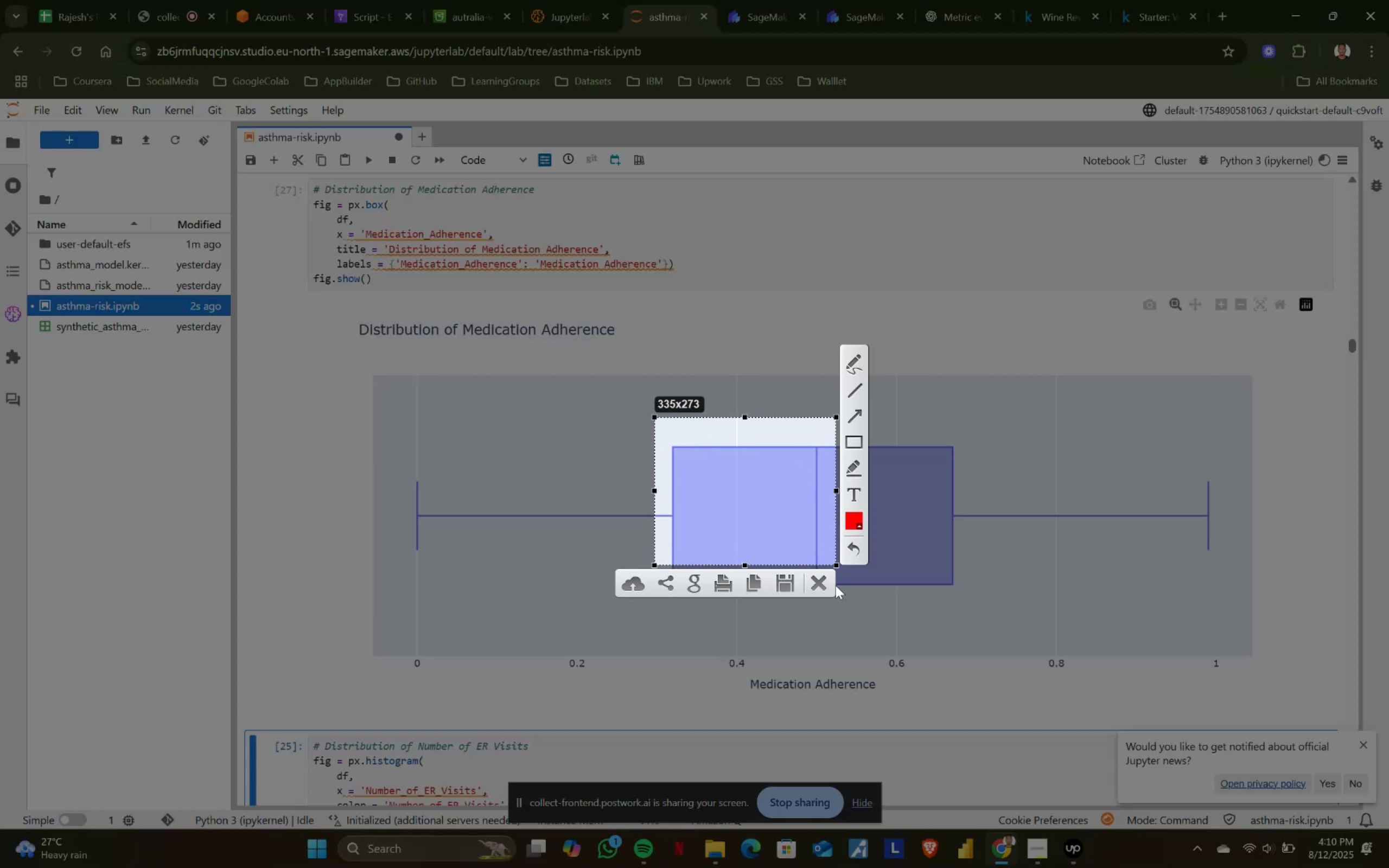 
left_click([821, 577])
 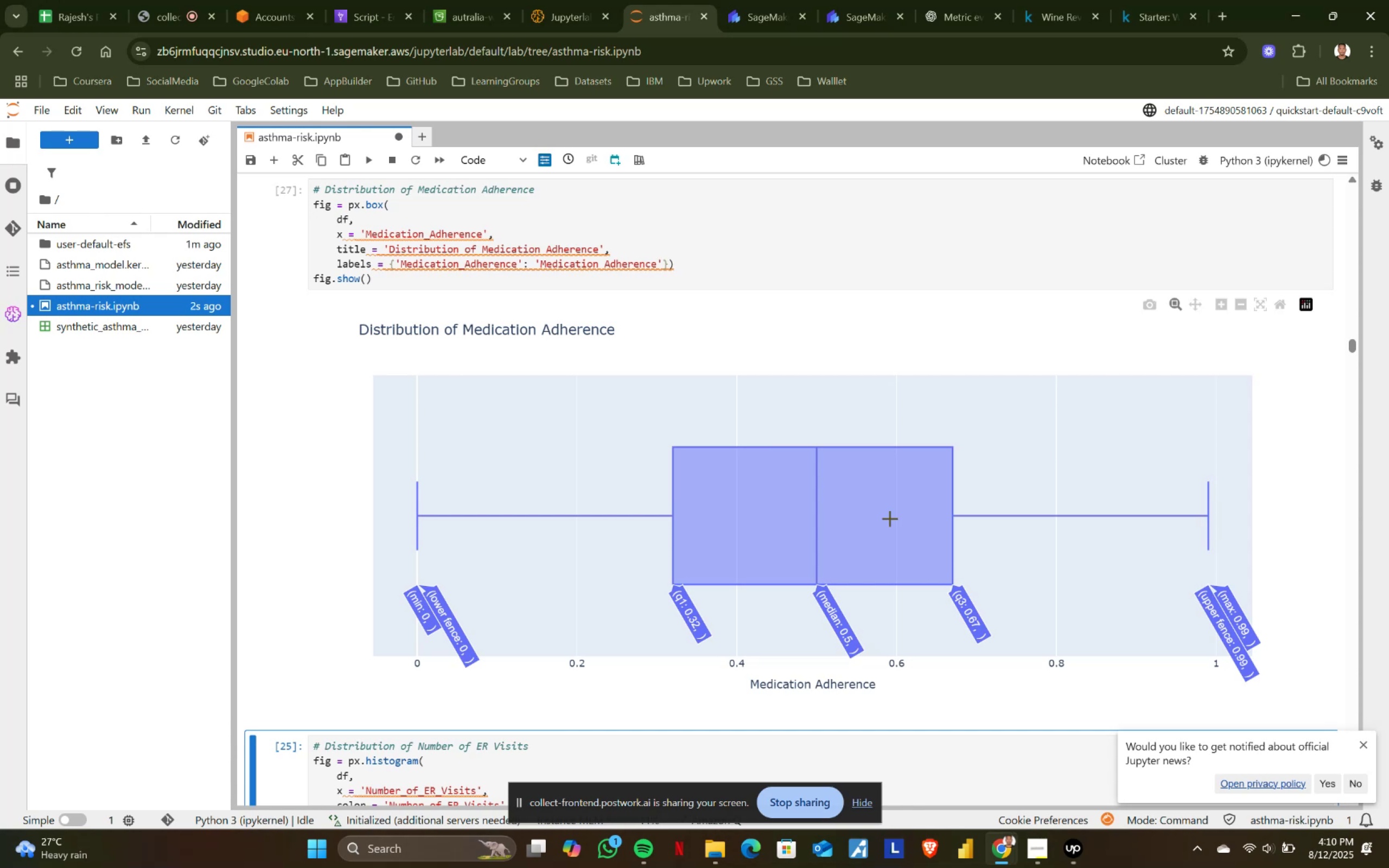 
wait(5.38)
 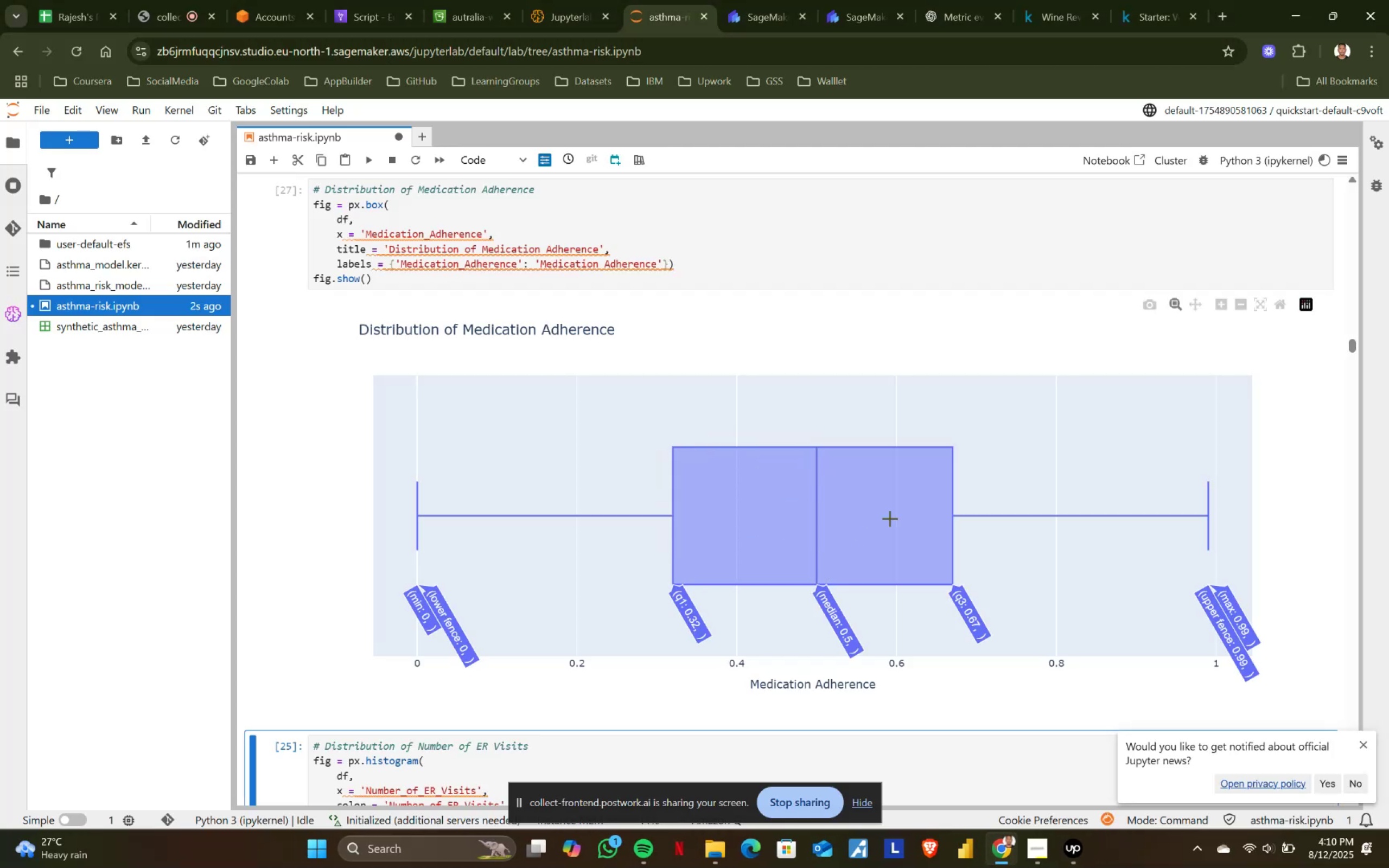 
key(End)
 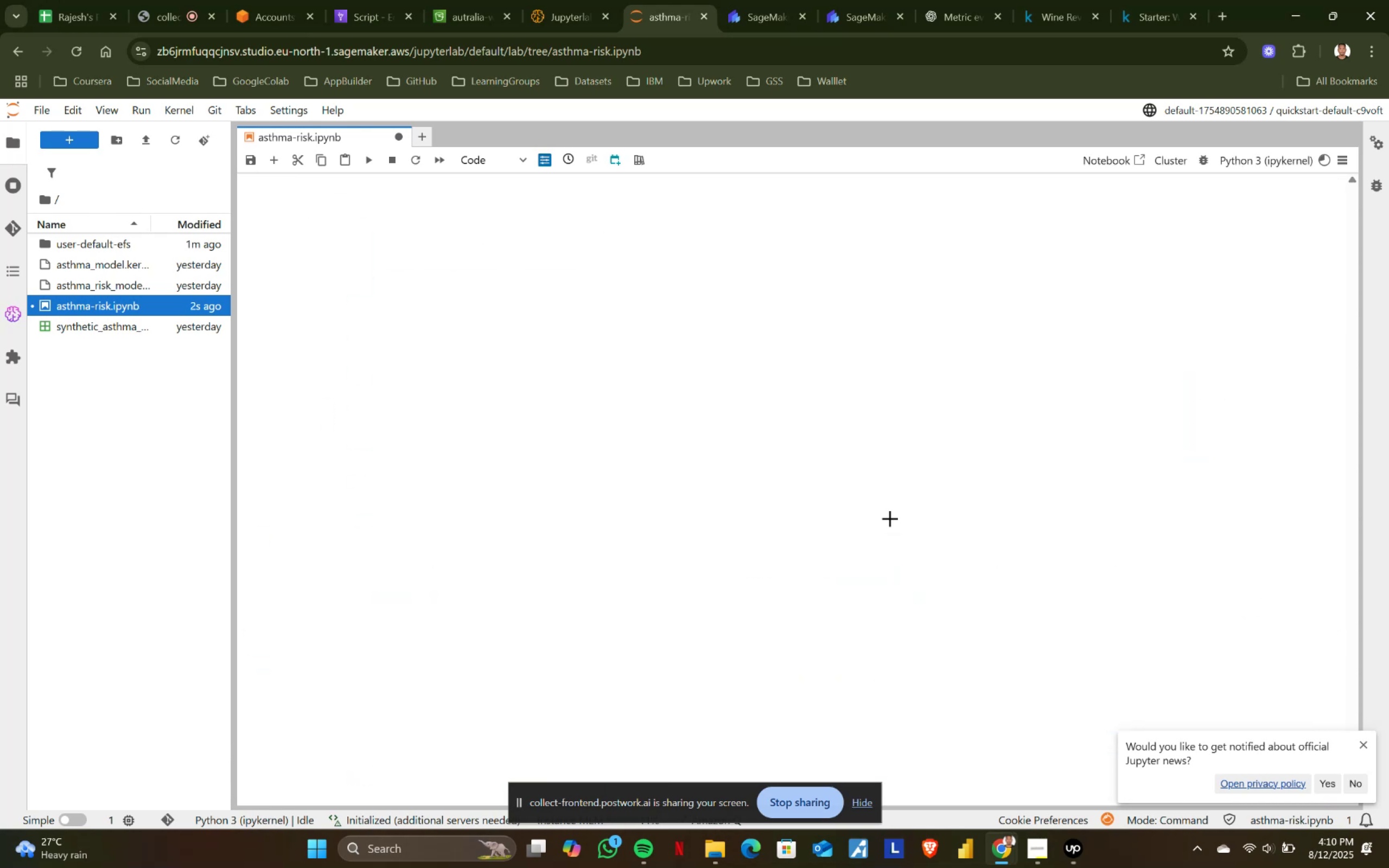 
scroll: coordinate [812, 371], scroll_direction: up, amount: 164.0
 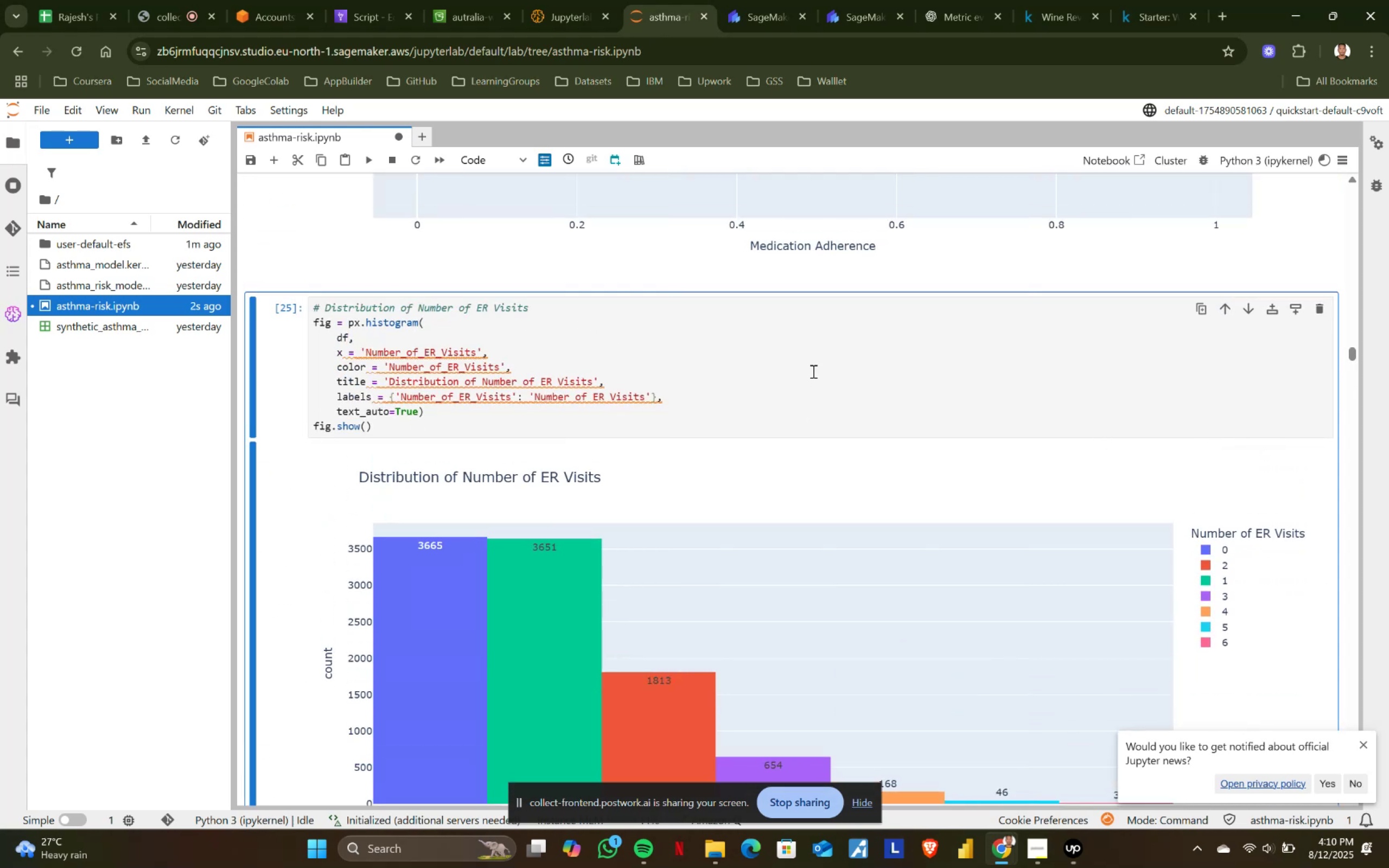 
key(Shift+ShiftRight)
 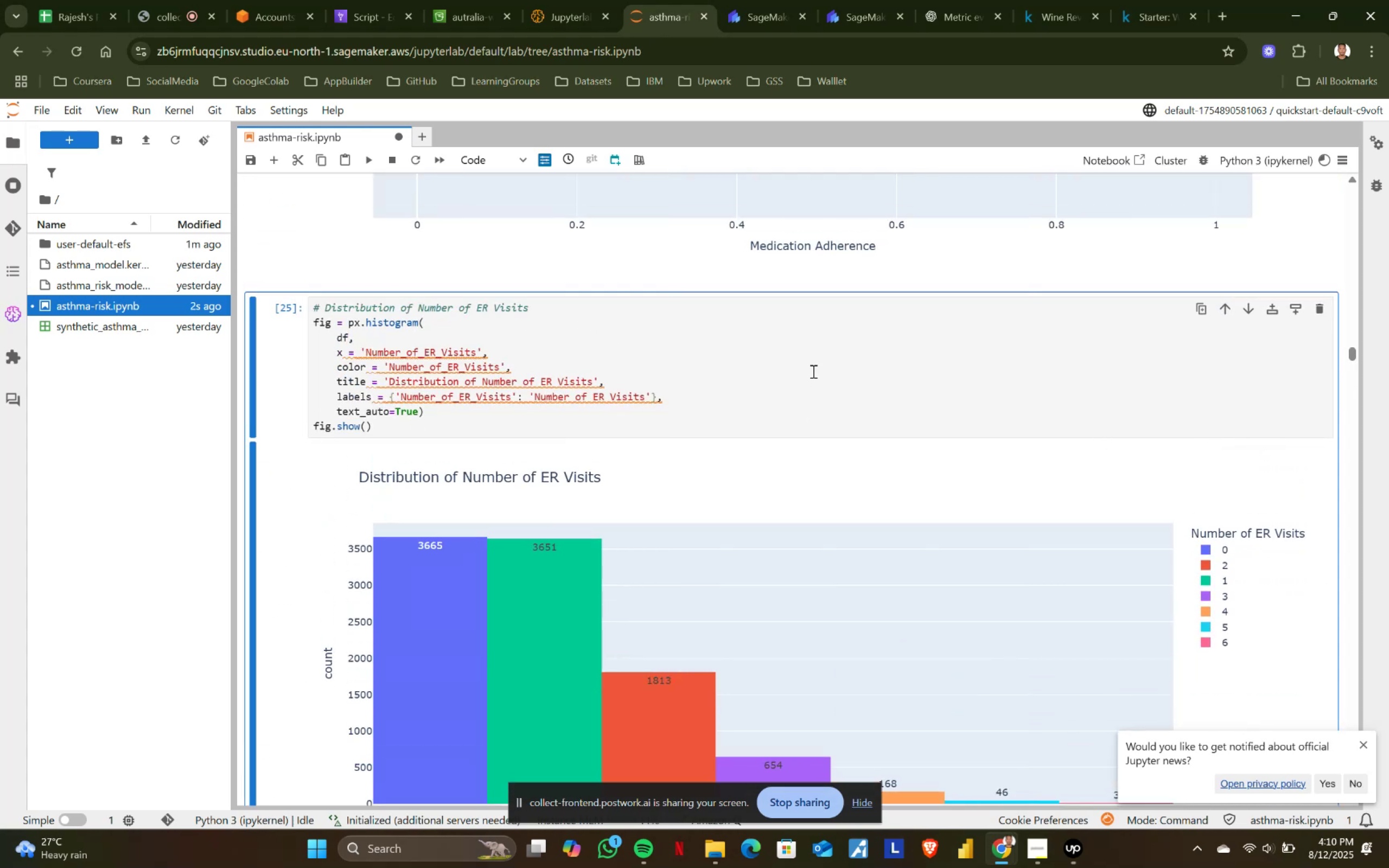 
key(Shift+Enter)
 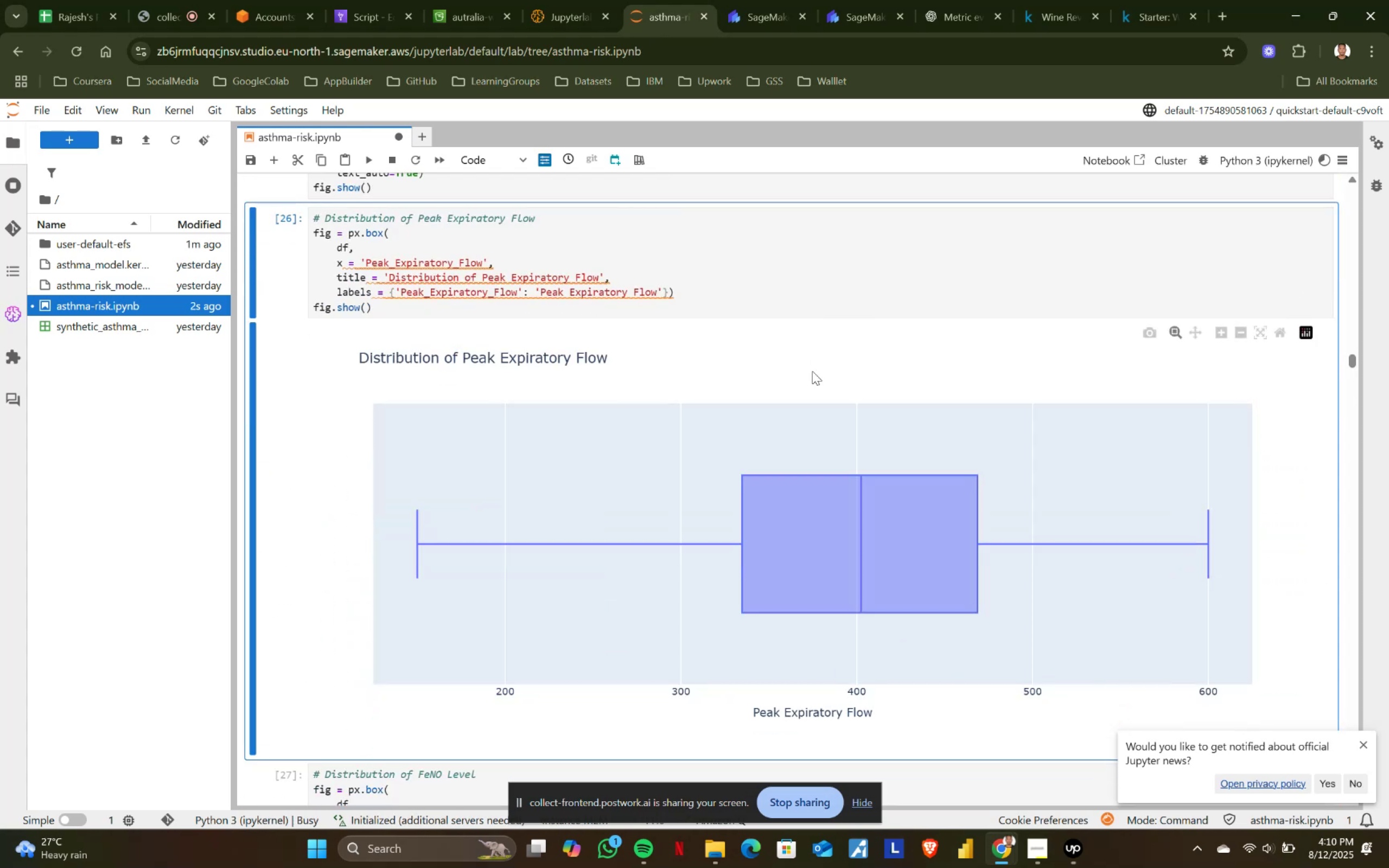 
scroll: coordinate [812, 371], scroll_direction: up, amount: 2.0
 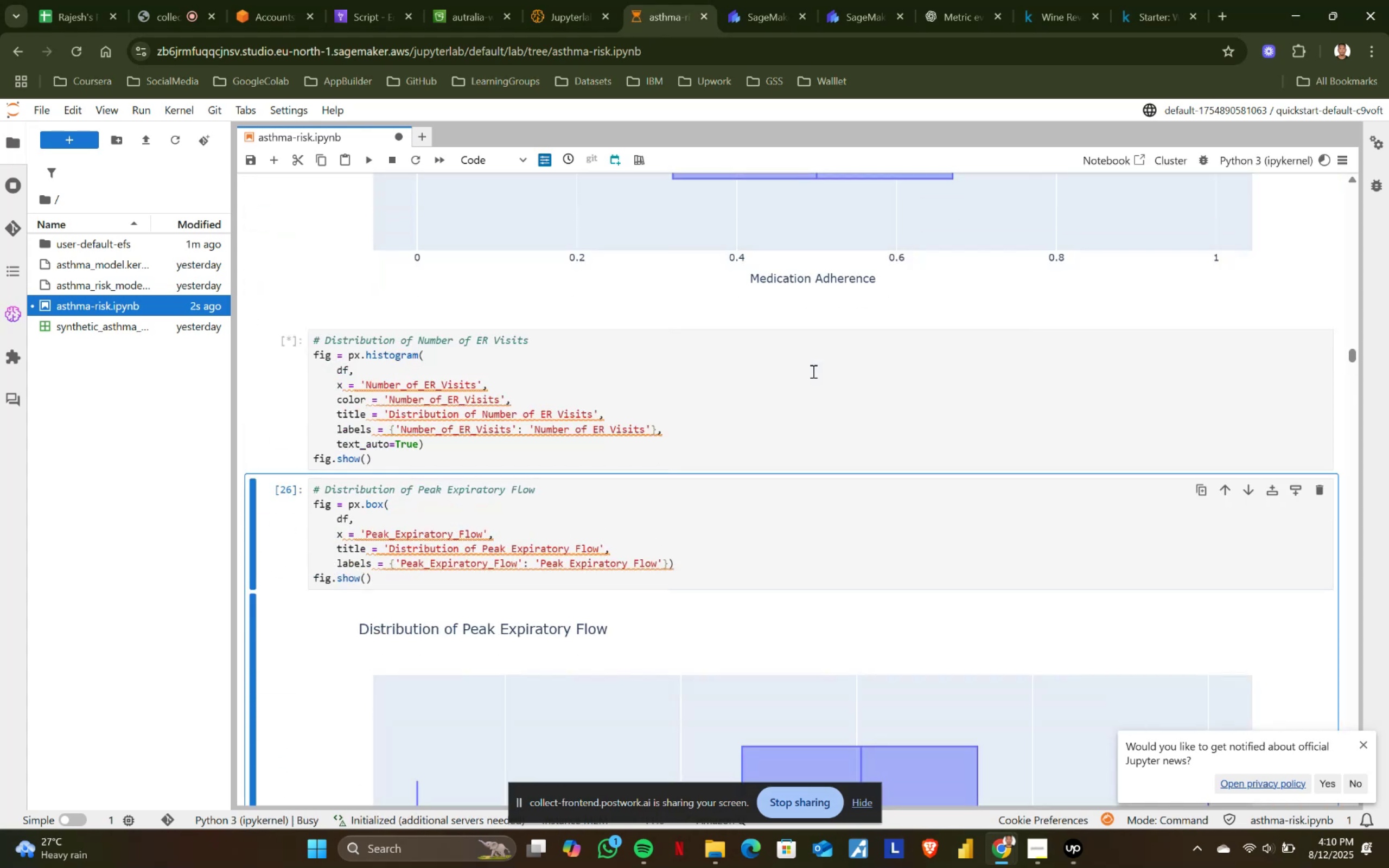 
scroll: coordinate [812, 371], scroll_direction: down, amount: 1.0
 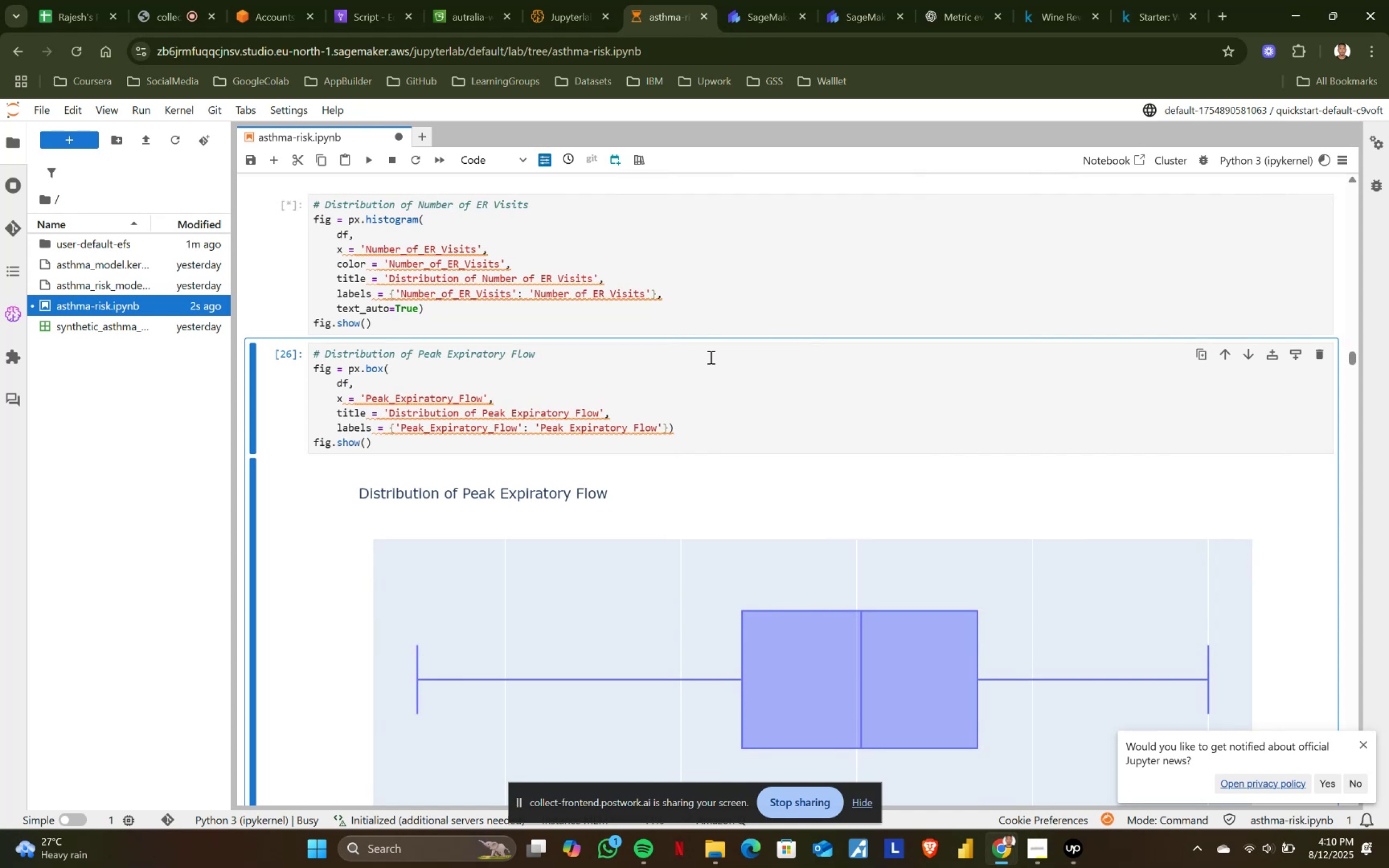 
wait(9.11)
 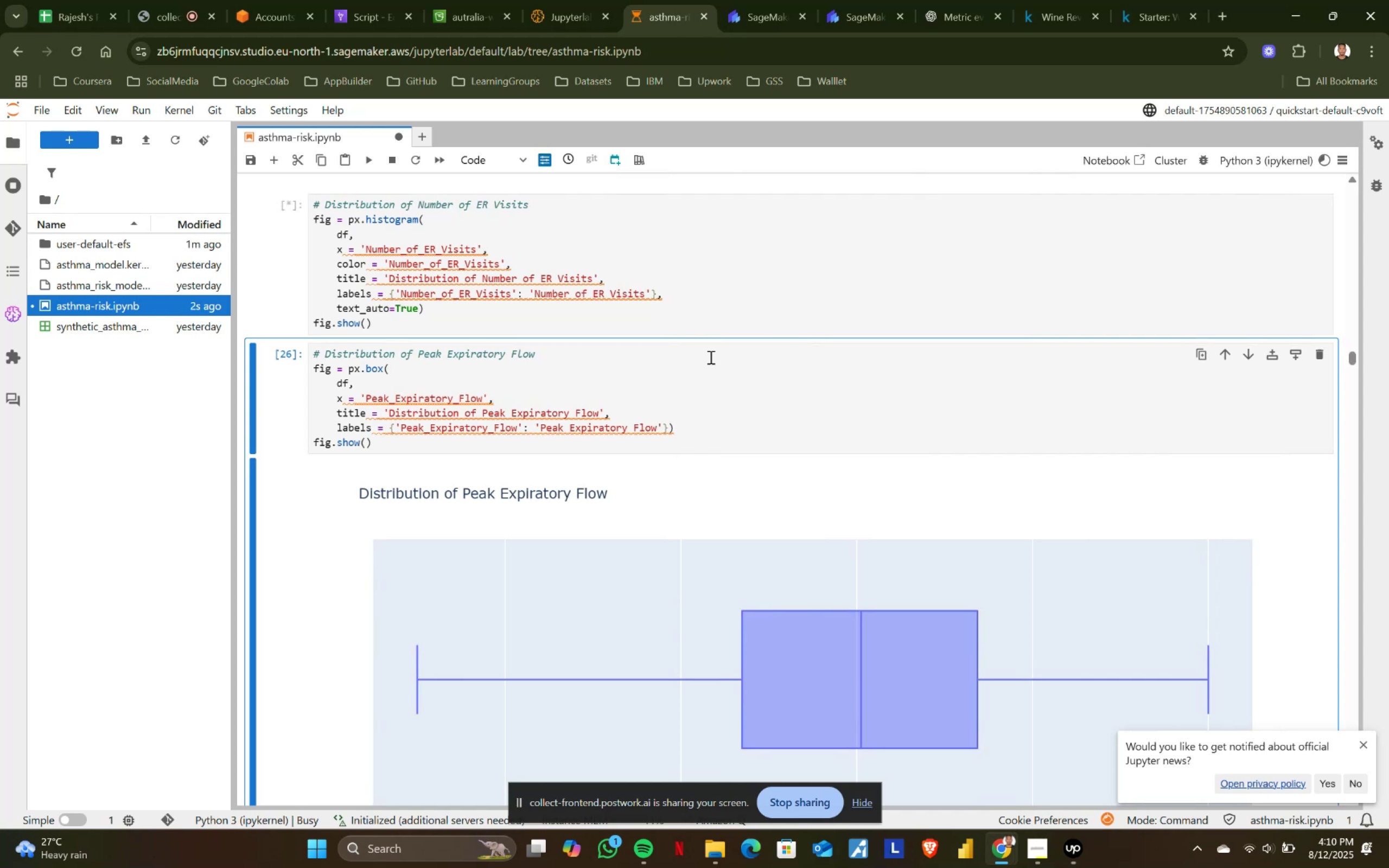 
scroll: coordinate [710, 357], scroll_direction: down, amount: 4.0
 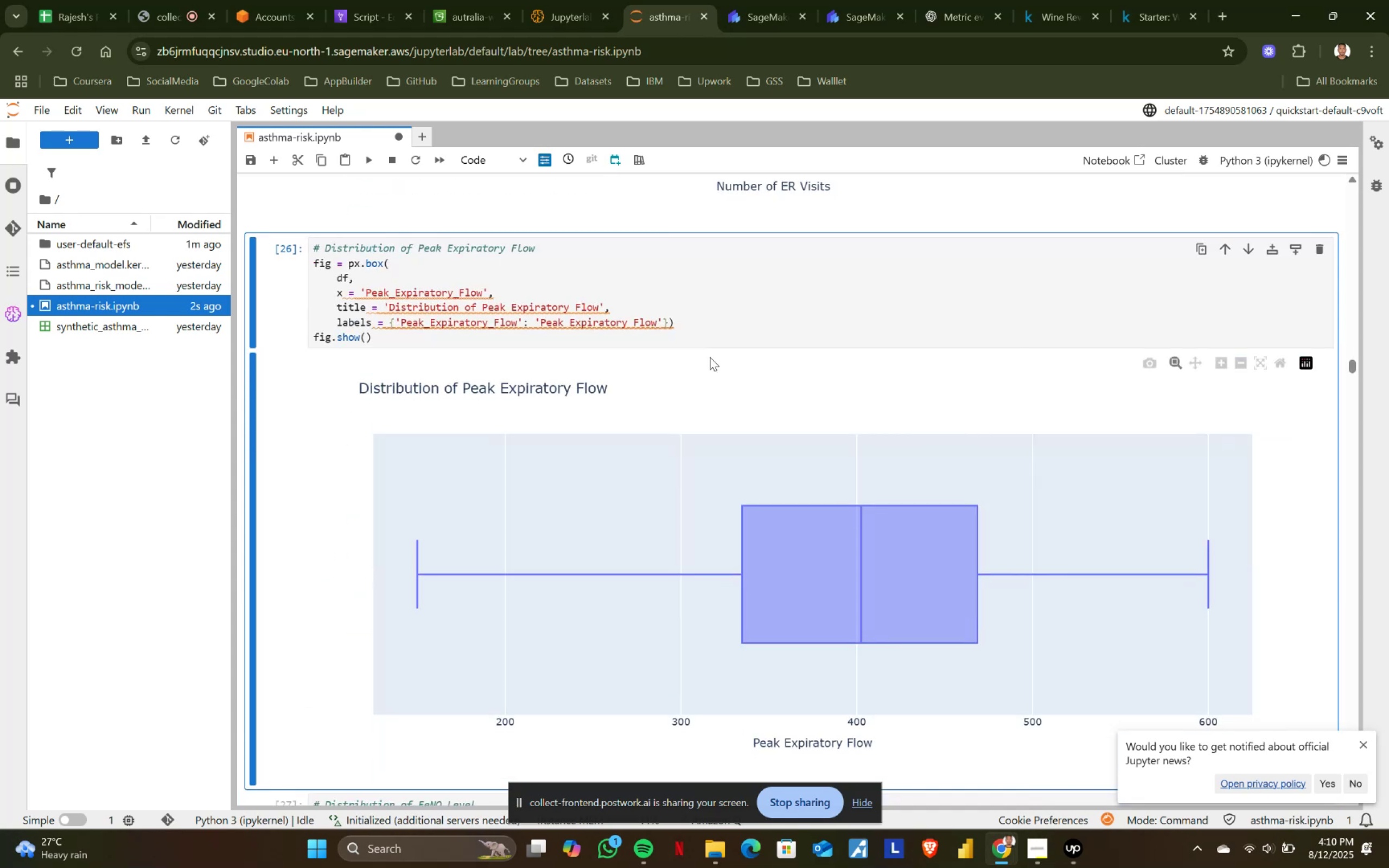 
key(Shift+ShiftRight)
 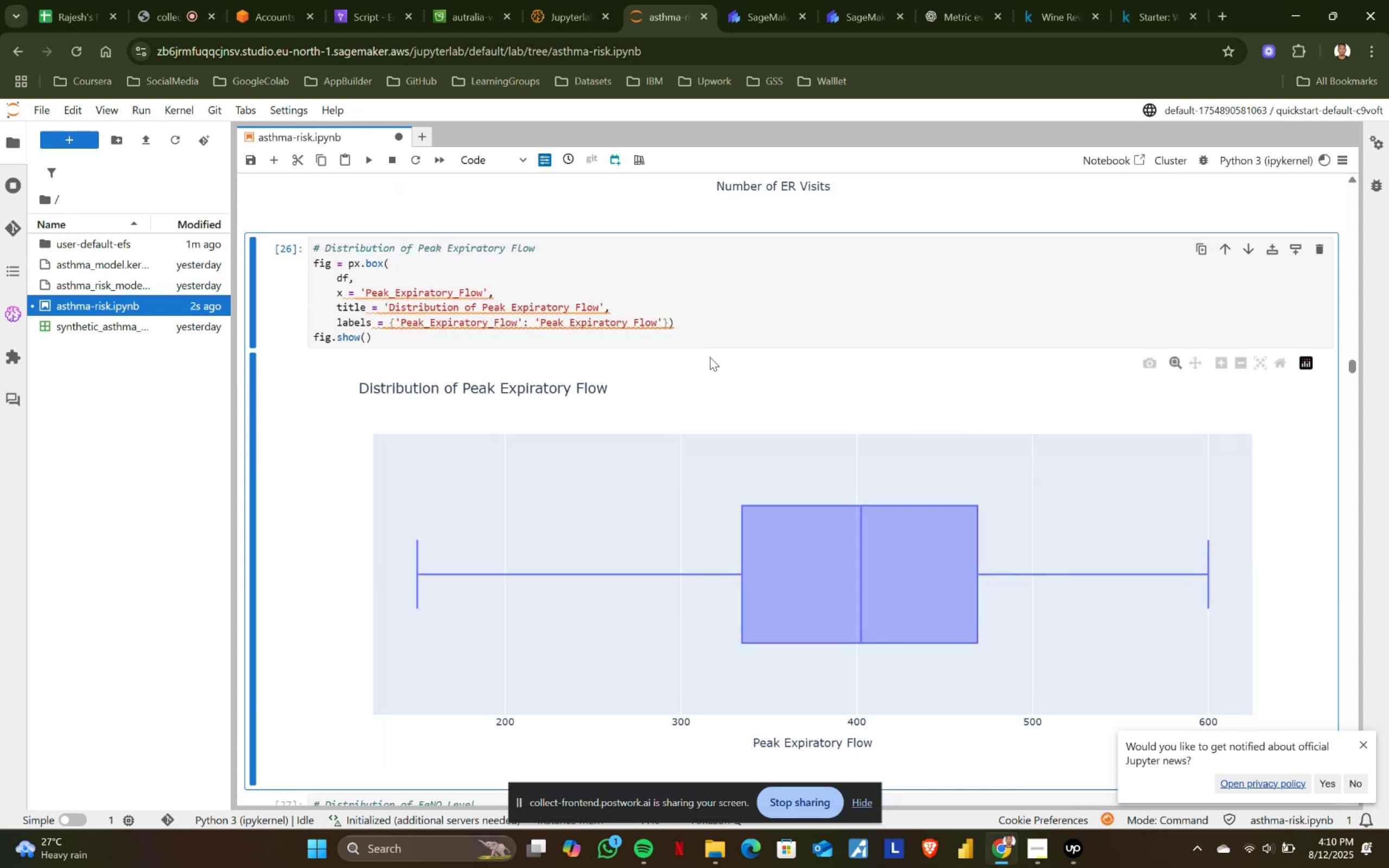 
key(Shift+Enter)
 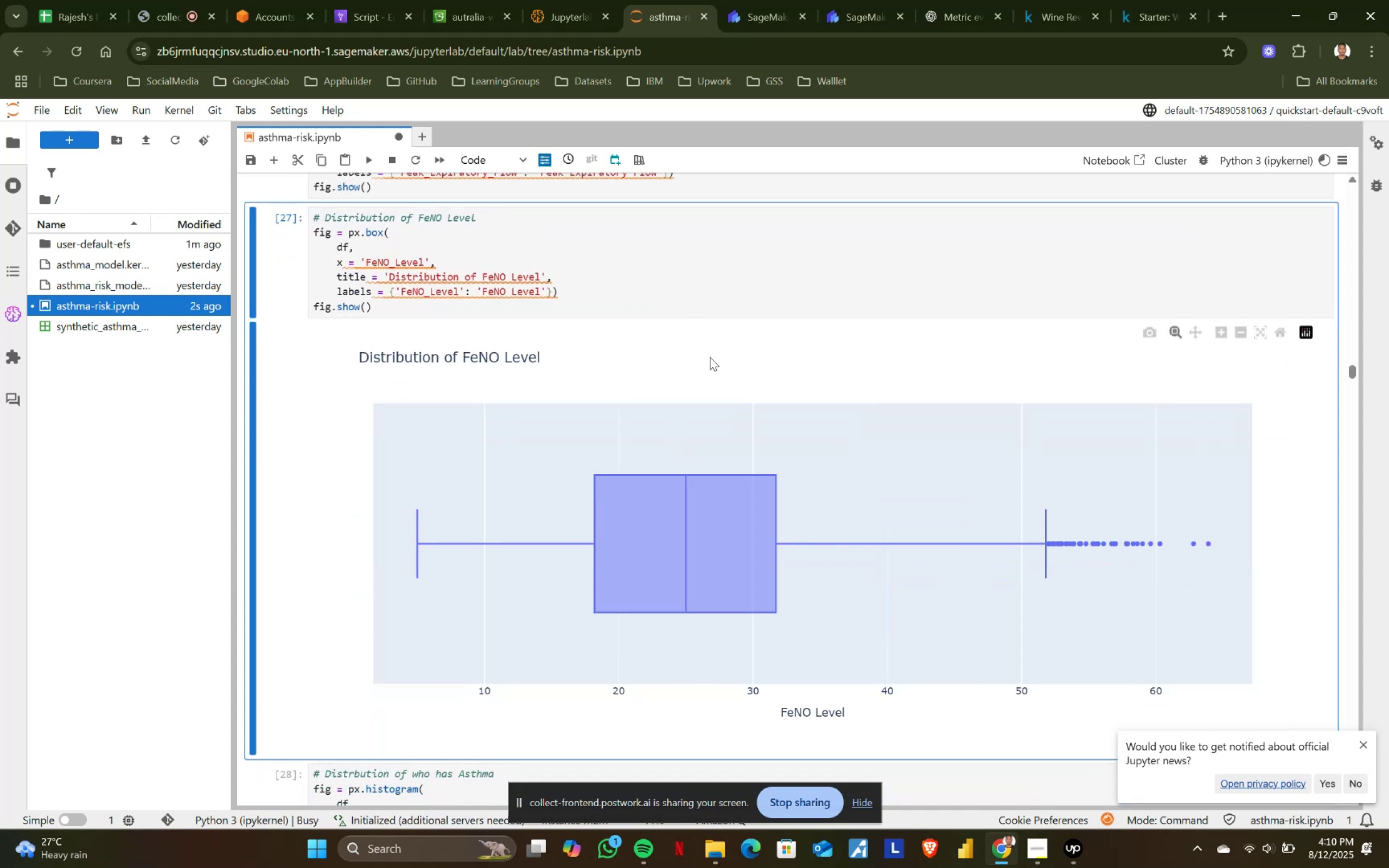 
scroll: coordinate [710, 357], scroll_direction: up, amount: 2.0
 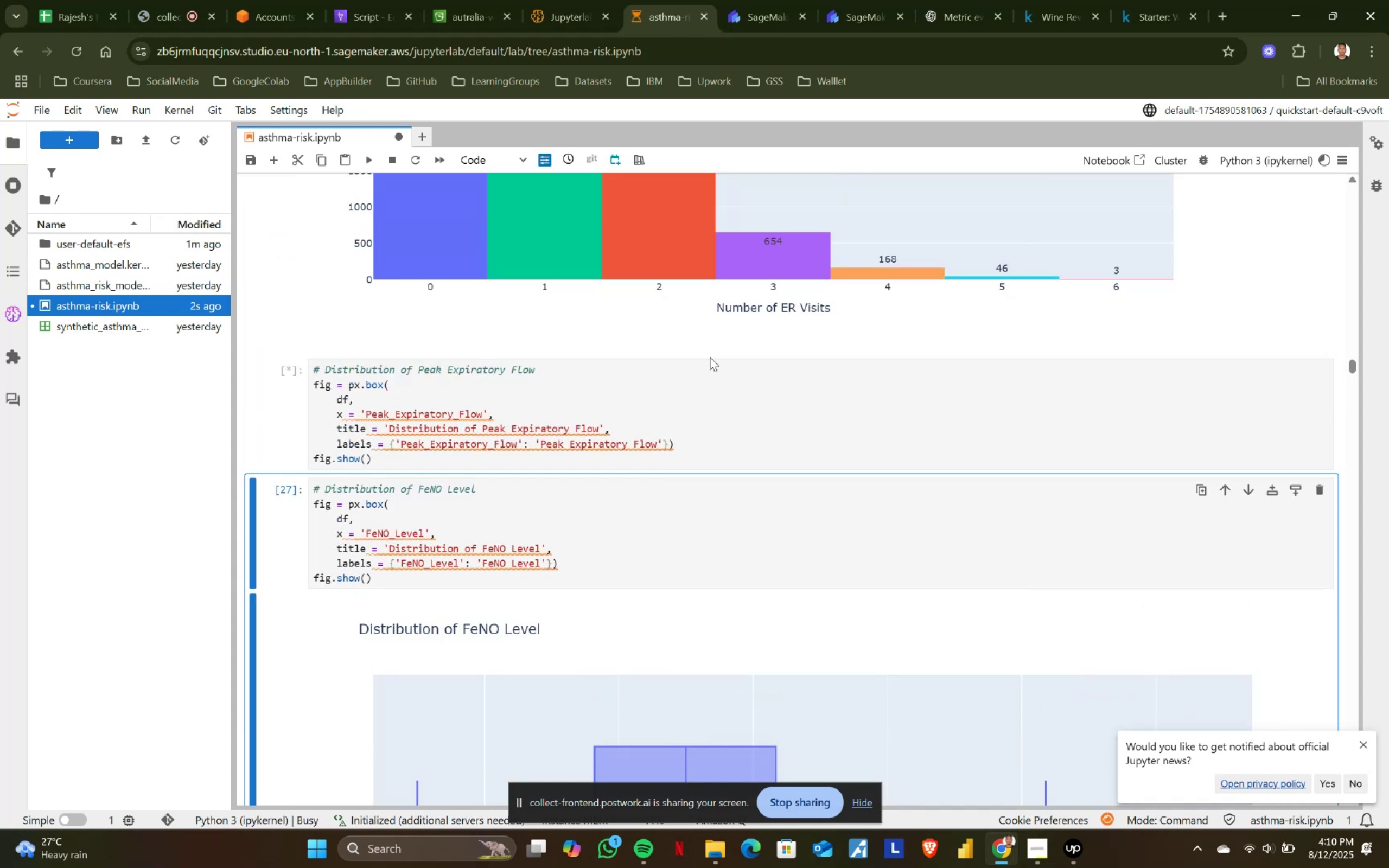 
scroll: coordinate [710, 357], scroll_direction: down, amount: 1.0
 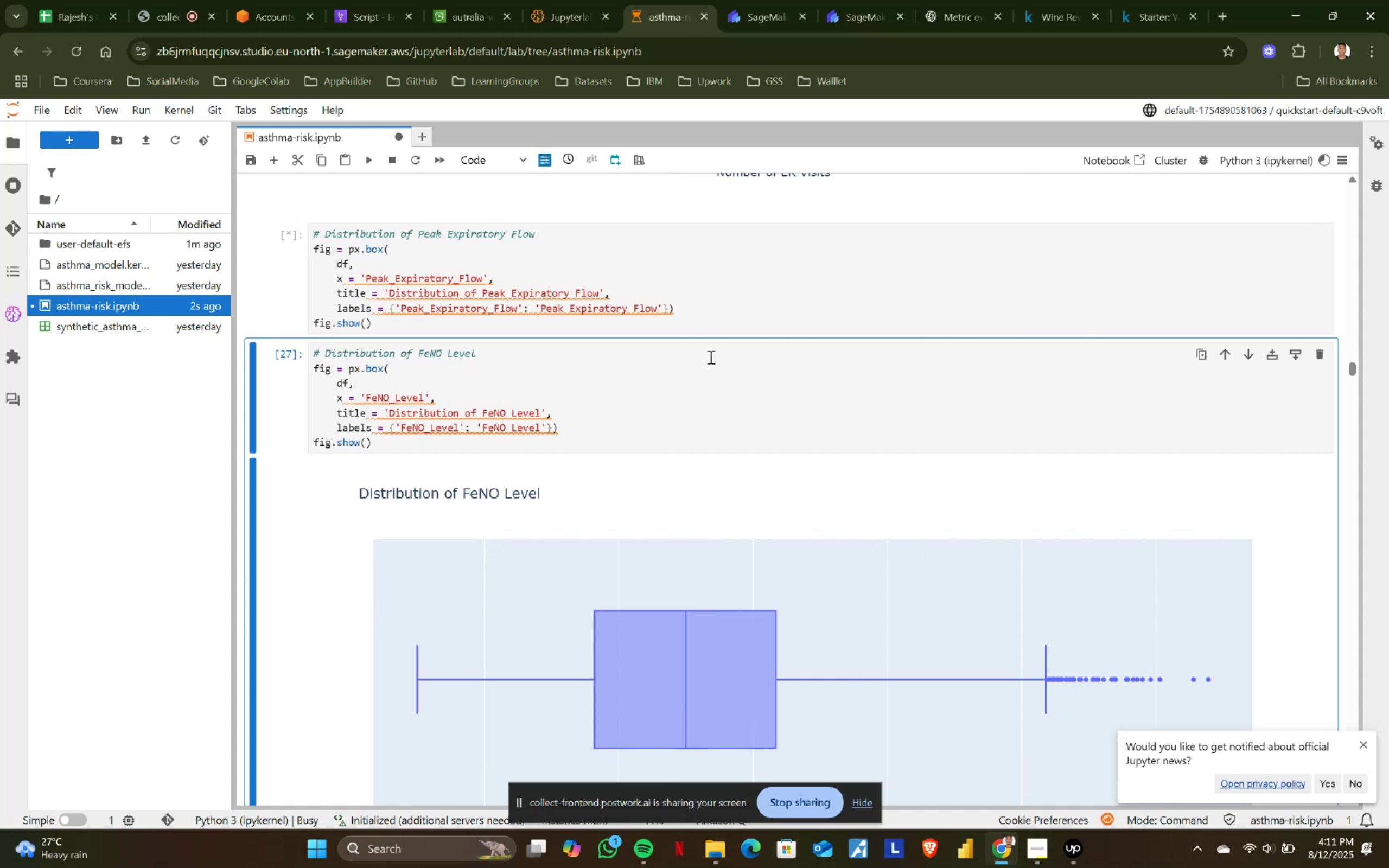 
wait(20.84)
 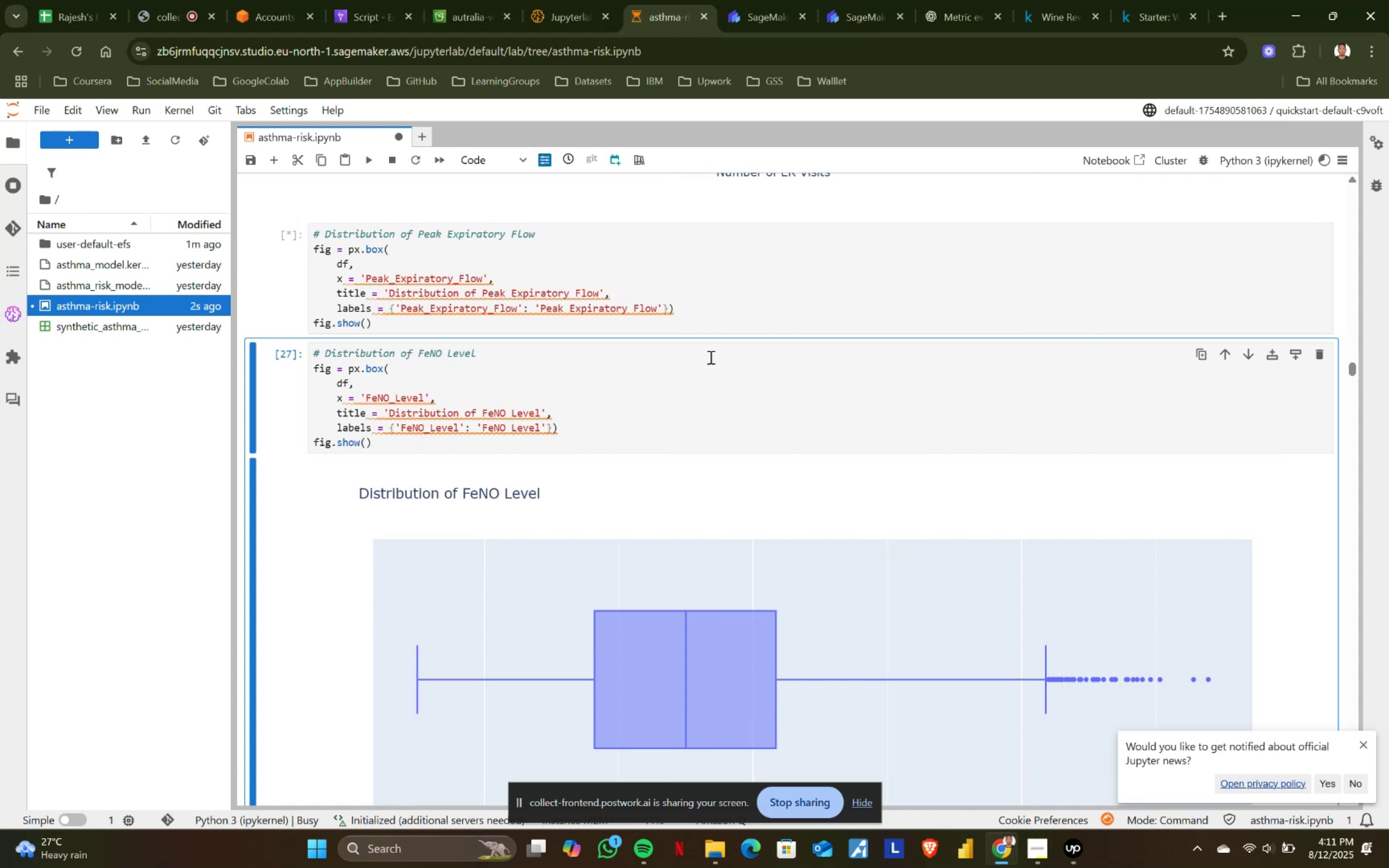 
key(Shift+ShiftRight)
 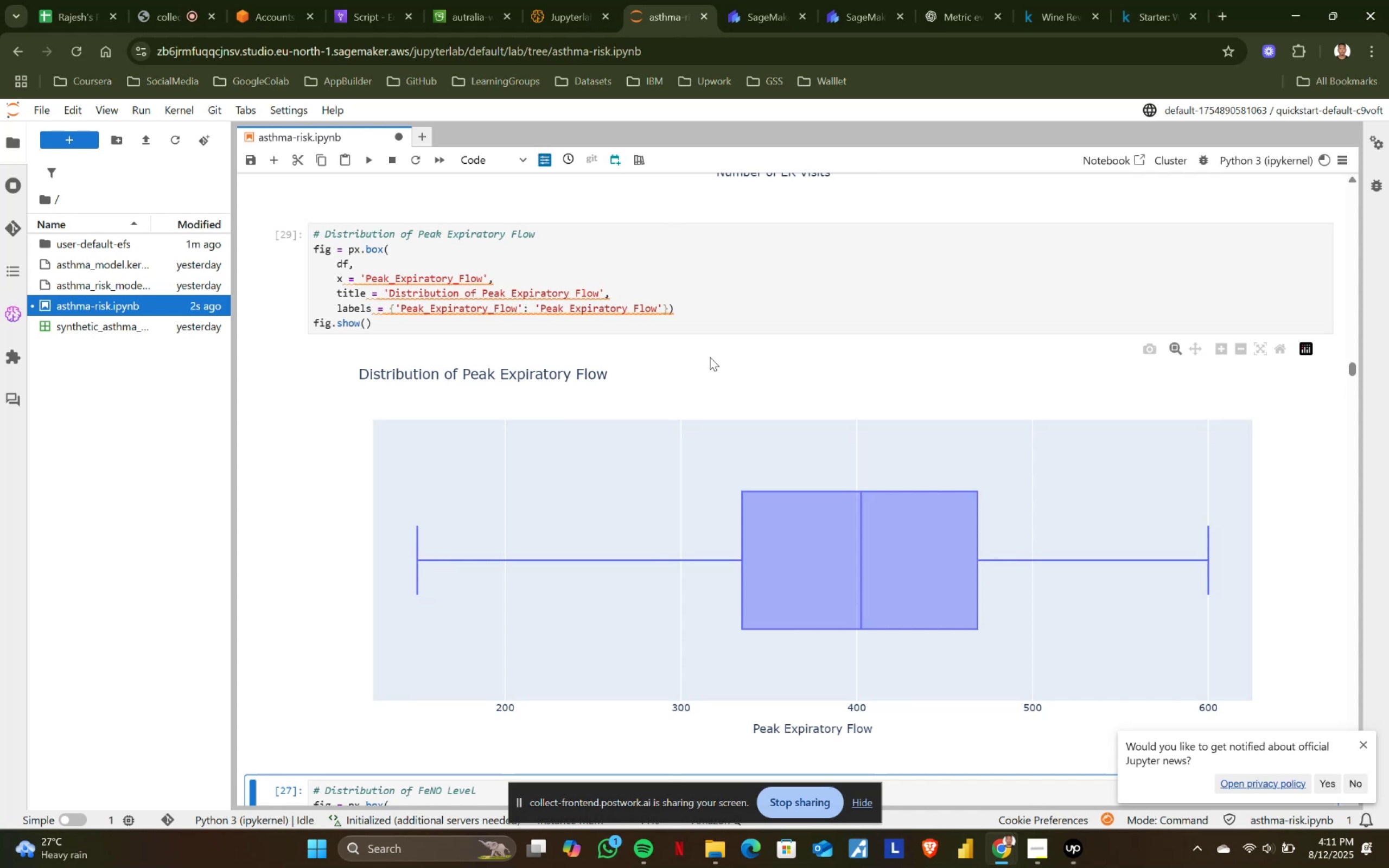 
key(Shift+Enter)
 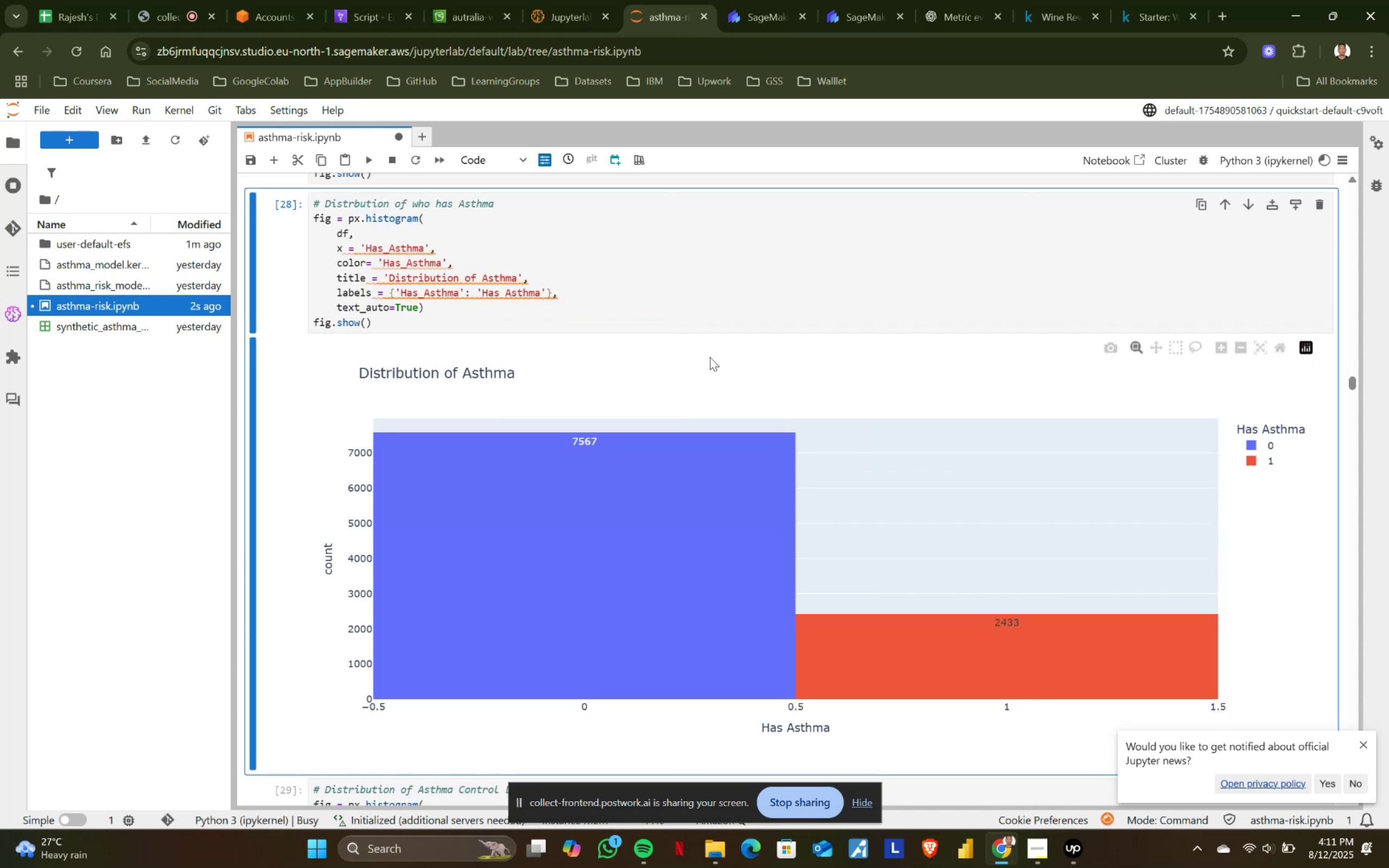 
scroll: coordinate [710, 357], scroll_direction: up, amount: 6.0
 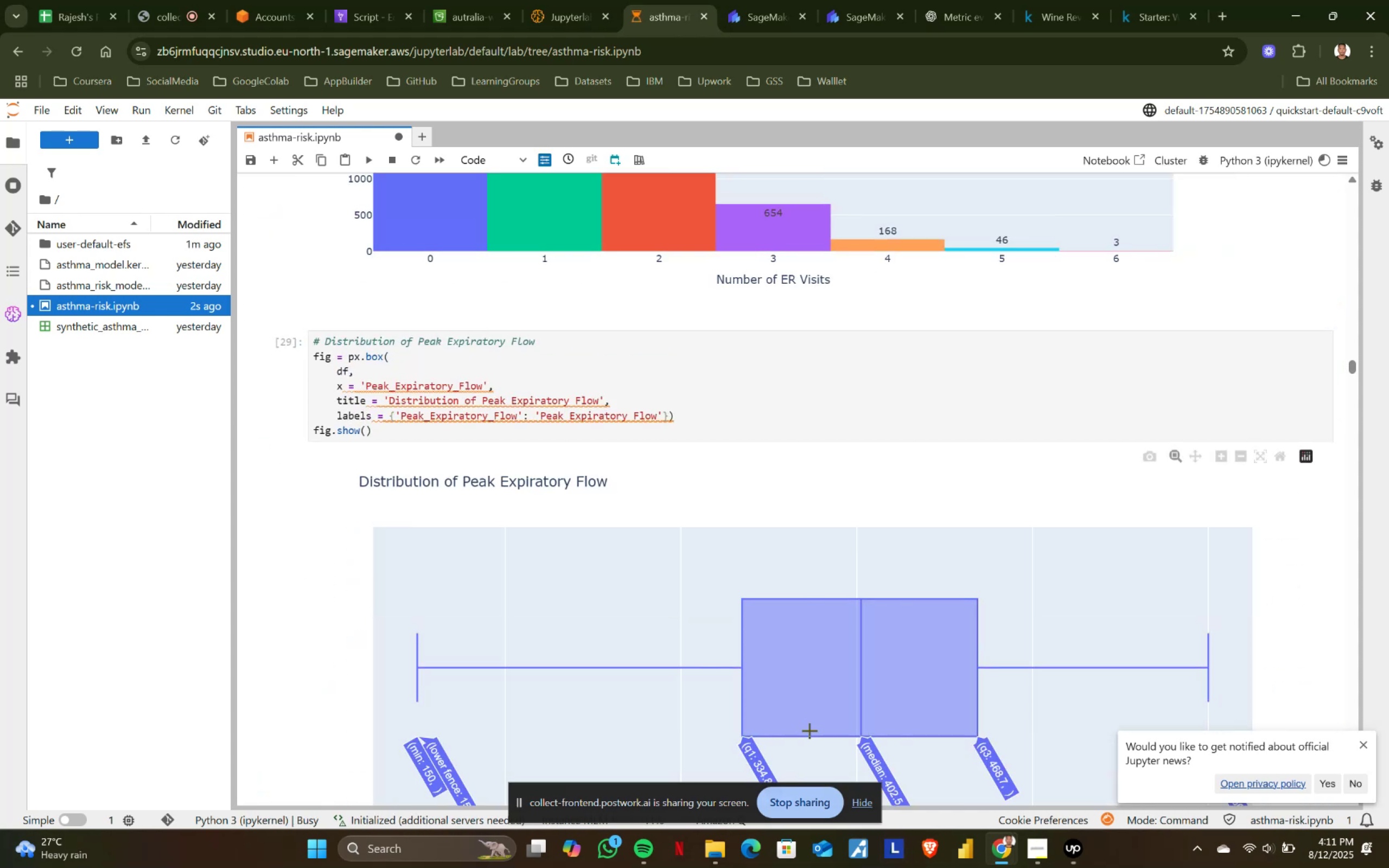 
scroll: coordinate [829, 695], scroll_direction: down, amount: 1.0
 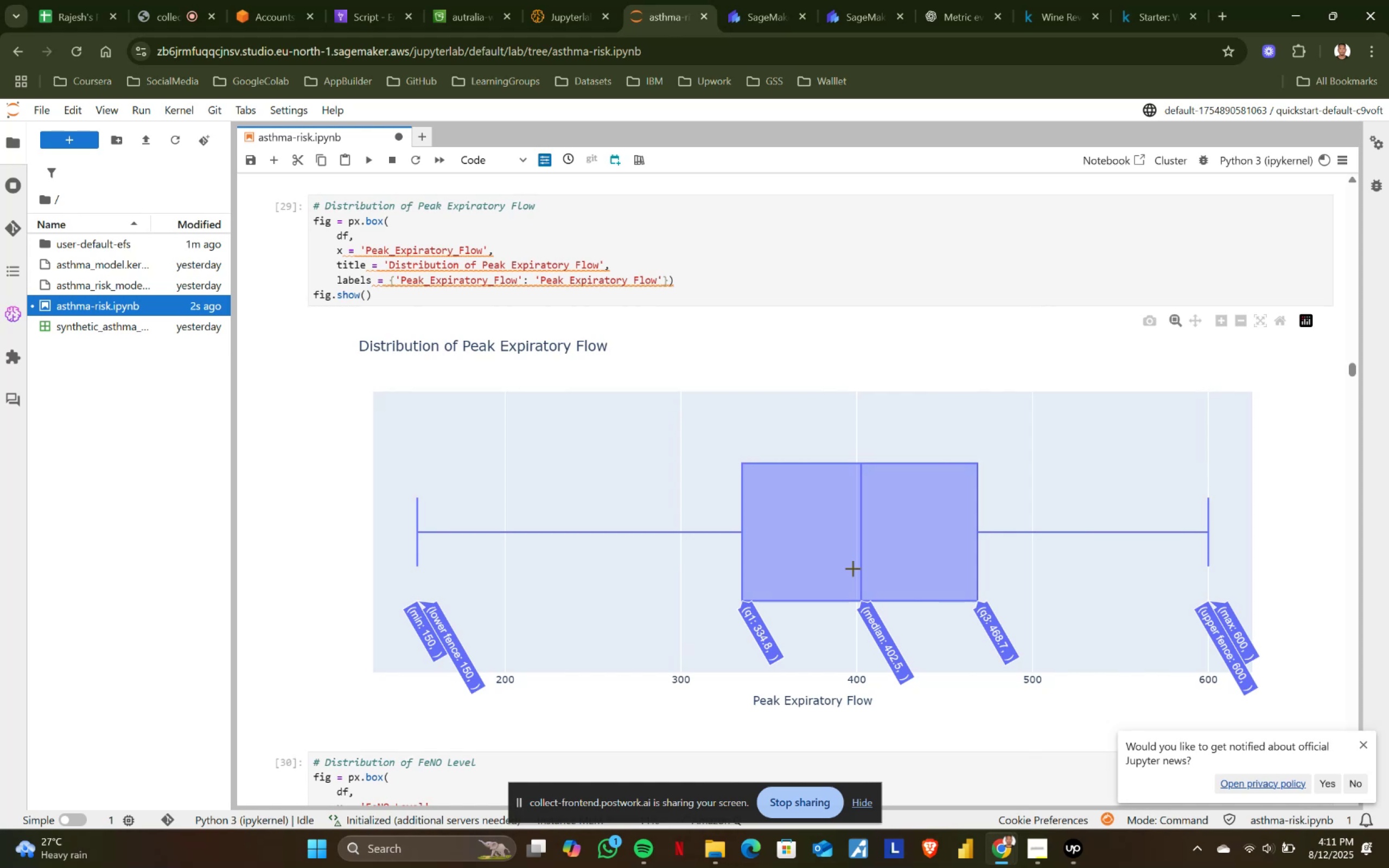 
wait(14.78)
 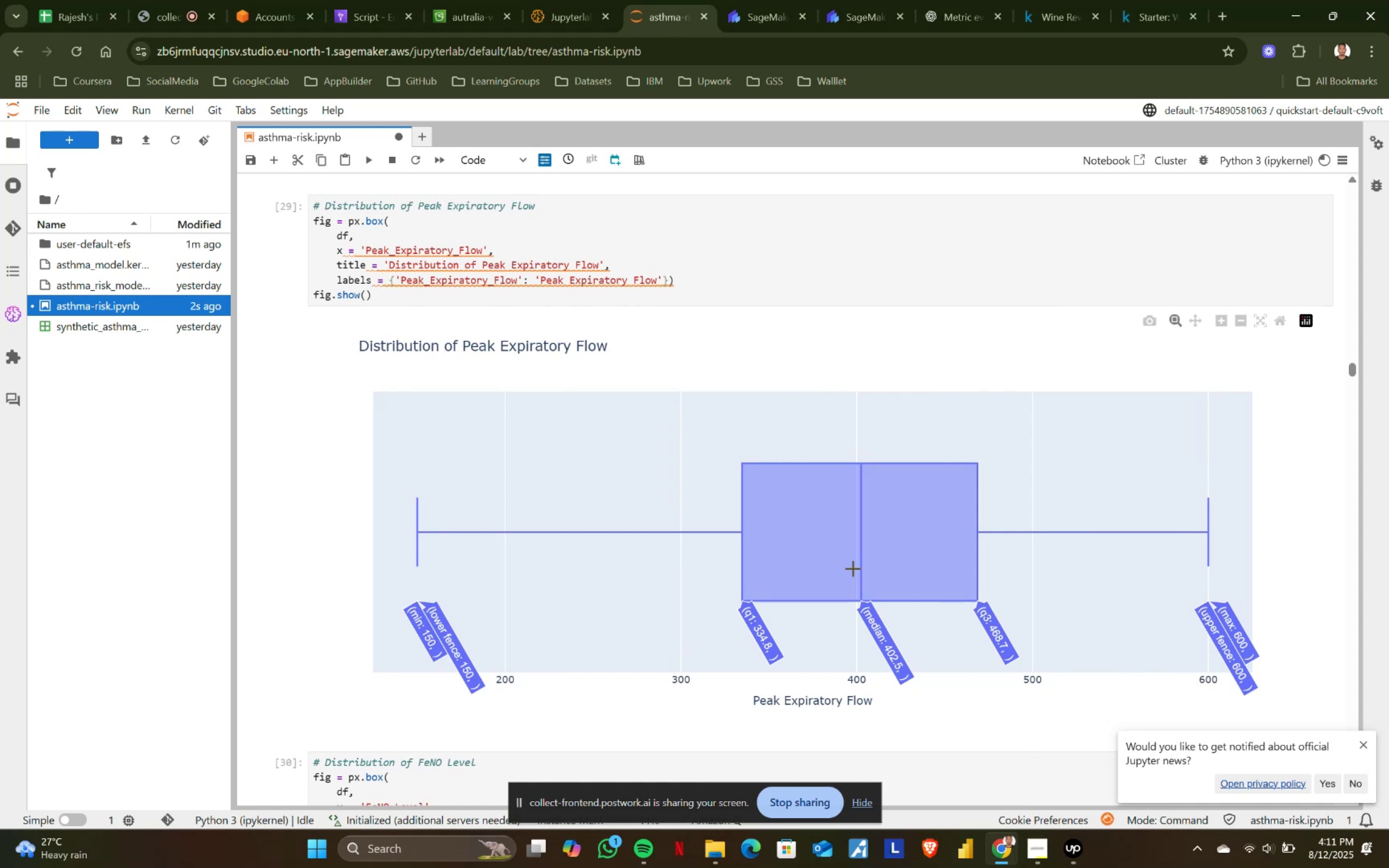 
scroll: coordinate [853, 568], scroll_direction: up, amount: 4.0
 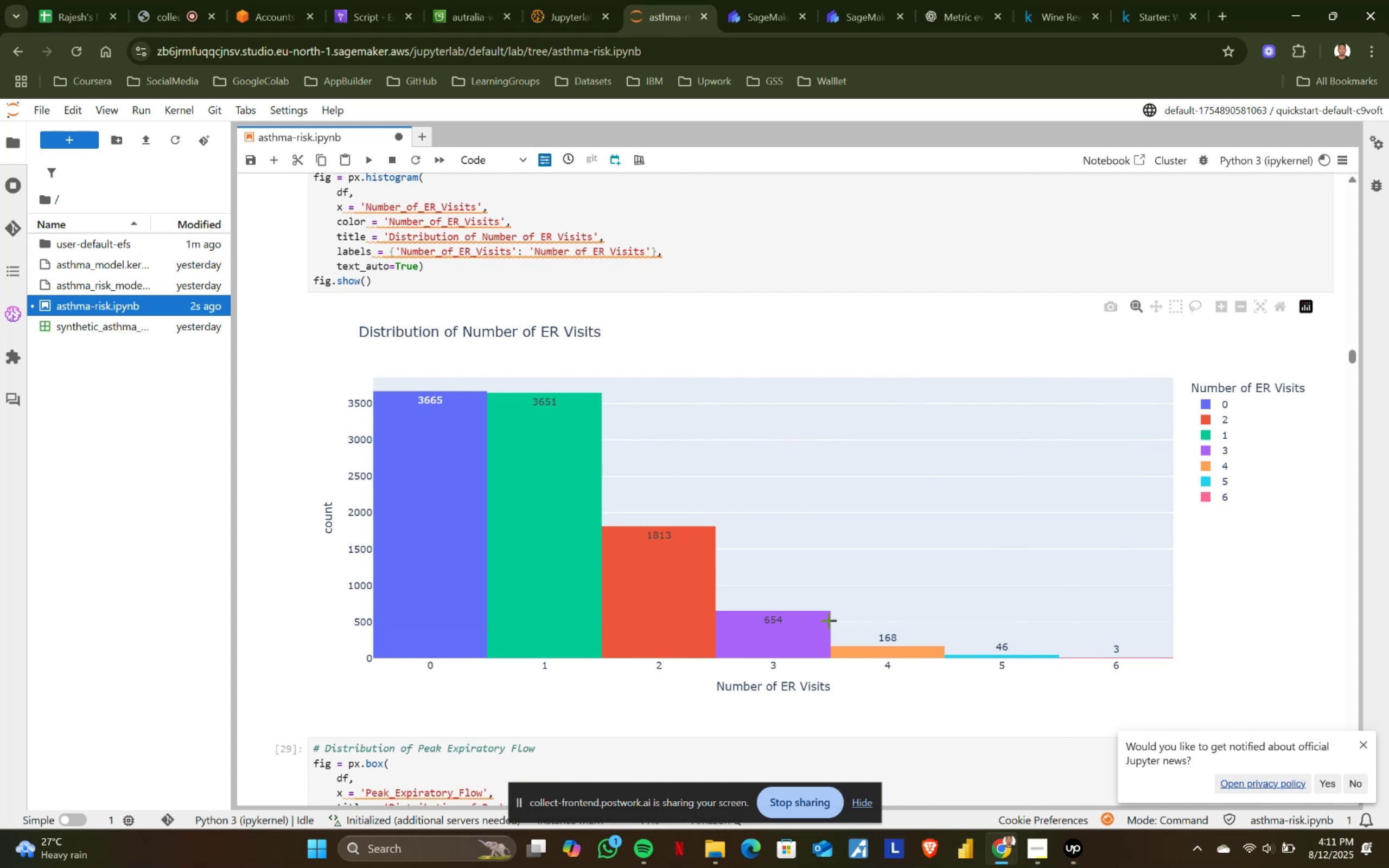 
mouse_move([459, 444])
 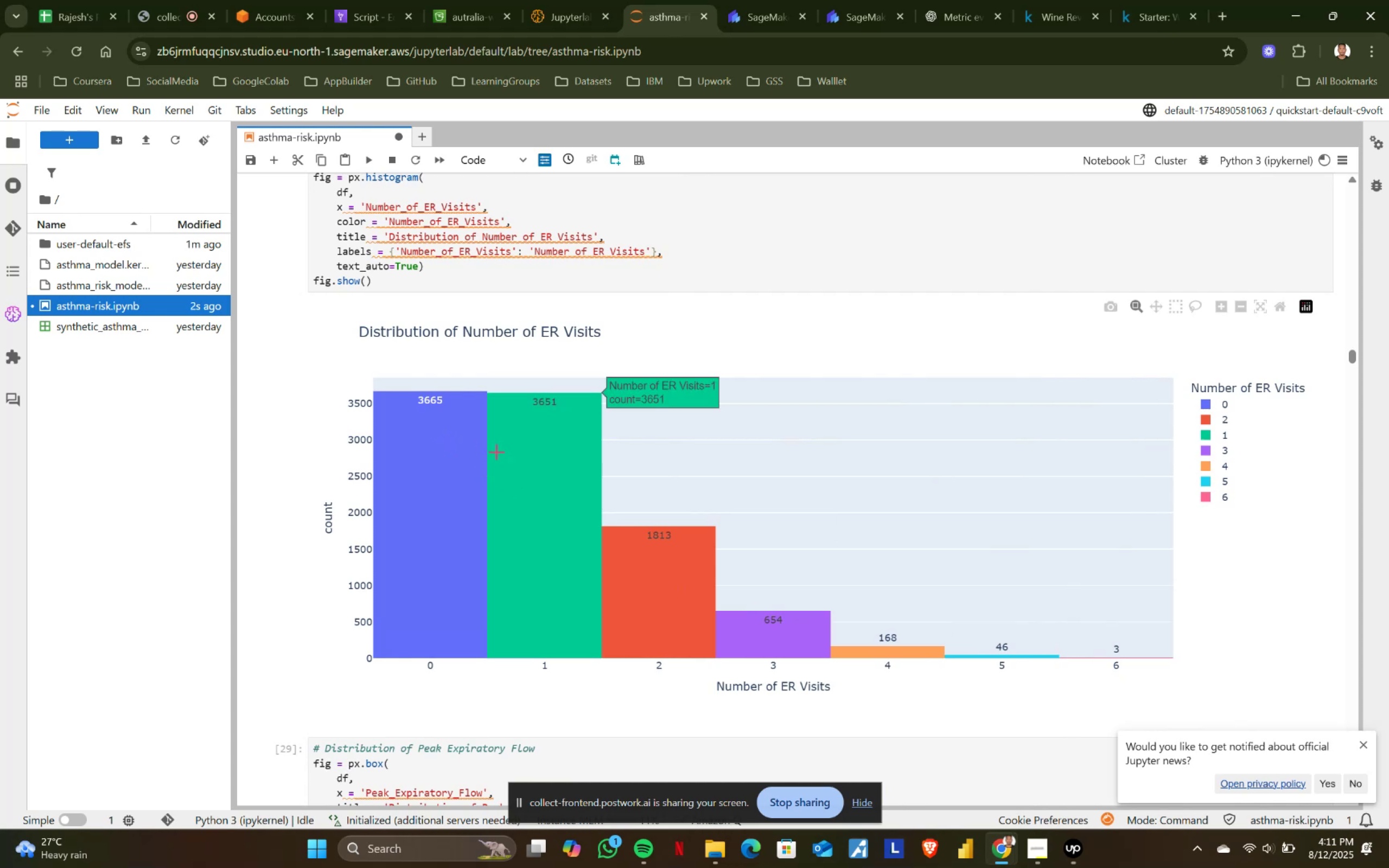 
mouse_move([420, 456])
 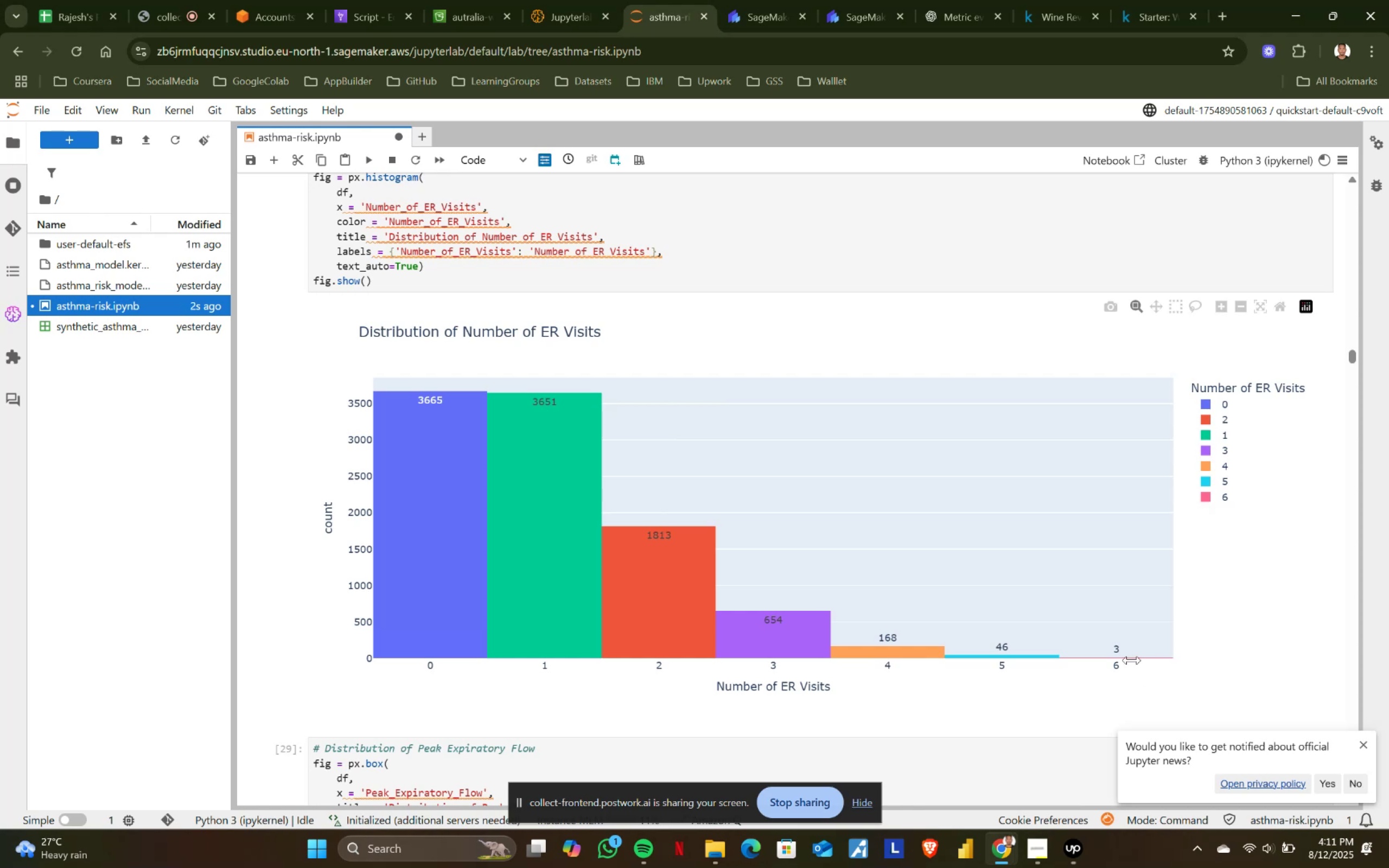 
wait(5.72)
 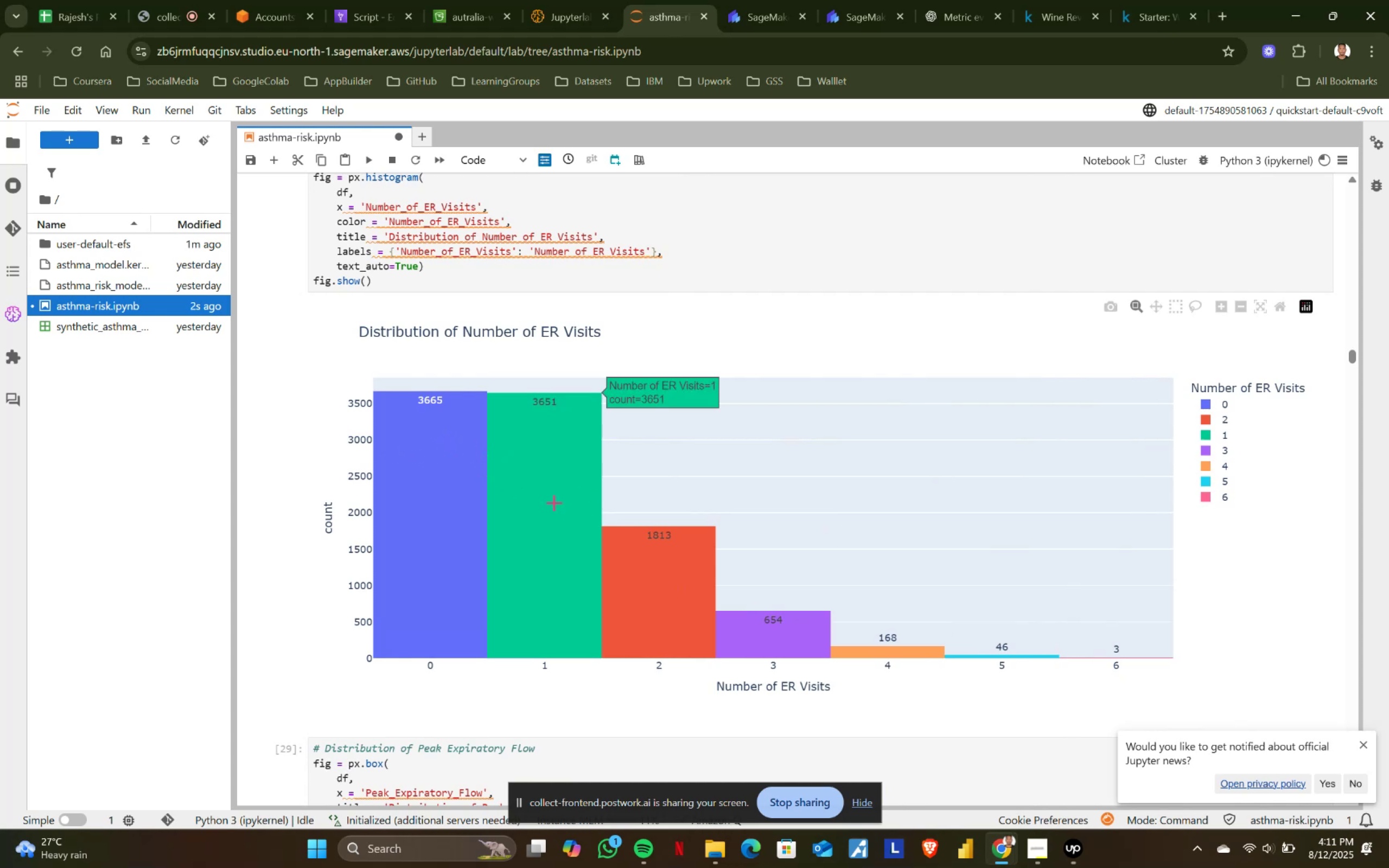 
mouse_move([623, 576])
 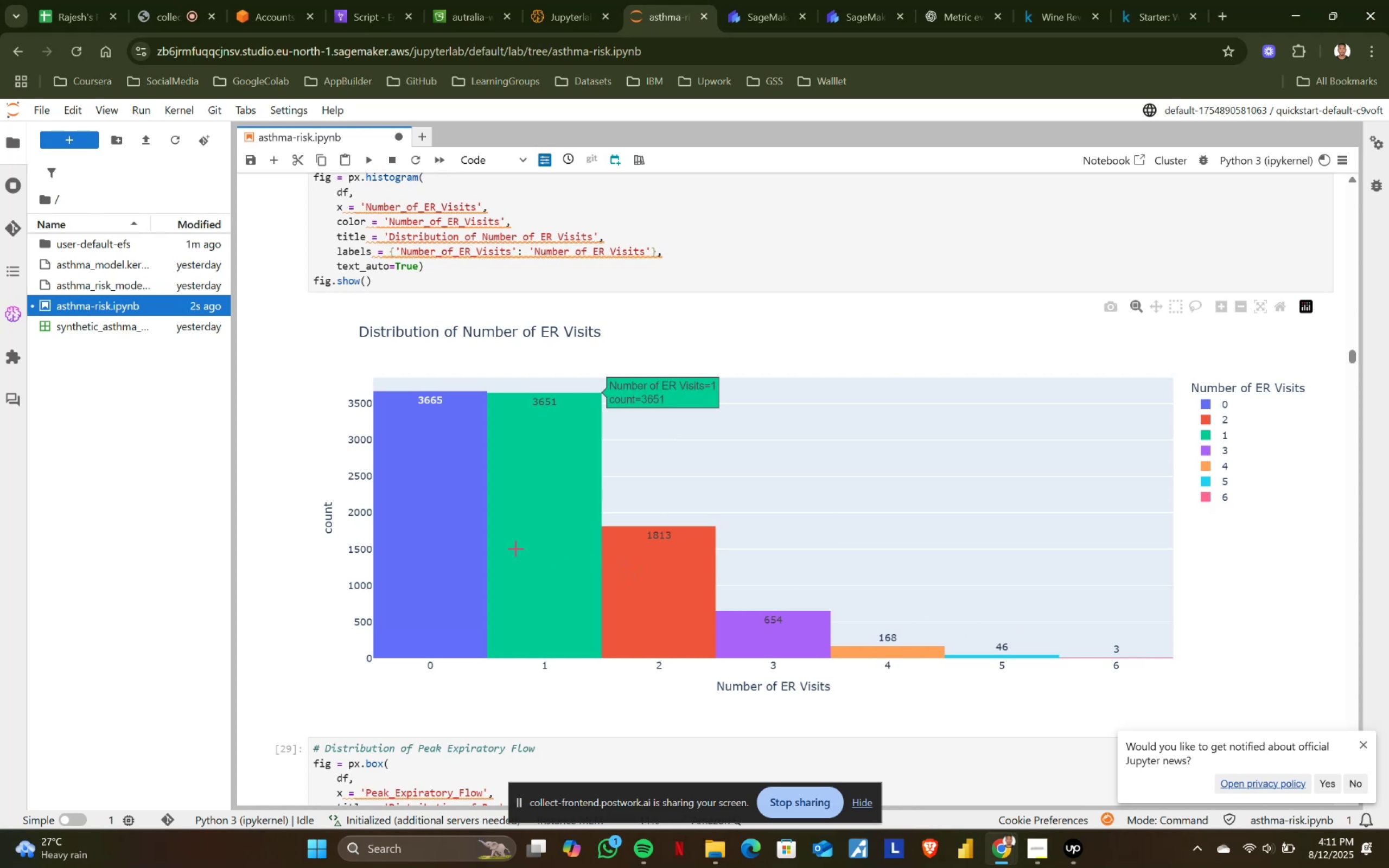 
scroll: coordinate [515, 548], scroll_direction: down, amount: 2.0
 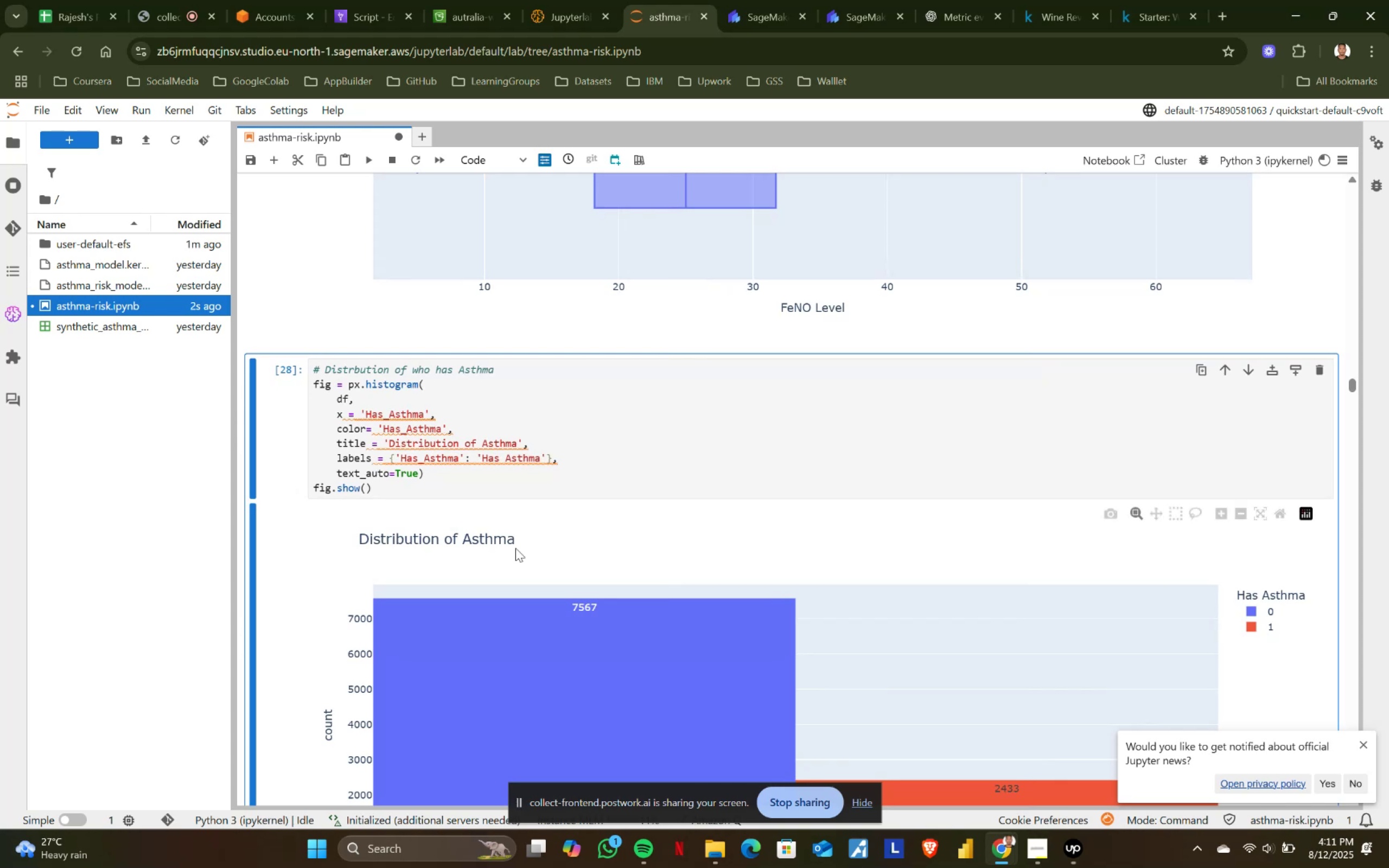 
scroll: coordinate [680, 445], scroll_direction: up, amount: 3.0
 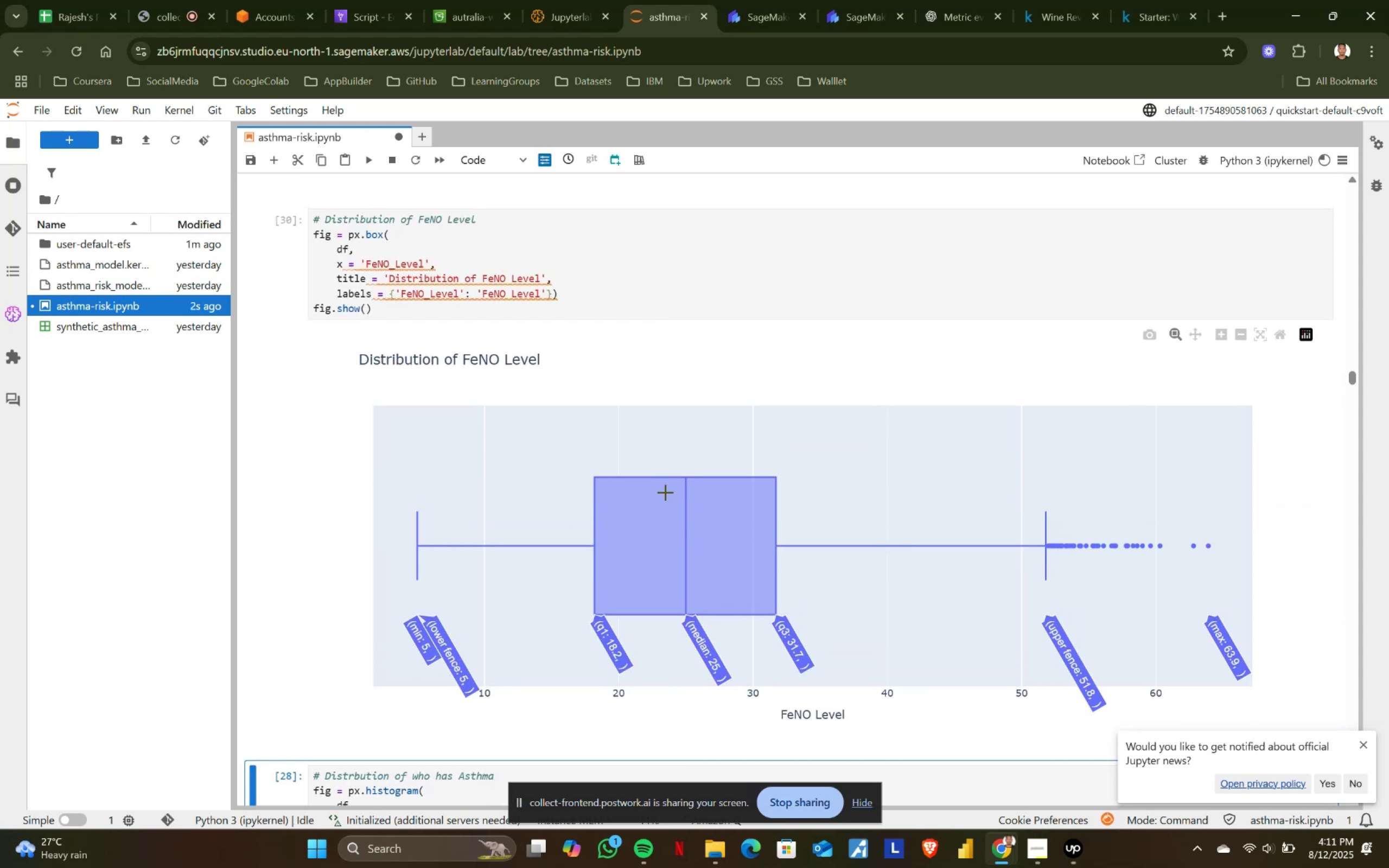 
wait(7.2)
 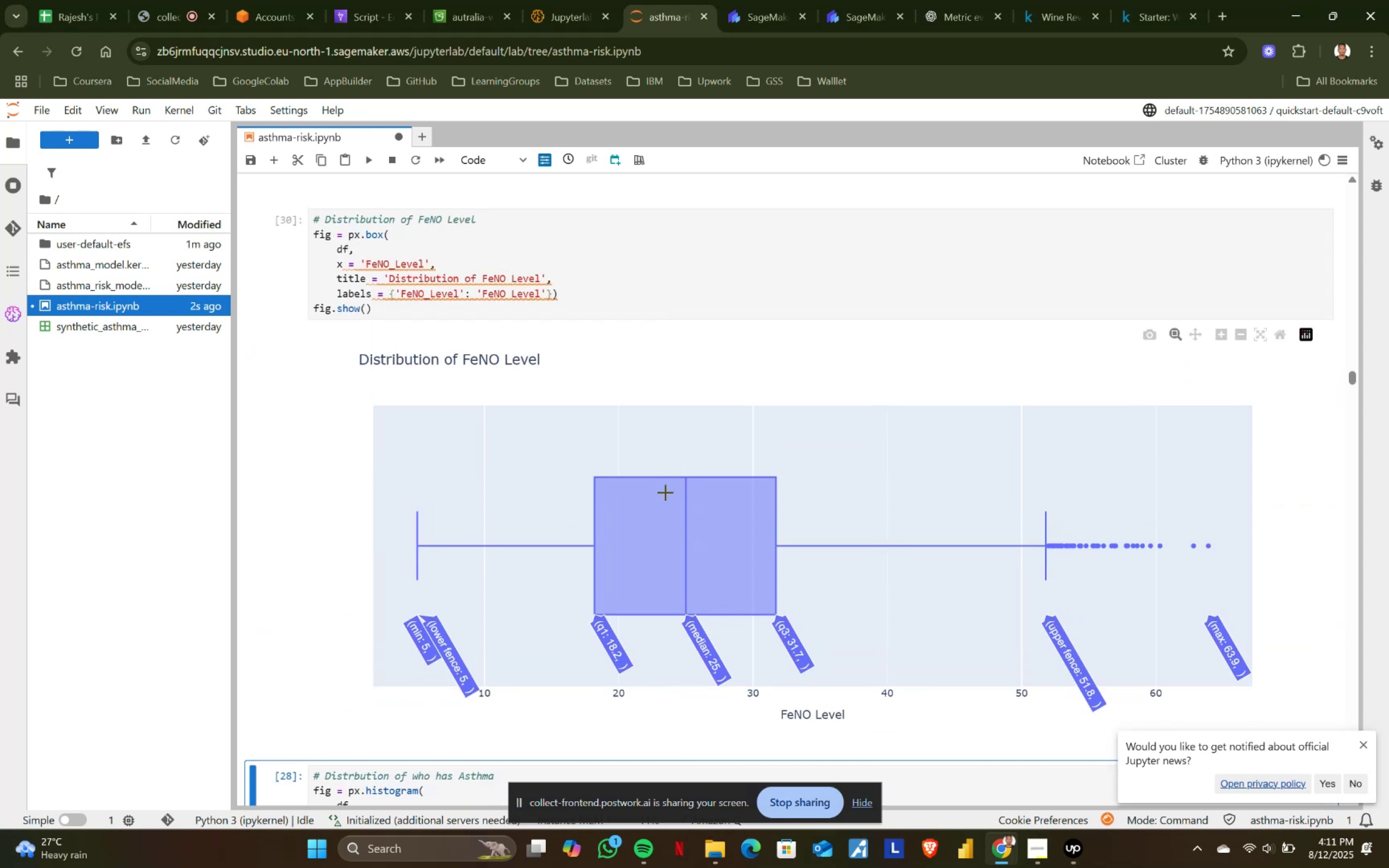 
scroll: coordinate [665, 492], scroll_direction: none, amount: 0.0
 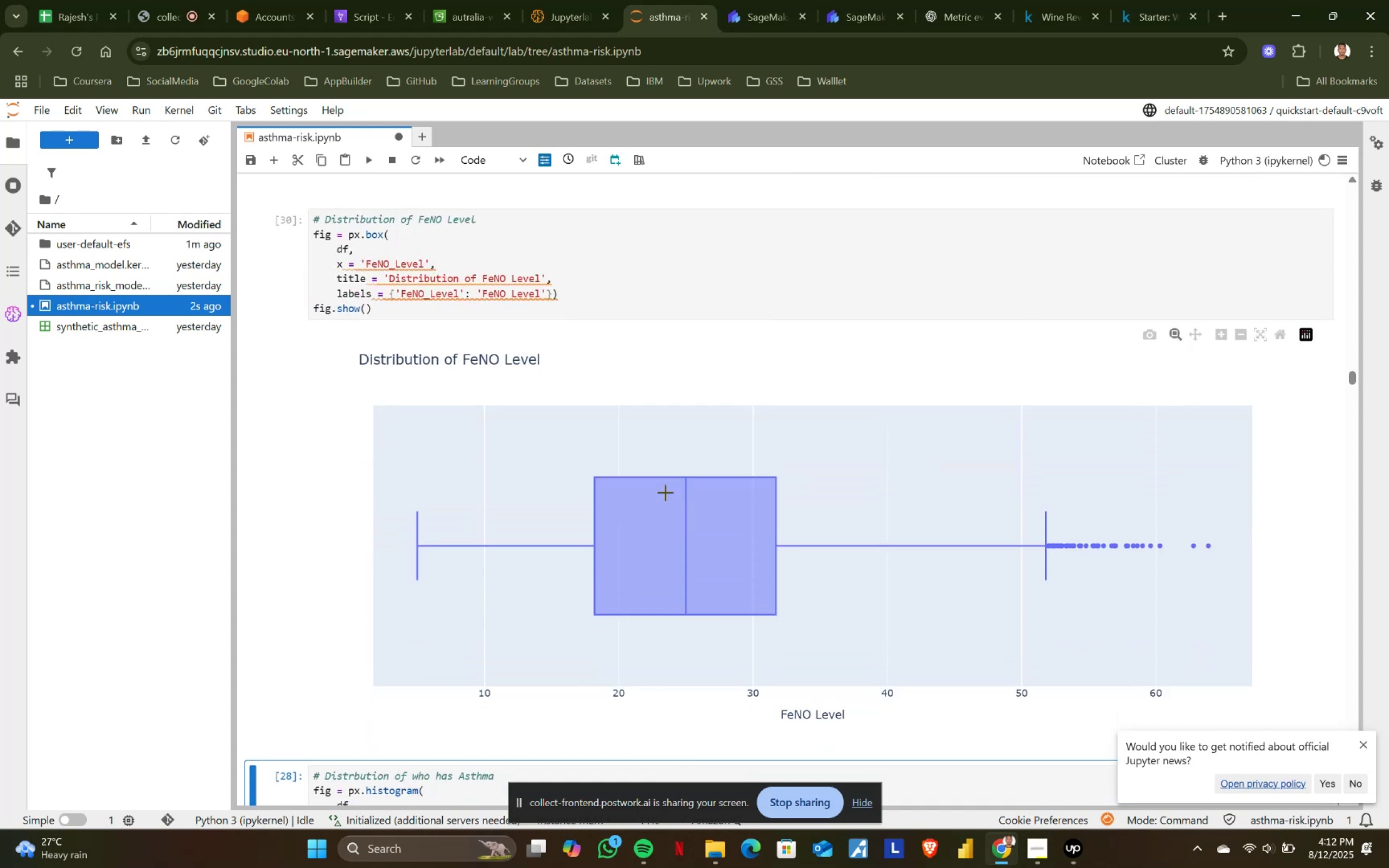 
scroll: coordinate [665, 492], scroll_direction: down, amount: 1.0
 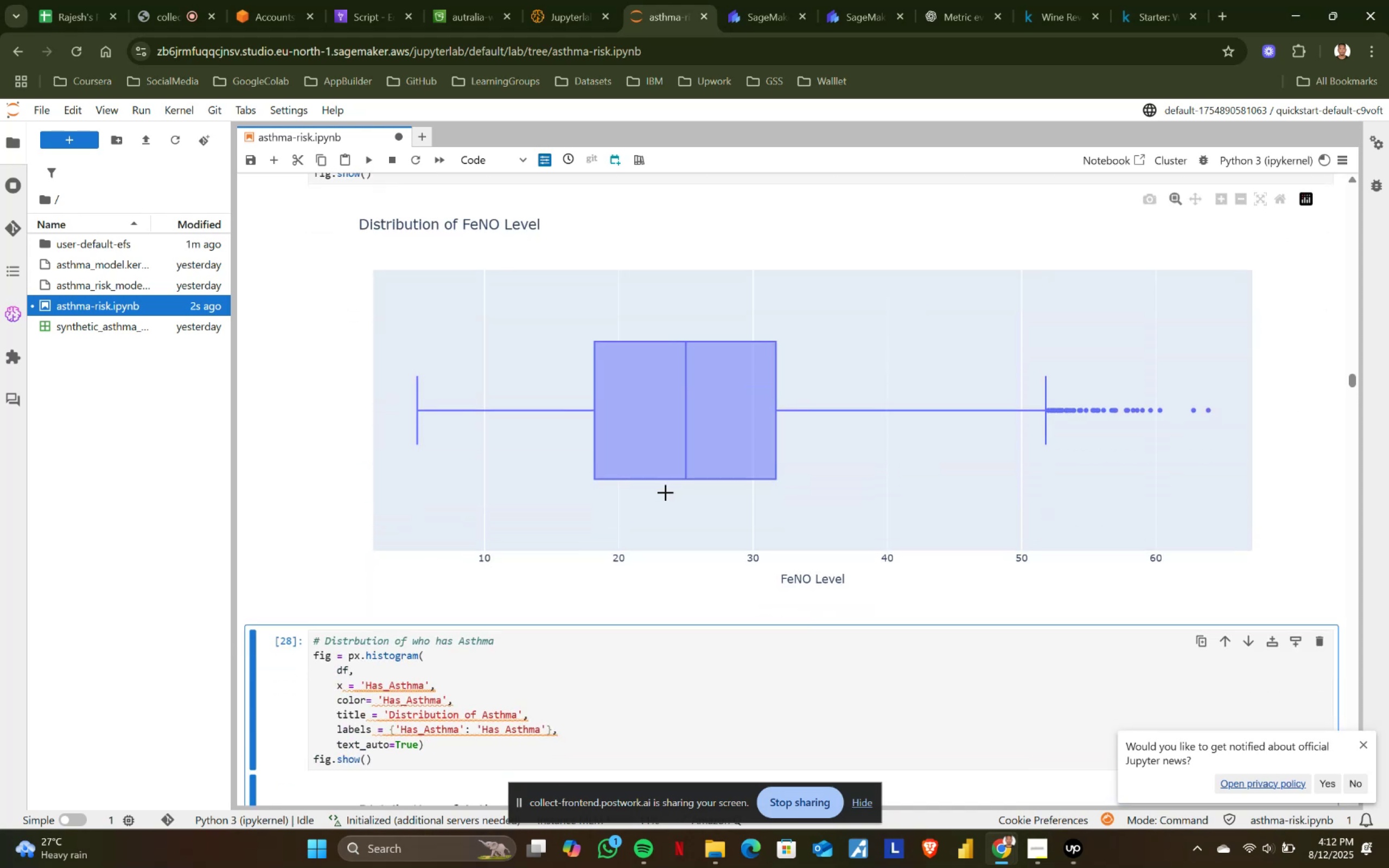 
scroll: coordinate [665, 492], scroll_direction: up, amount: 1.0
 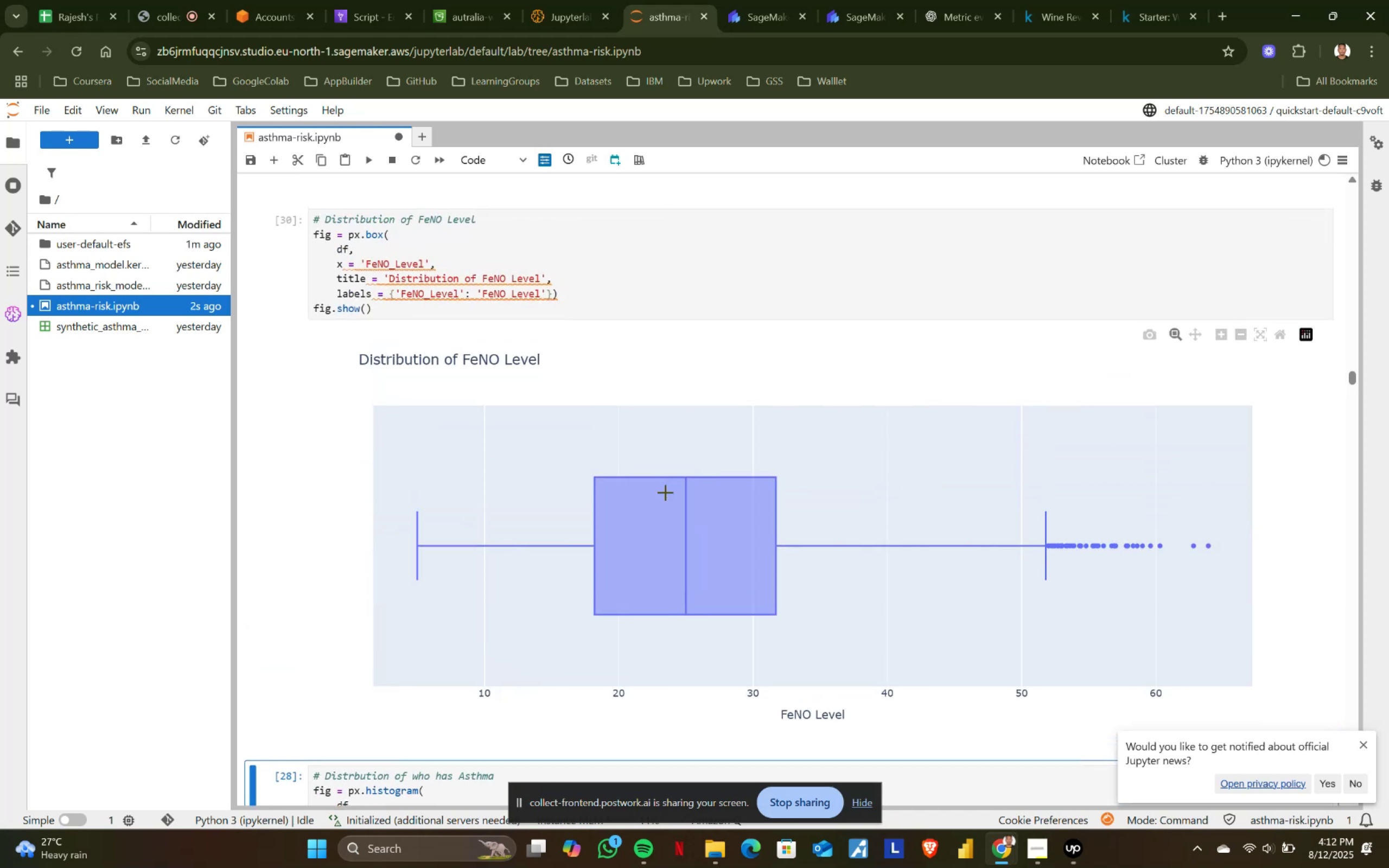 
scroll: coordinate [665, 492], scroll_direction: down, amount: 3.0
 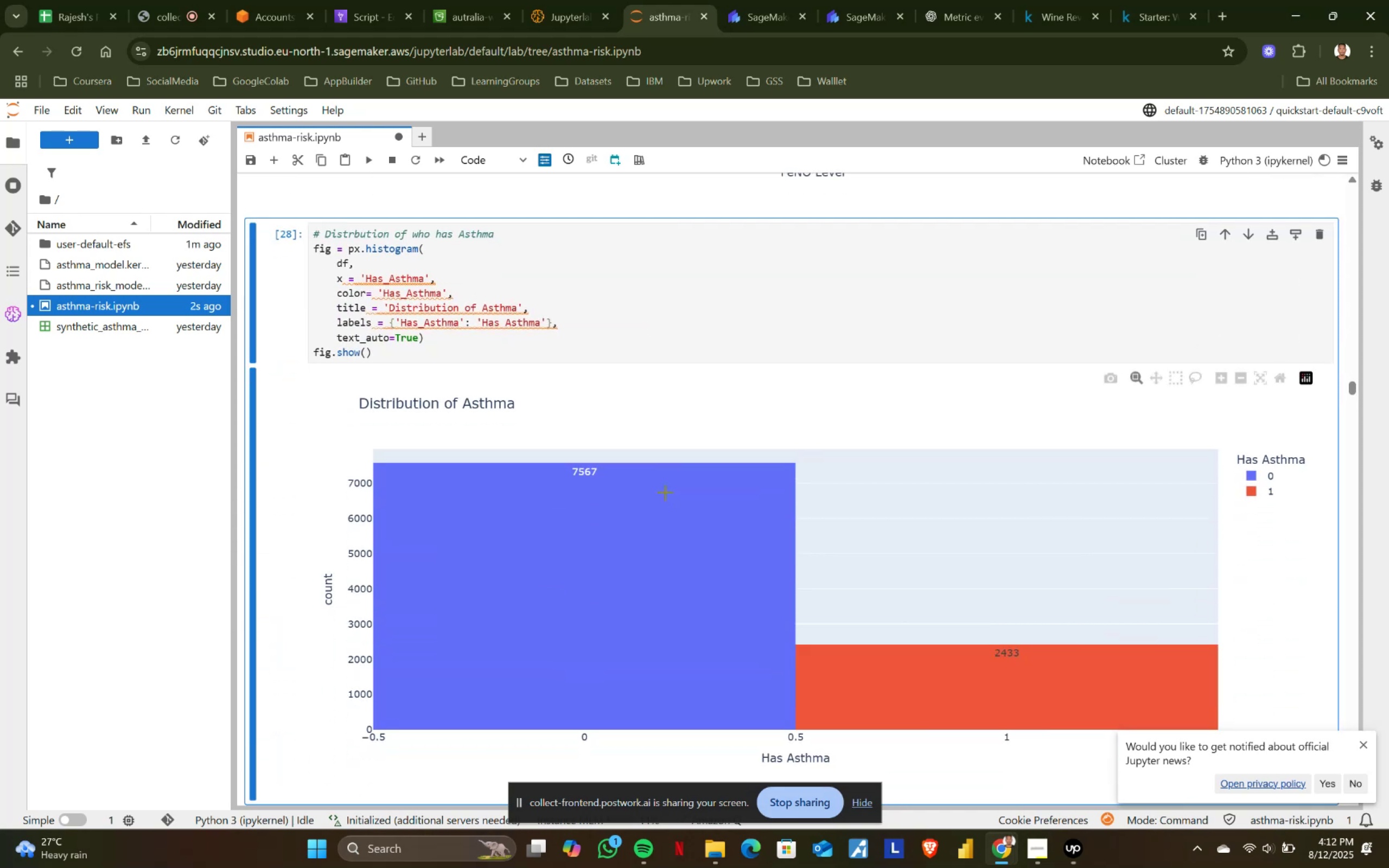 
key(Shift+ShiftRight)
 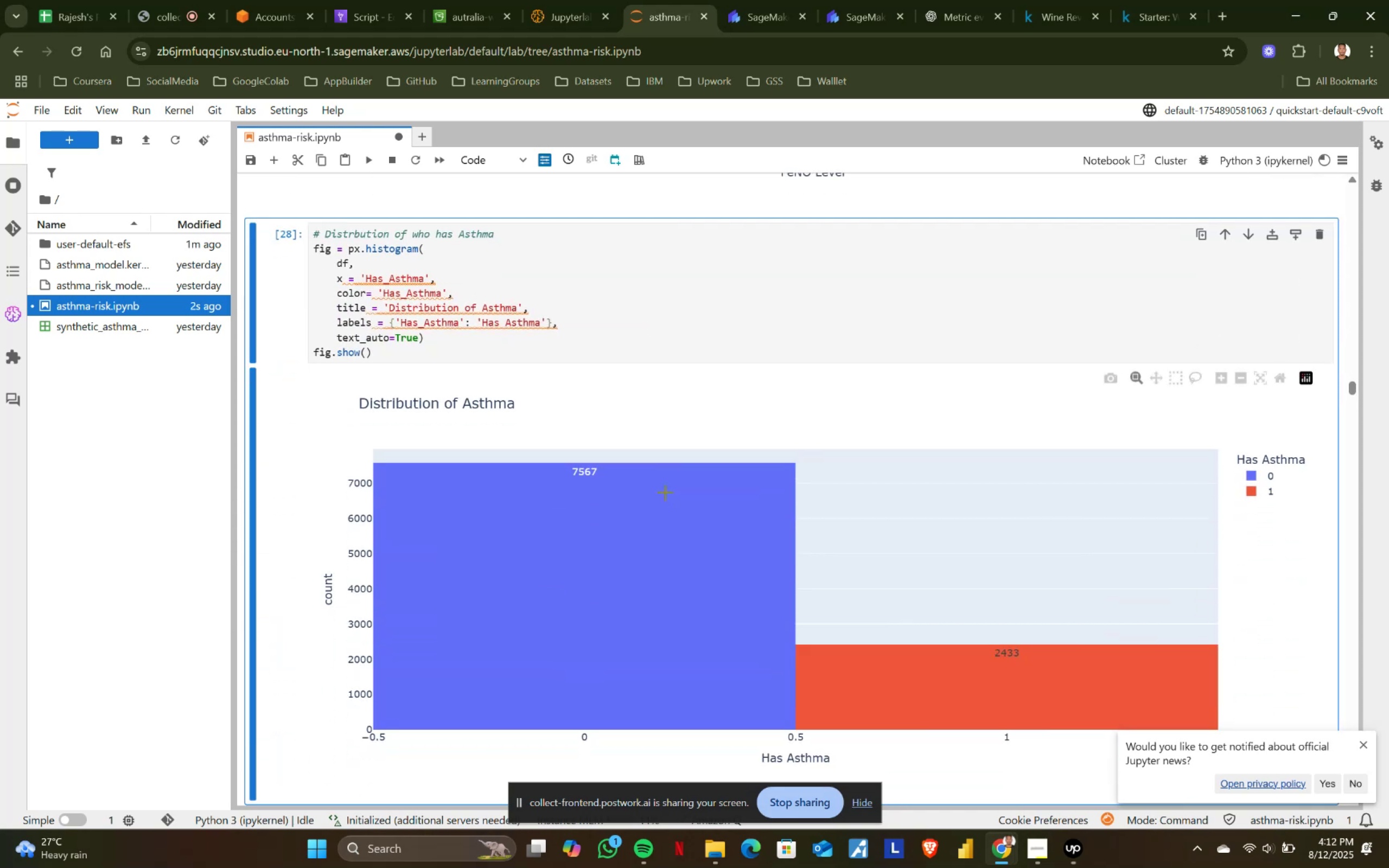 
key(Shift+Enter)
 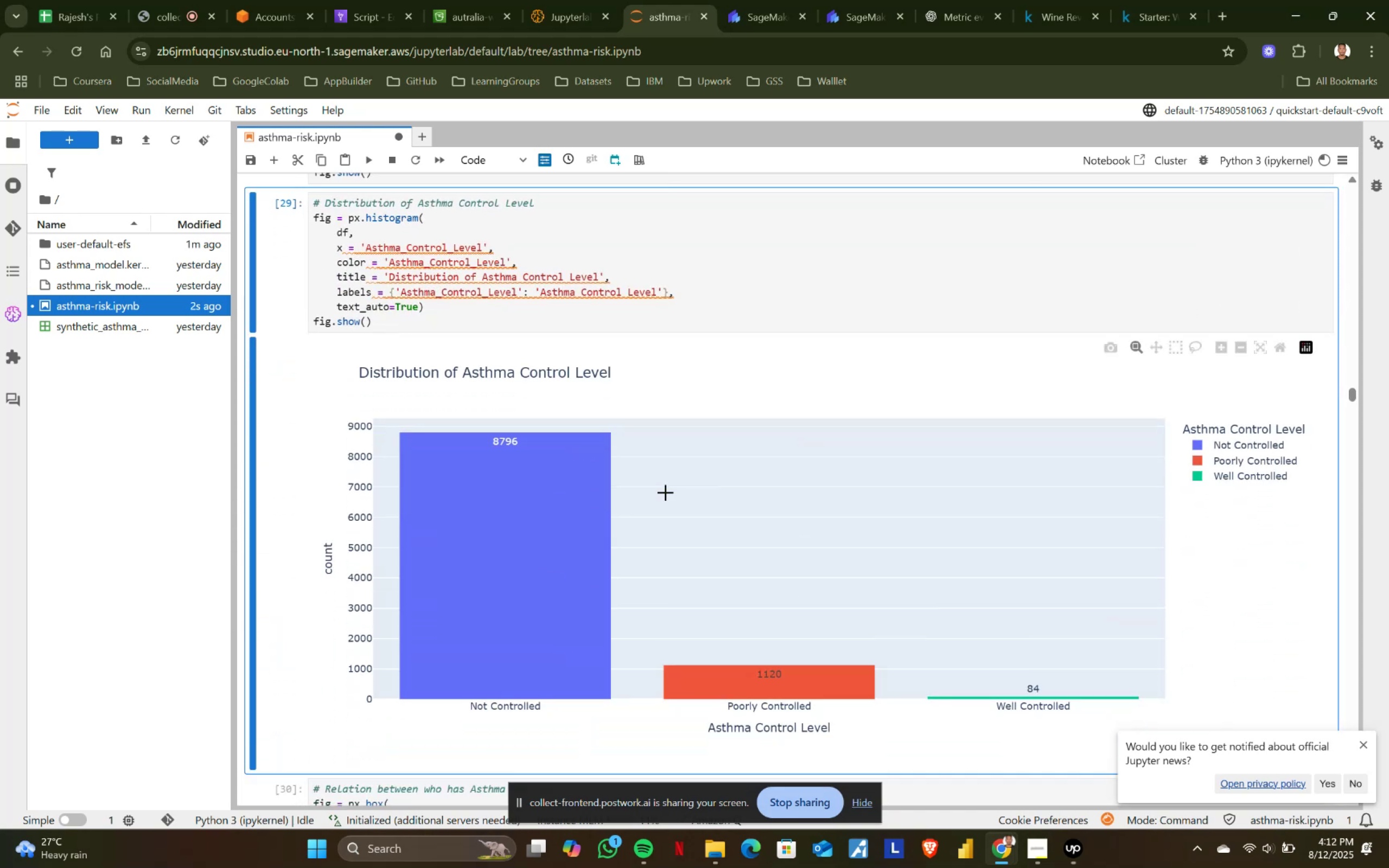 
scroll: coordinate [406, 499], scroll_direction: up, amount: 2.0
 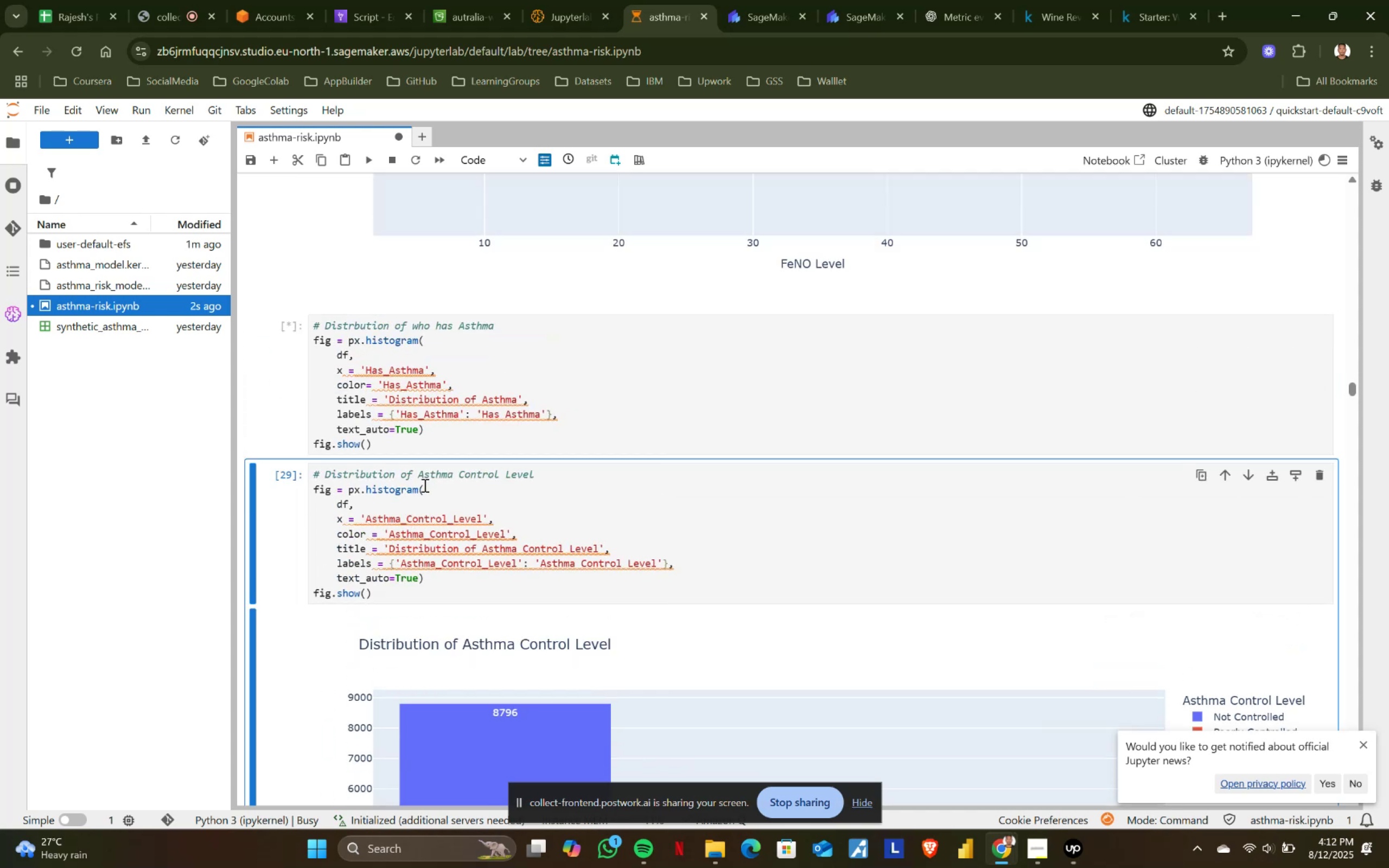 
left_click([186, 0])
 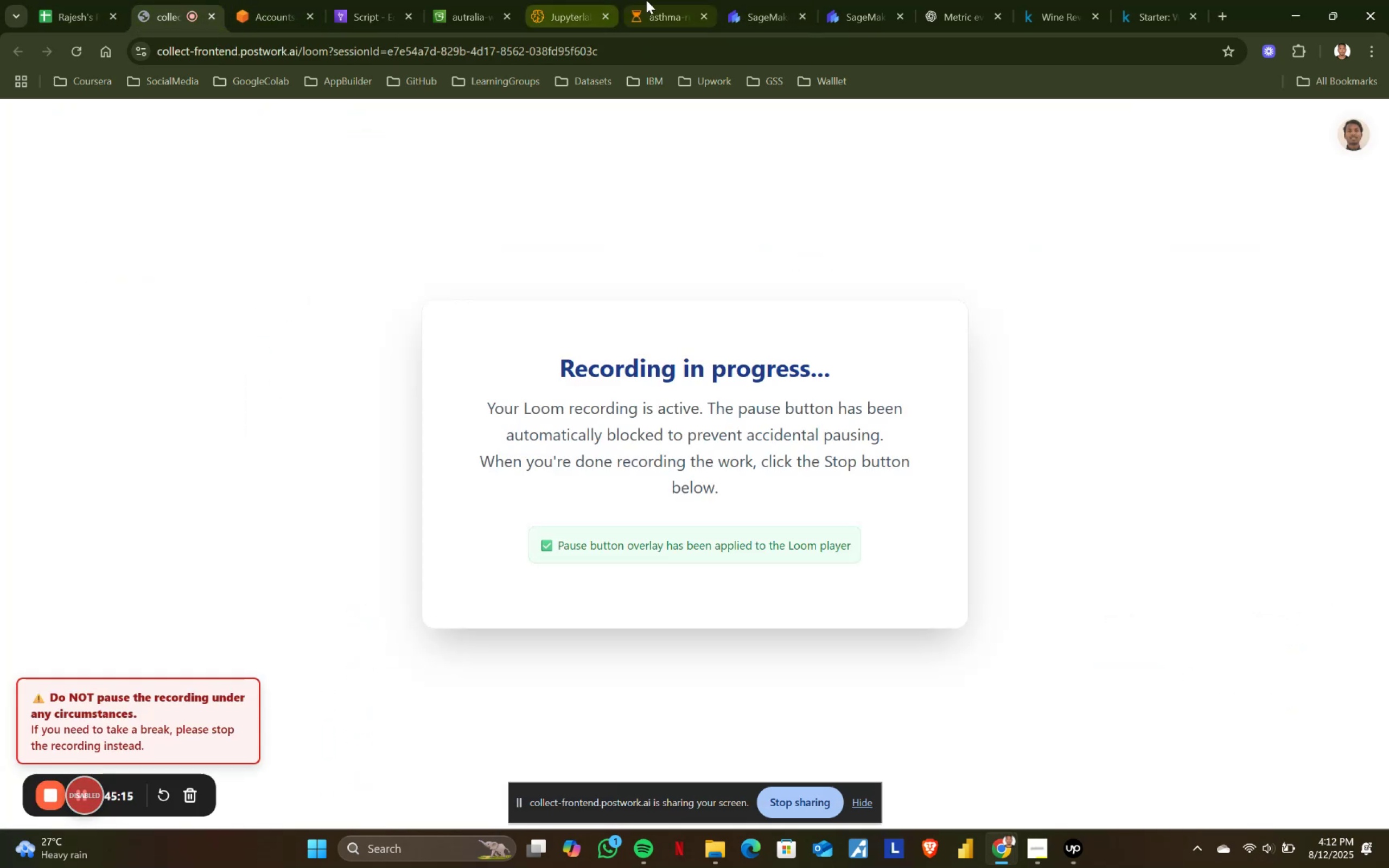 
left_click([651, 0])
 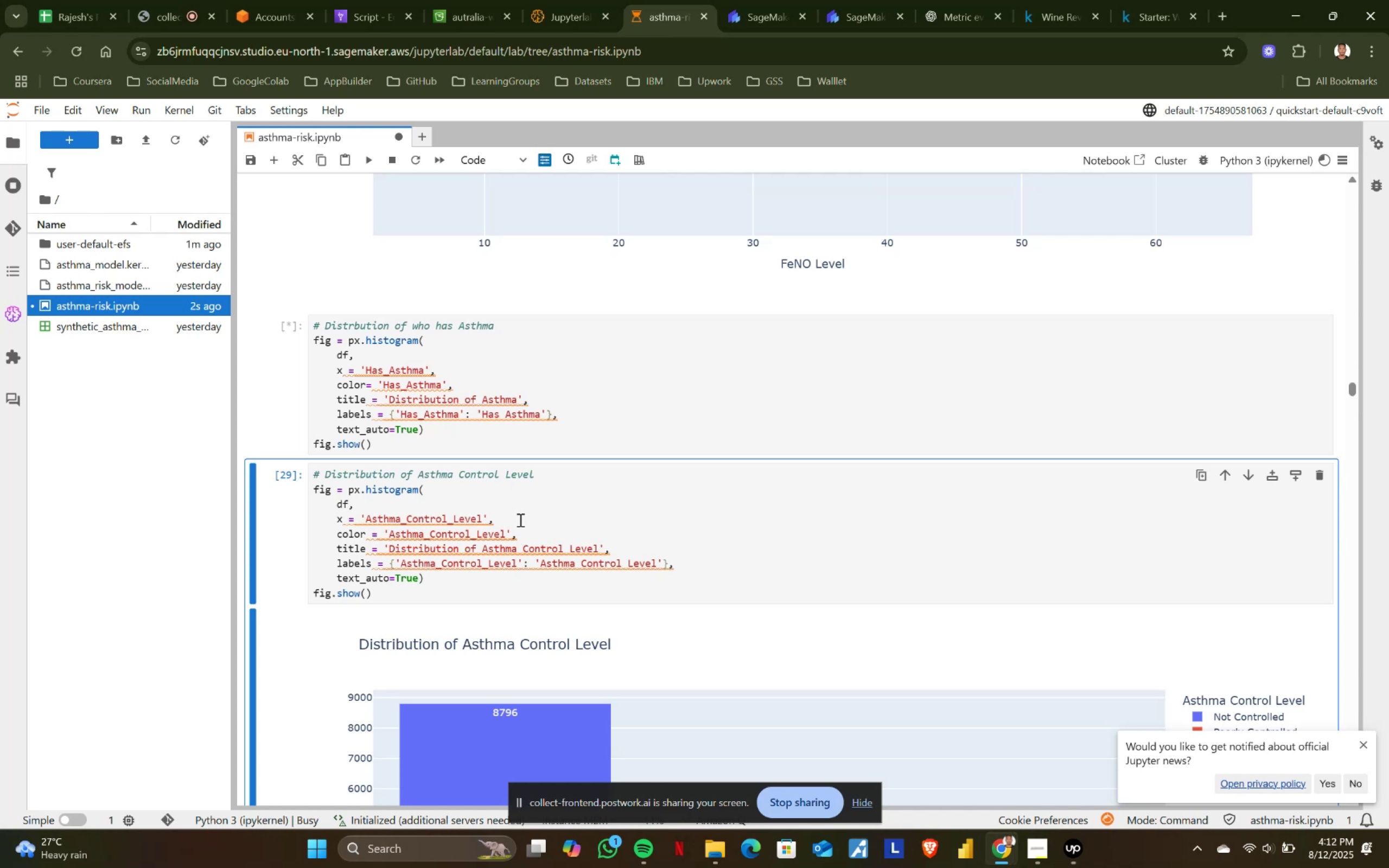 
wait(33.09)
 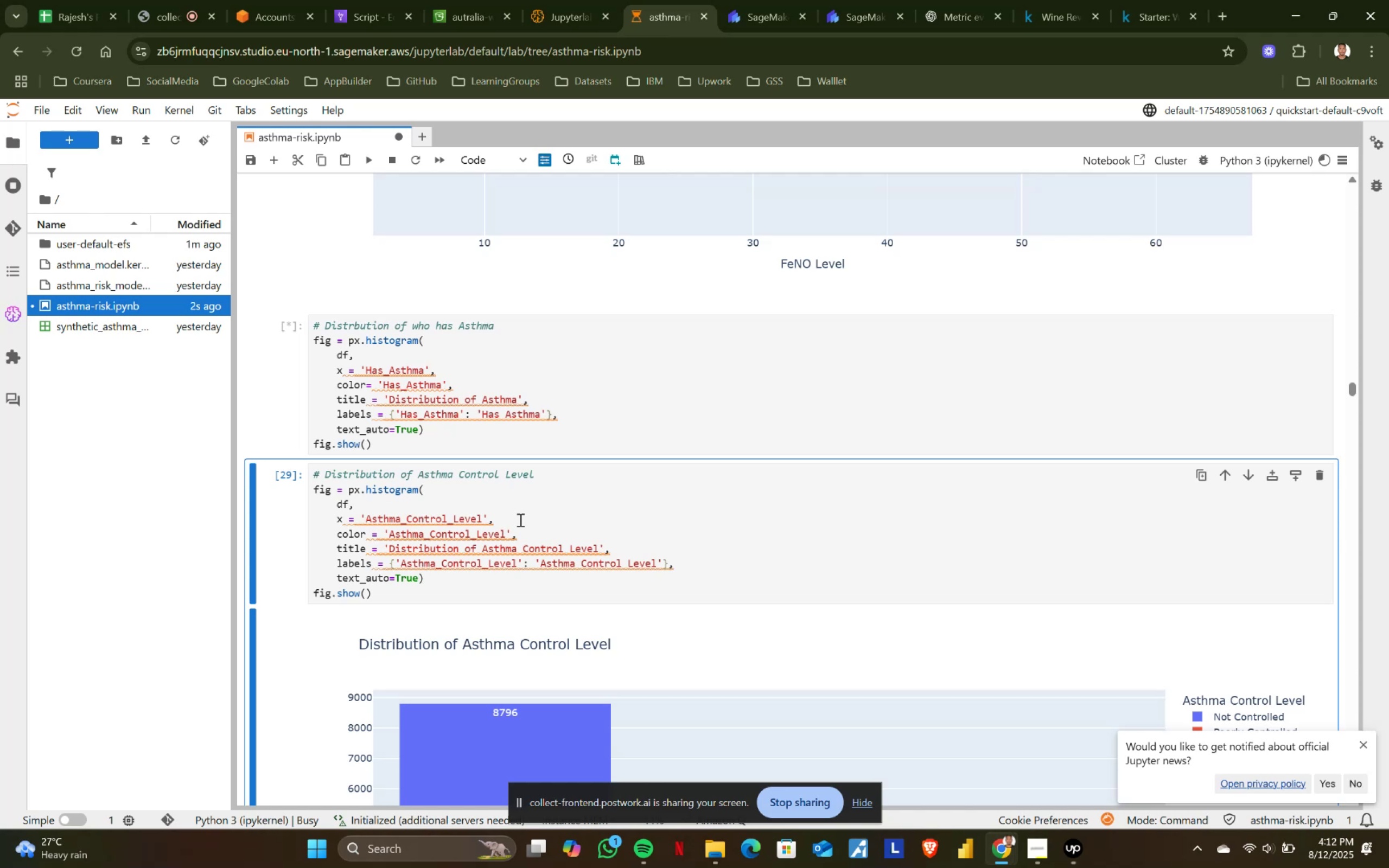 
scroll: coordinate [545, 509], scroll_direction: down, amount: 1.0
 